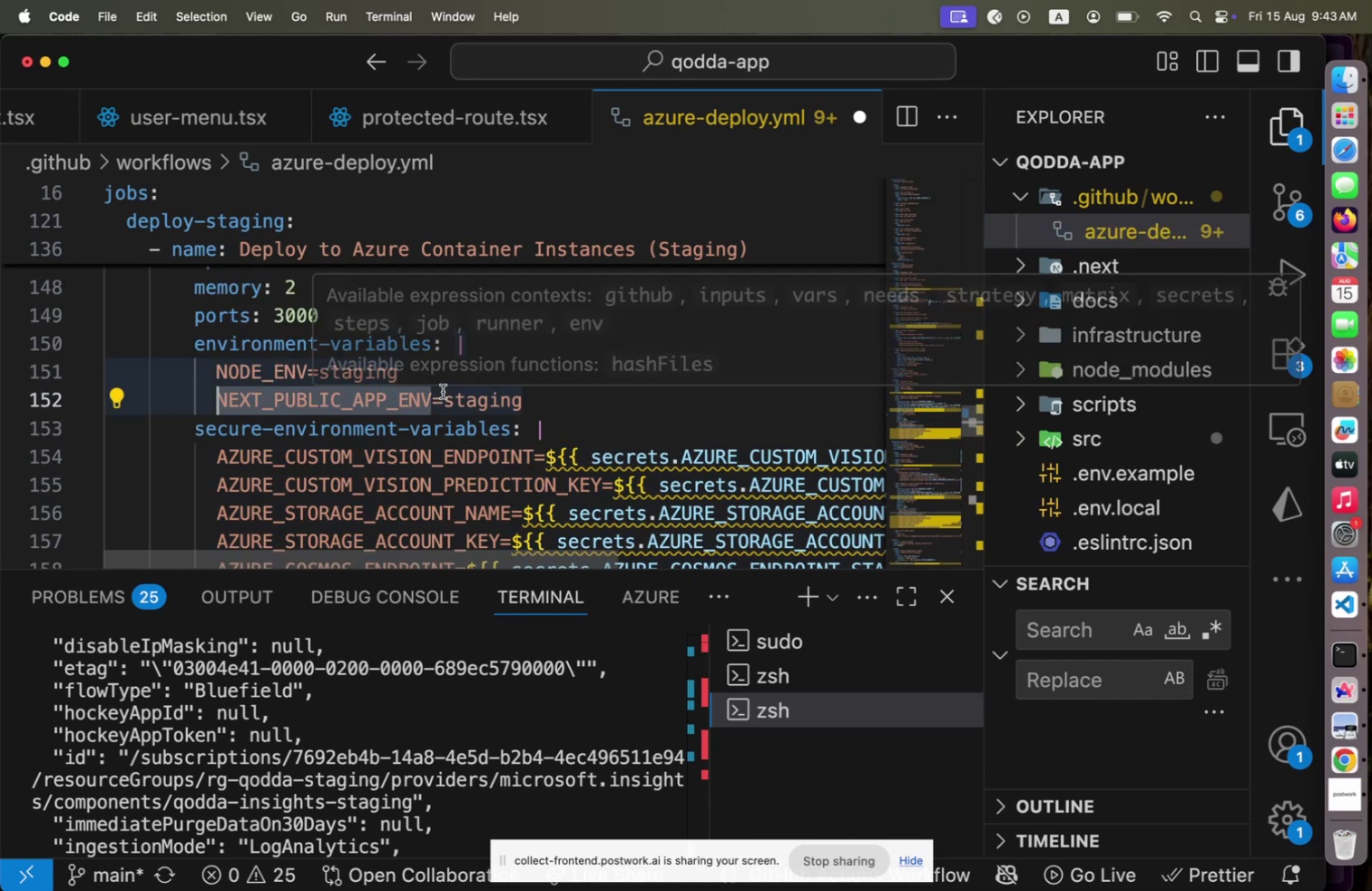 
key(Meta+CommandLeft)
 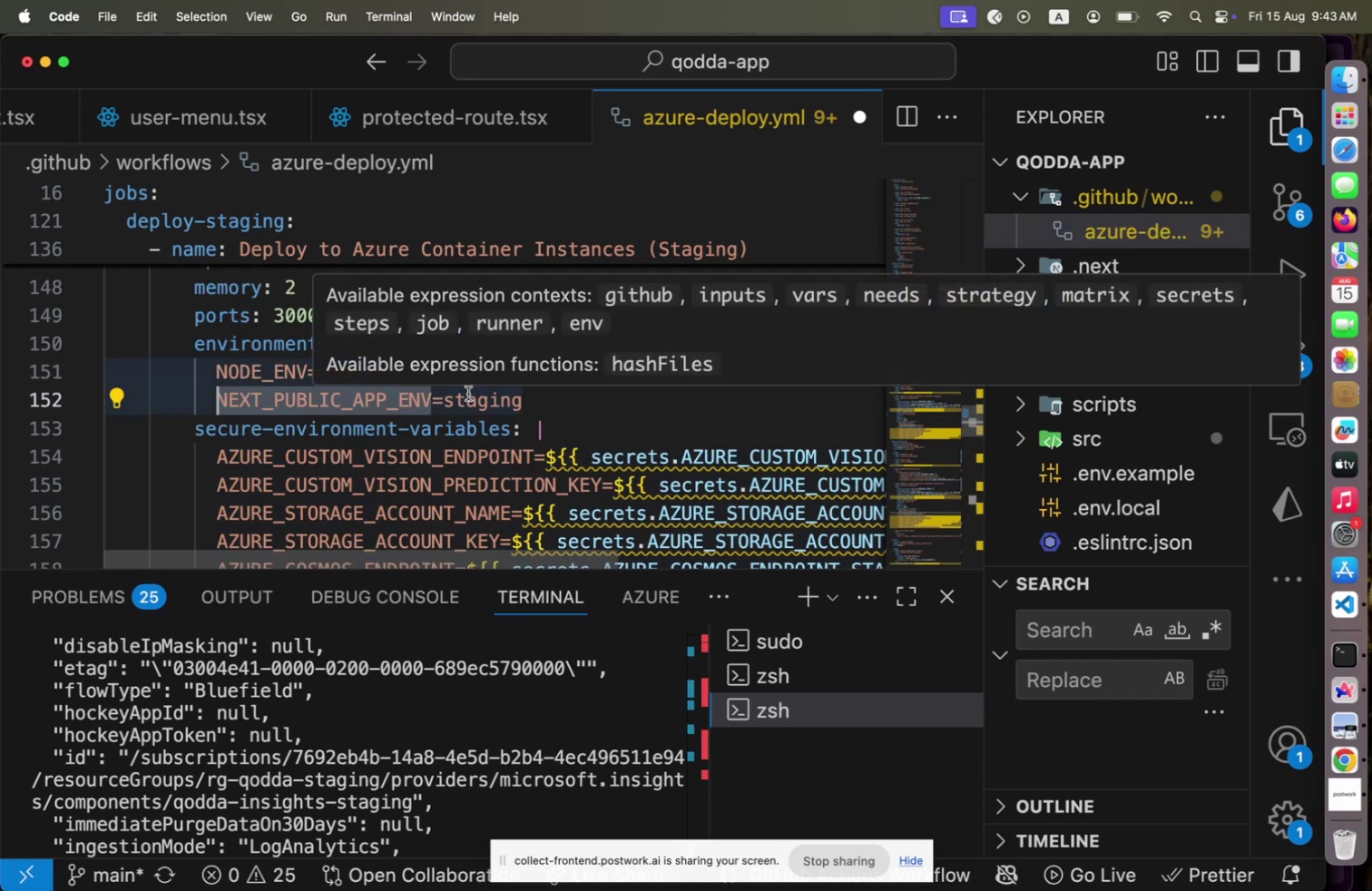 
key(Meta+Tab)
 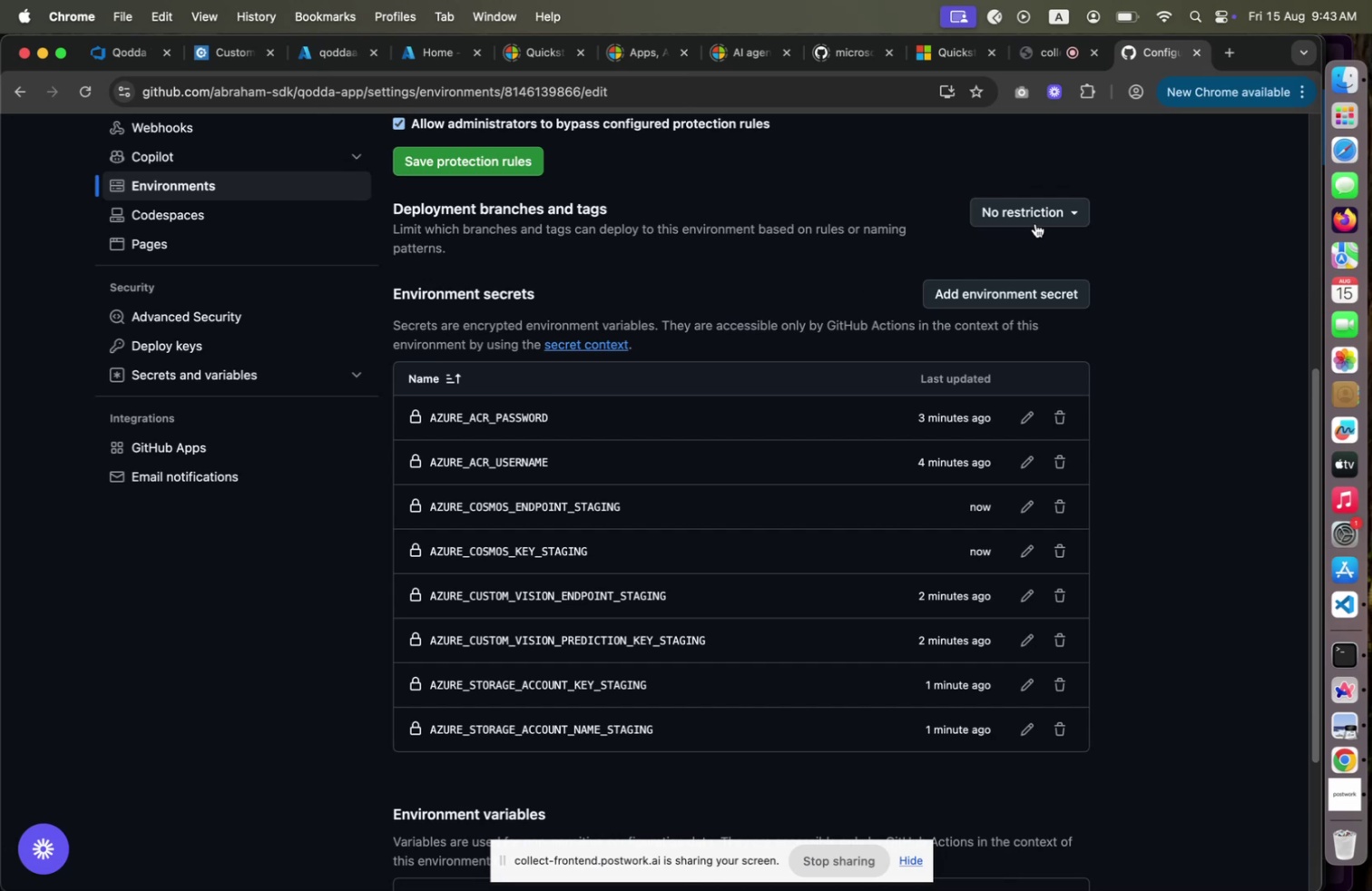 
scroll: coordinate [759, 308], scroll_direction: down, amount: 7.0
 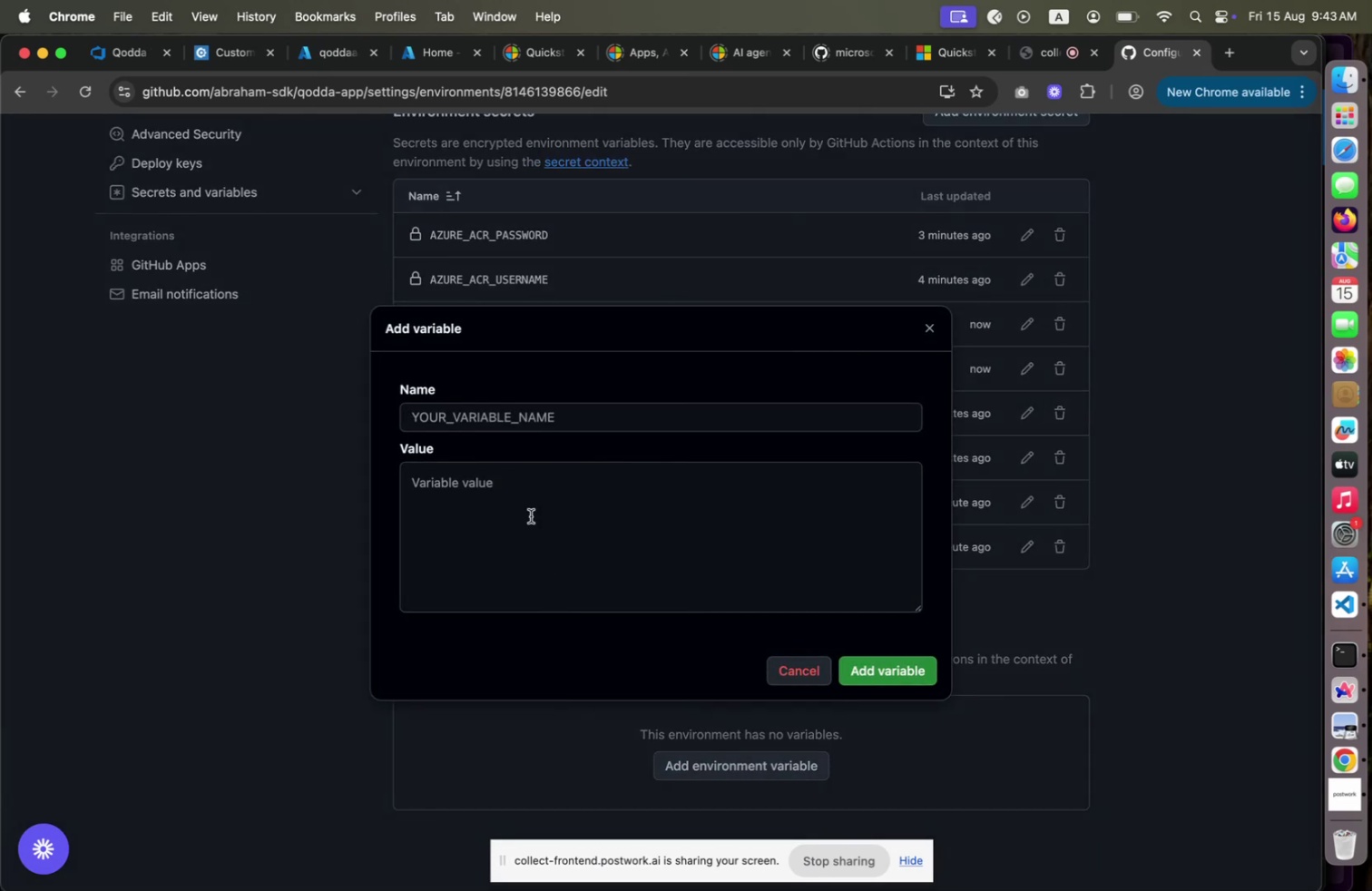 
double_click([520, 414])
 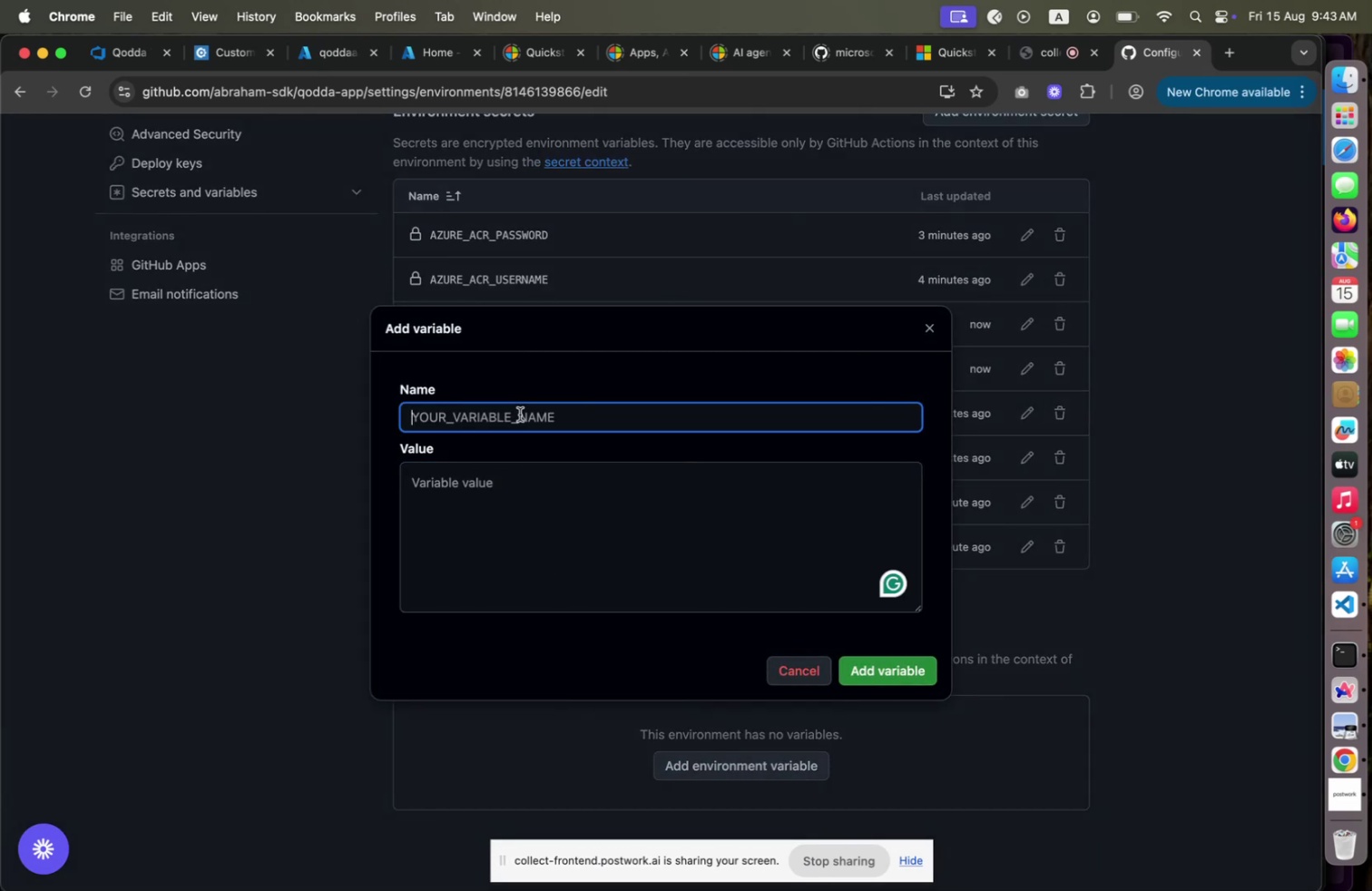 
key(Meta+V)
 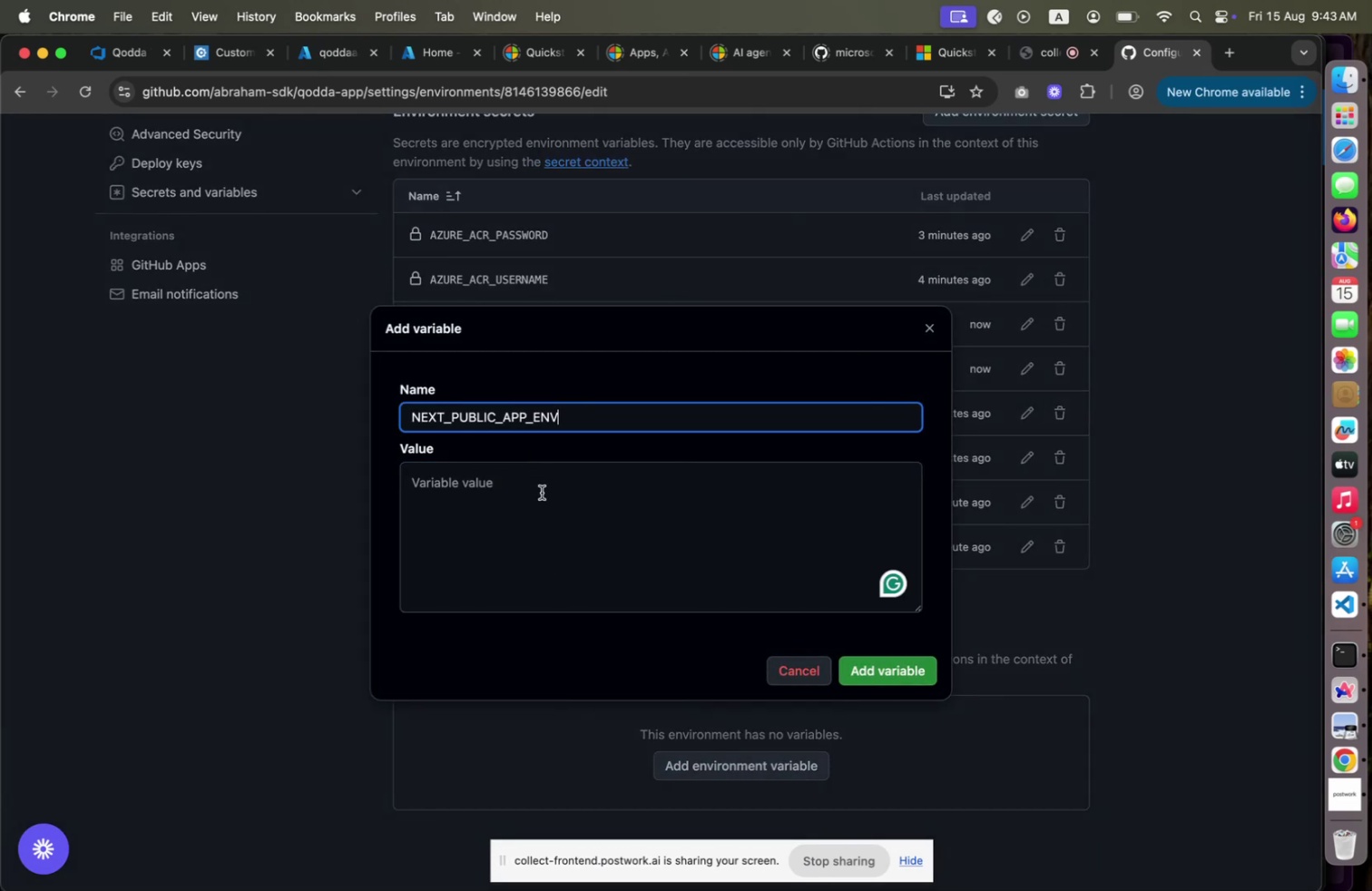 
left_click([548, 515])
 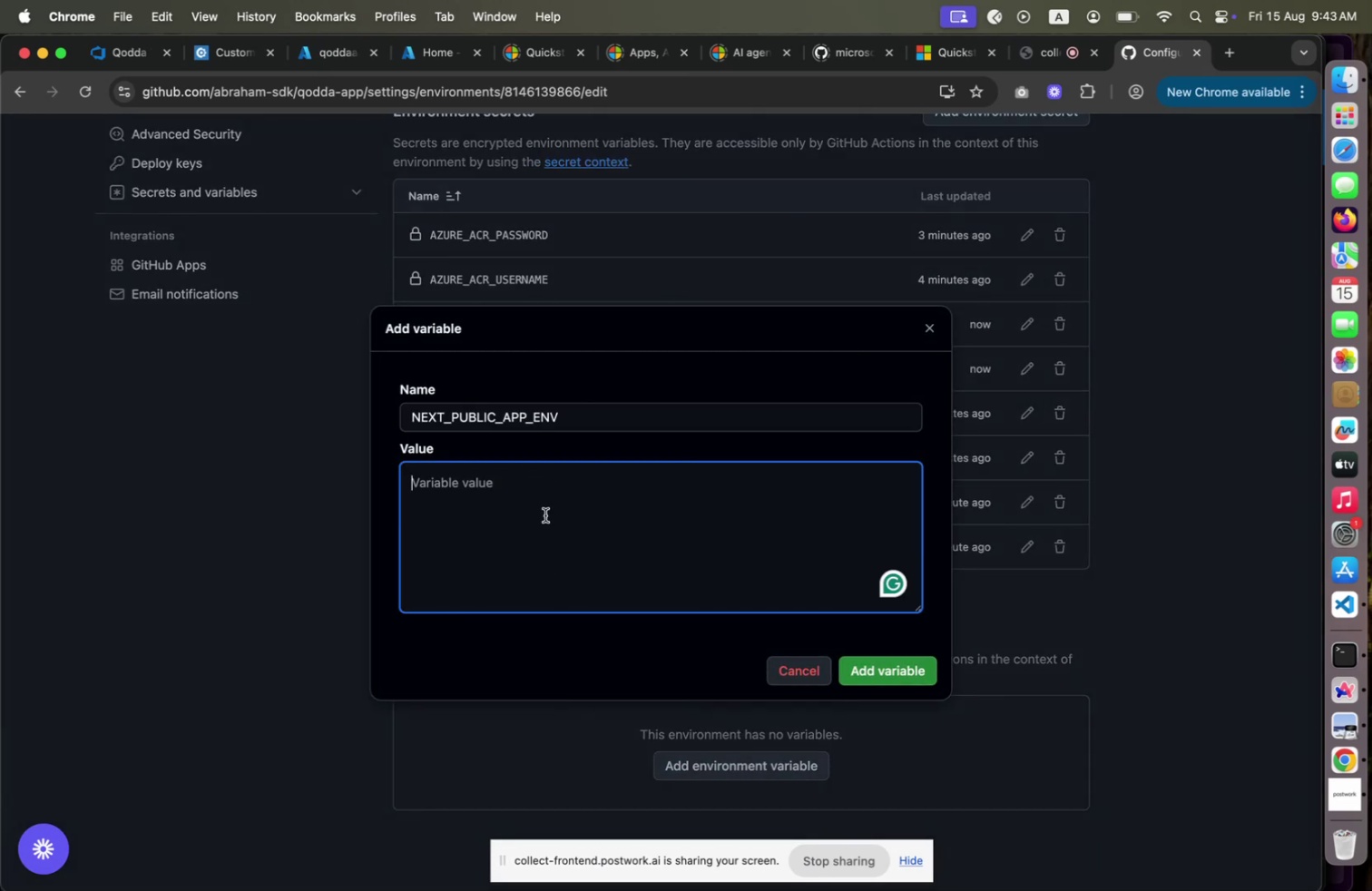 
type(staging)
 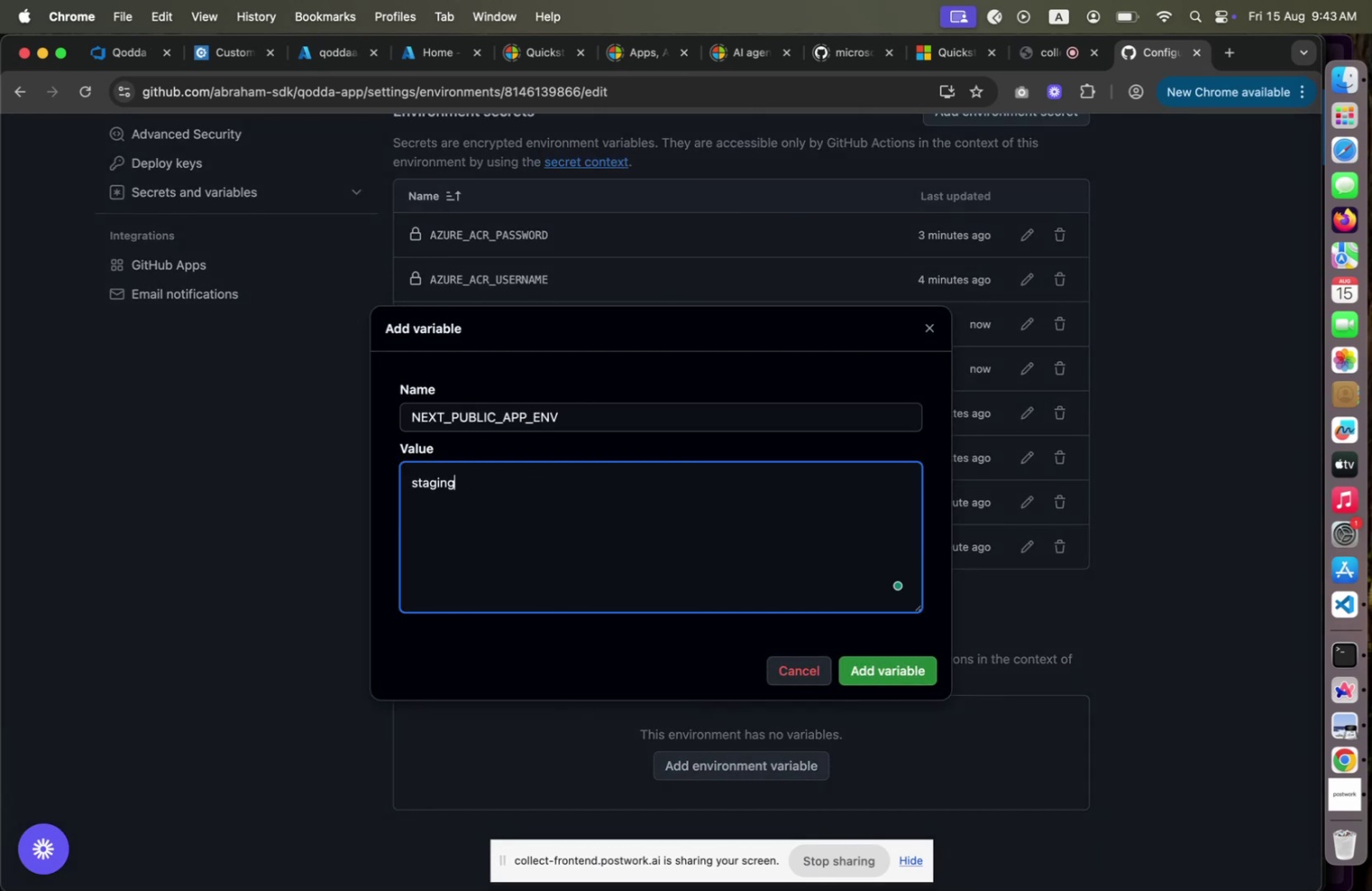 
key(Meta+CommandLeft)
 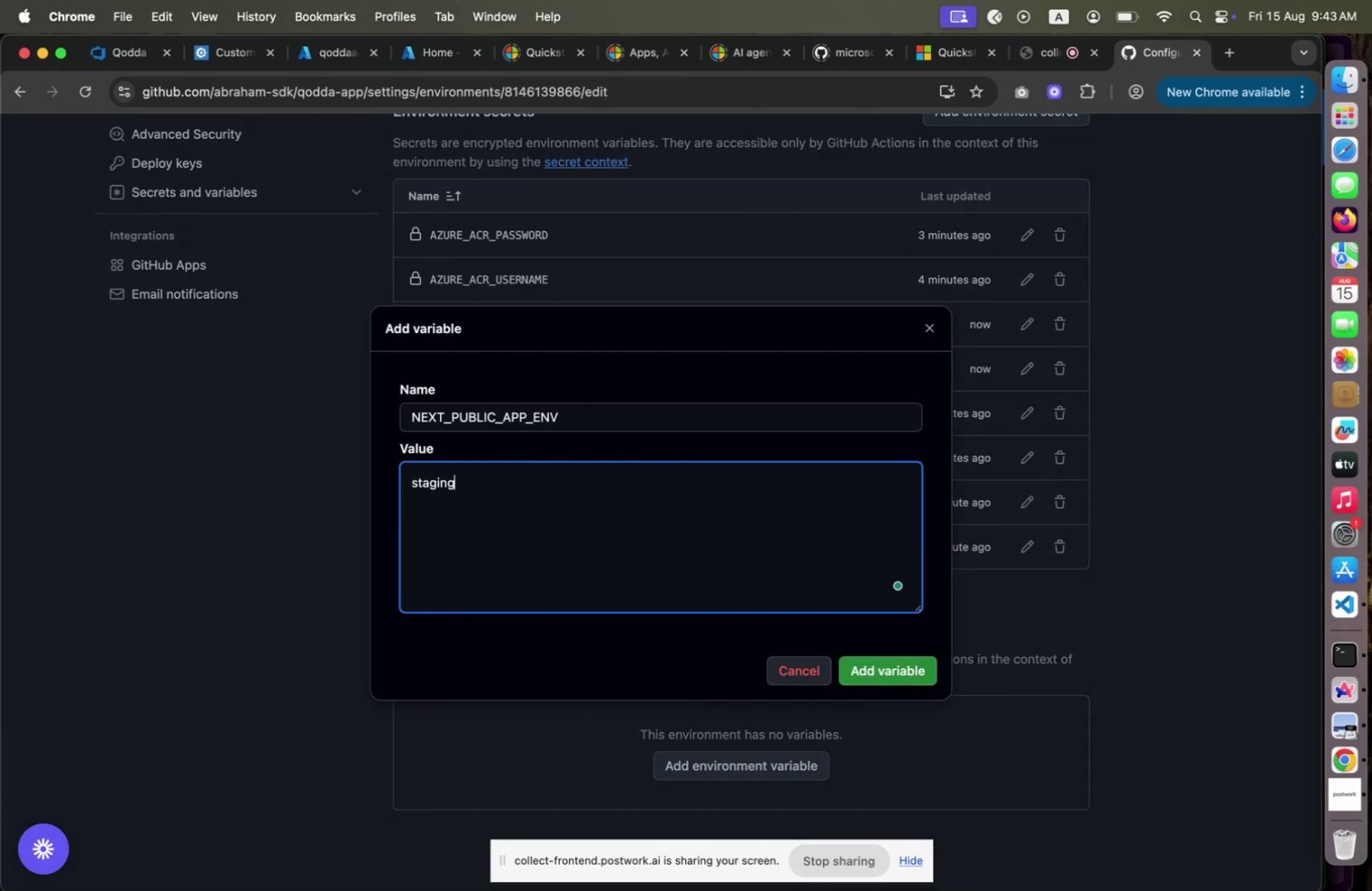 
key(Meta+Tab)
 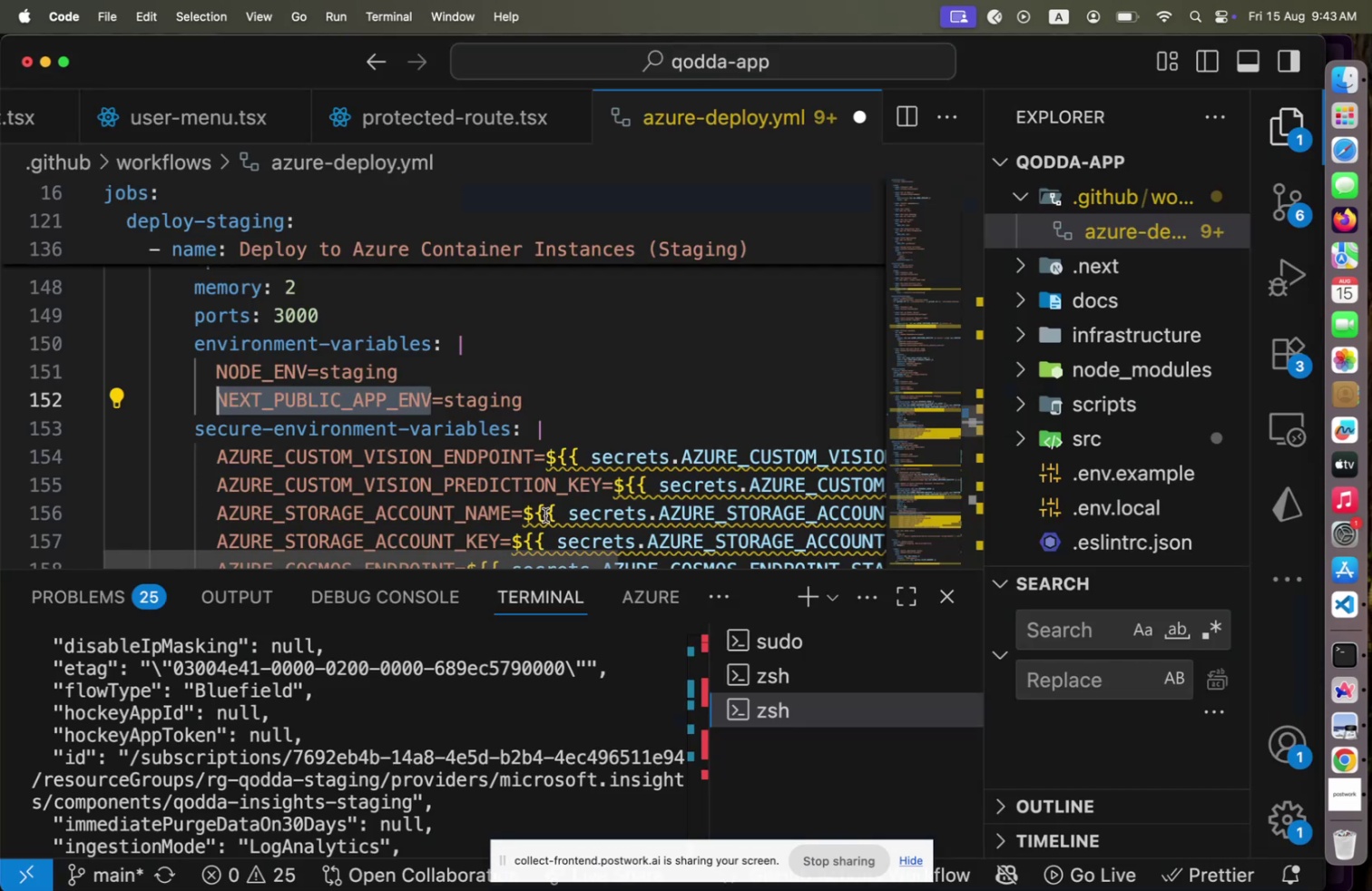 
key(Meta+CommandLeft)
 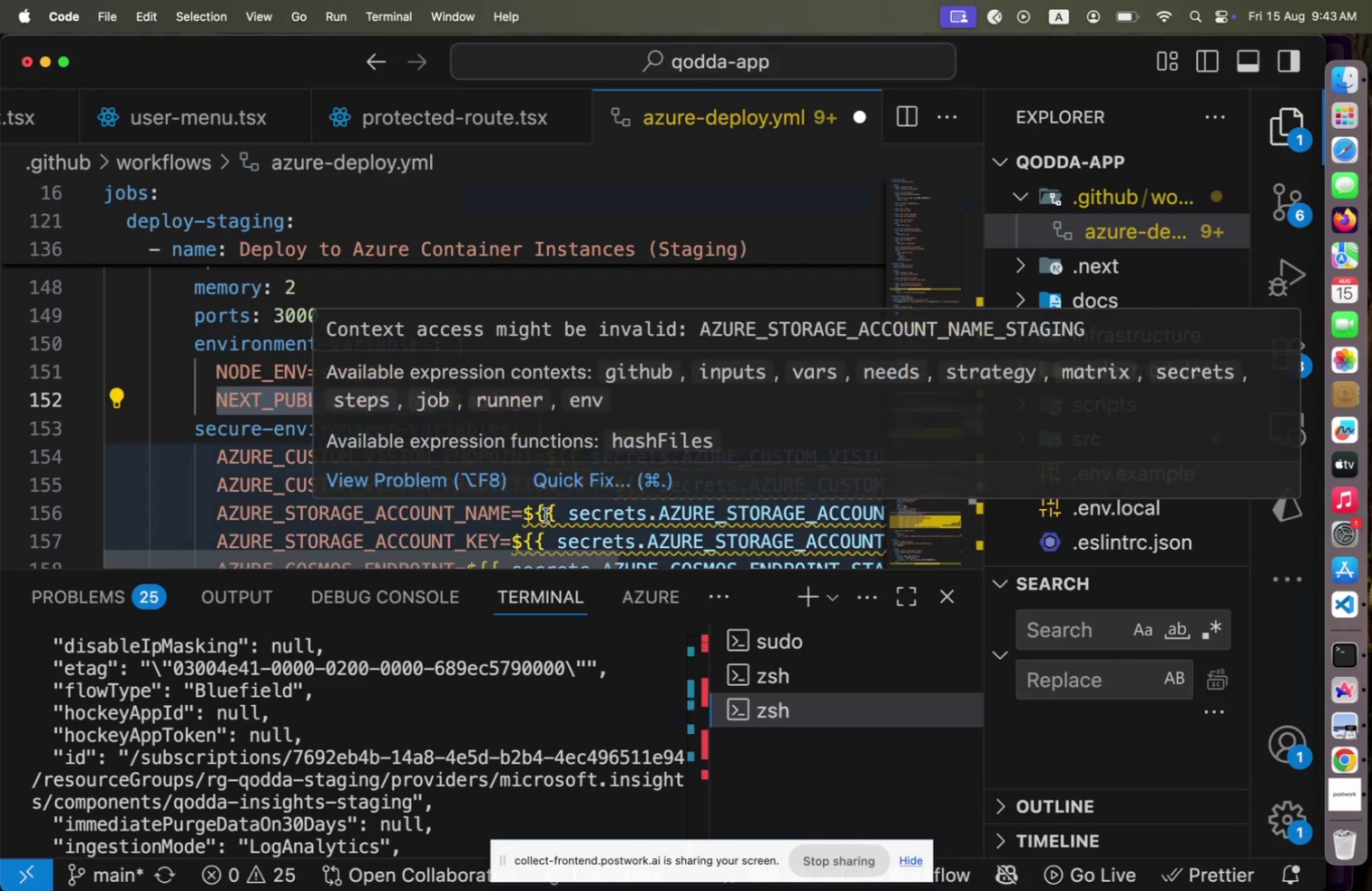 
key(Meta+Tab)
 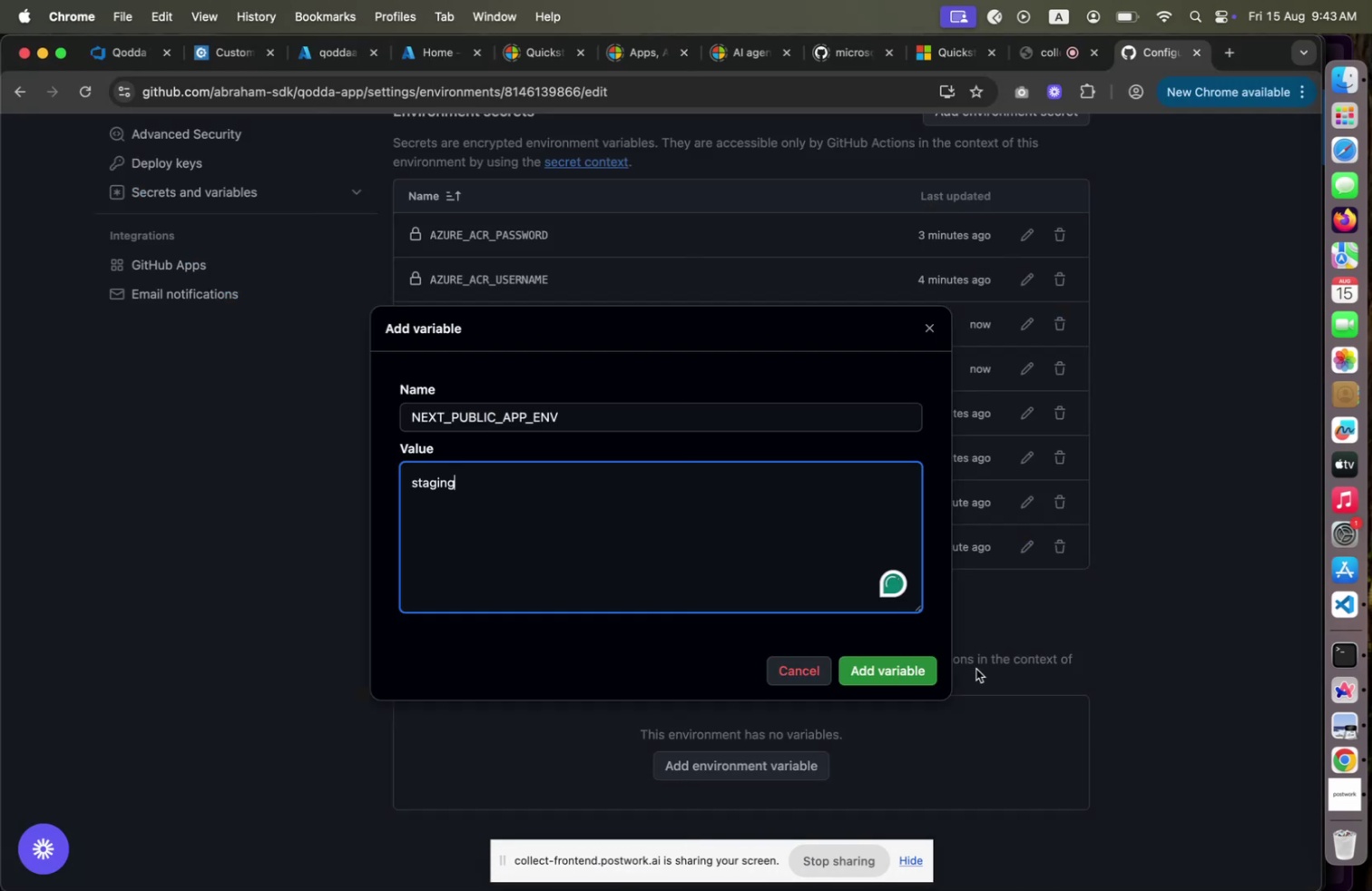 
left_click([918, 670])
 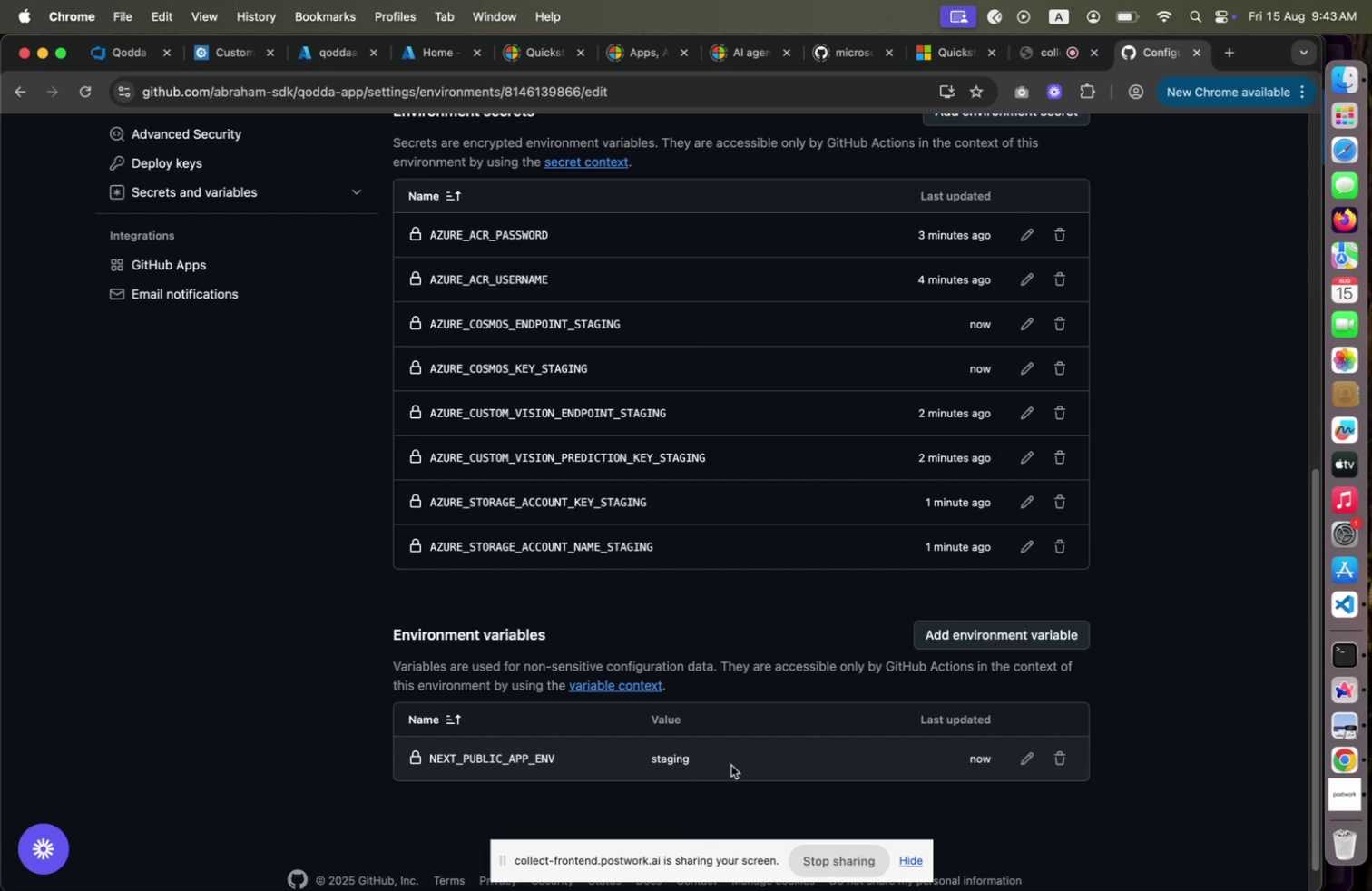 
left_click([967, 641])
 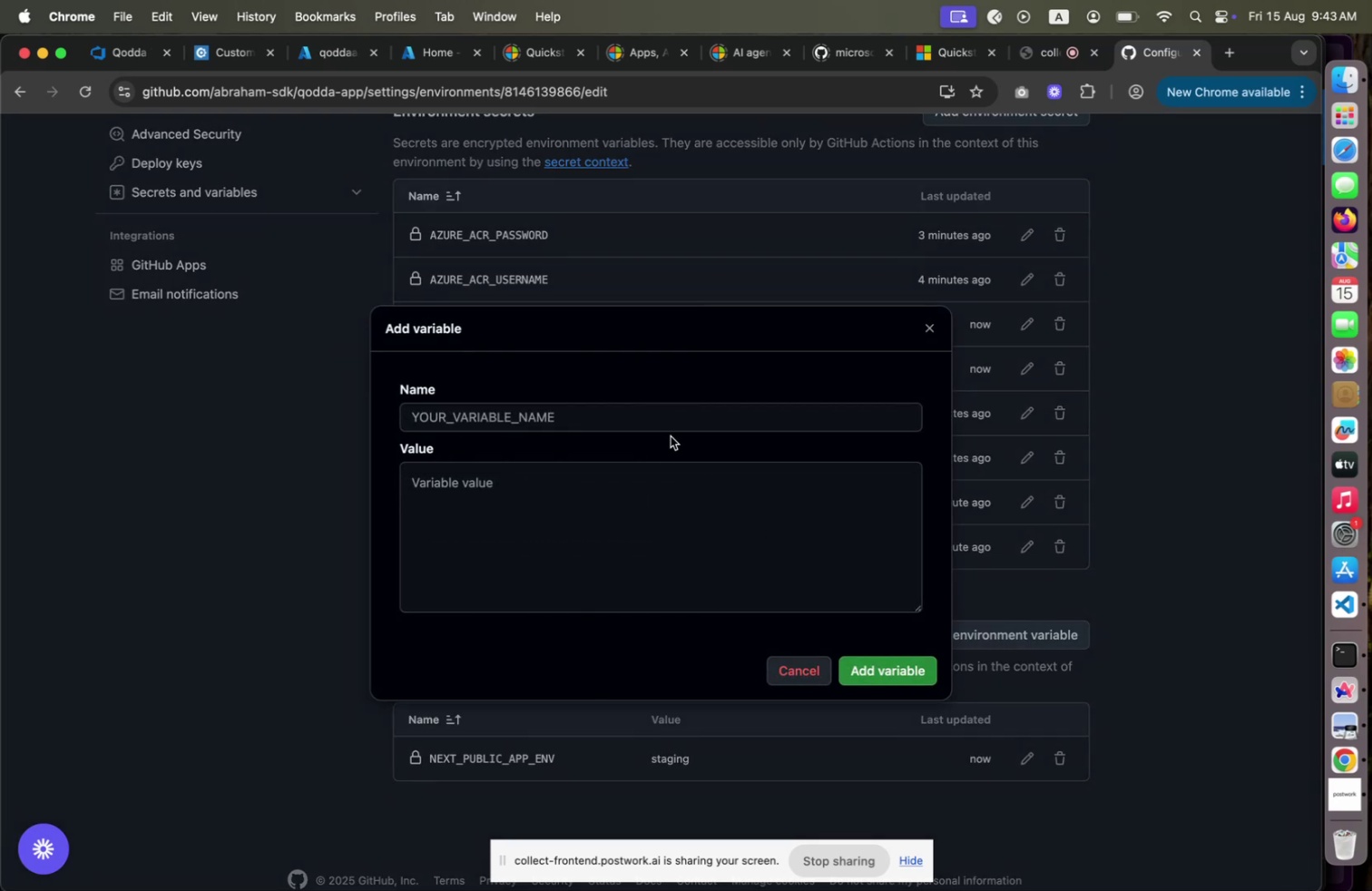 
type(NODE_EB)
key(Backspace)
type(NV)
 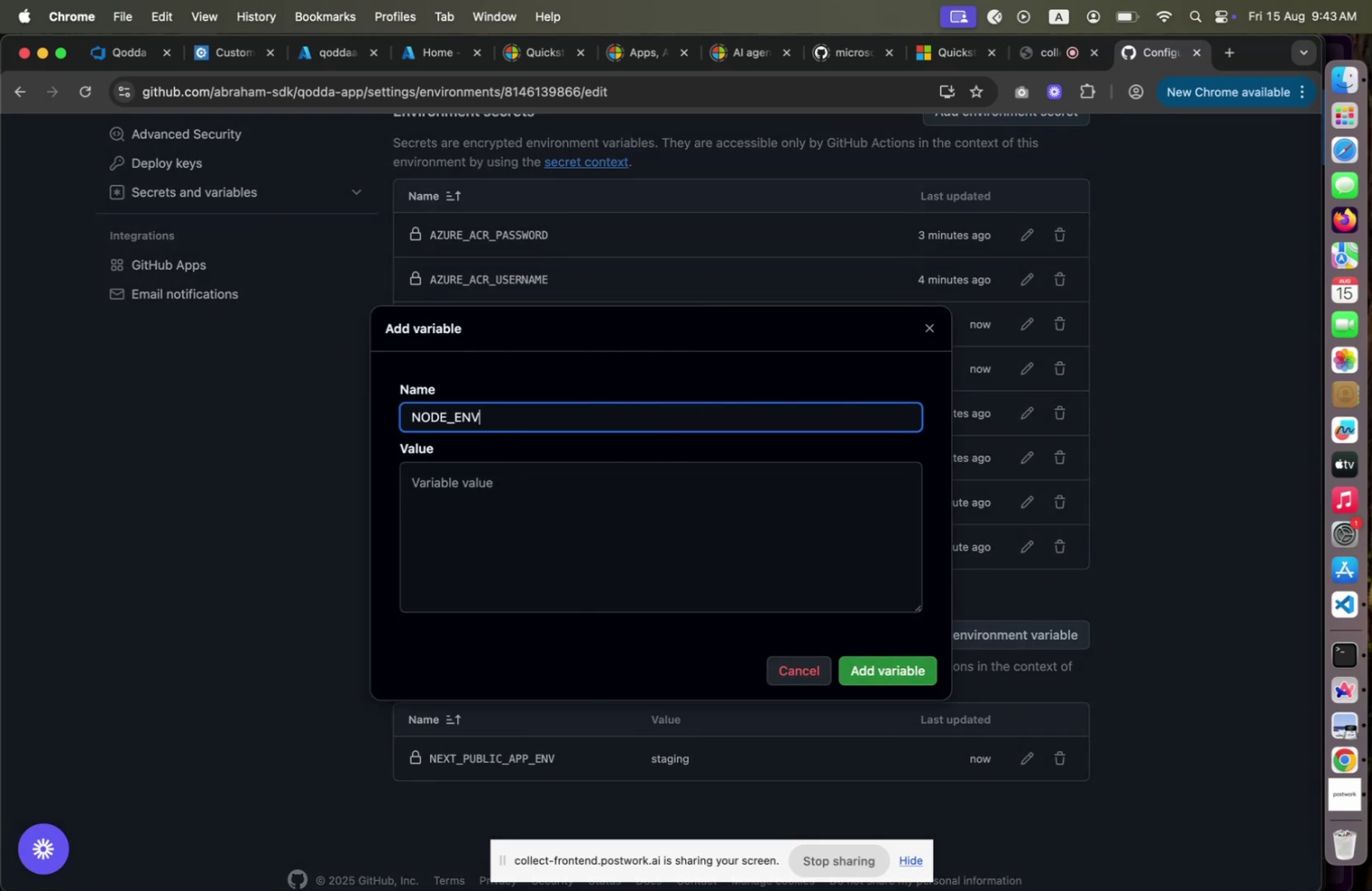 
key(Meta+CommandLeft)
 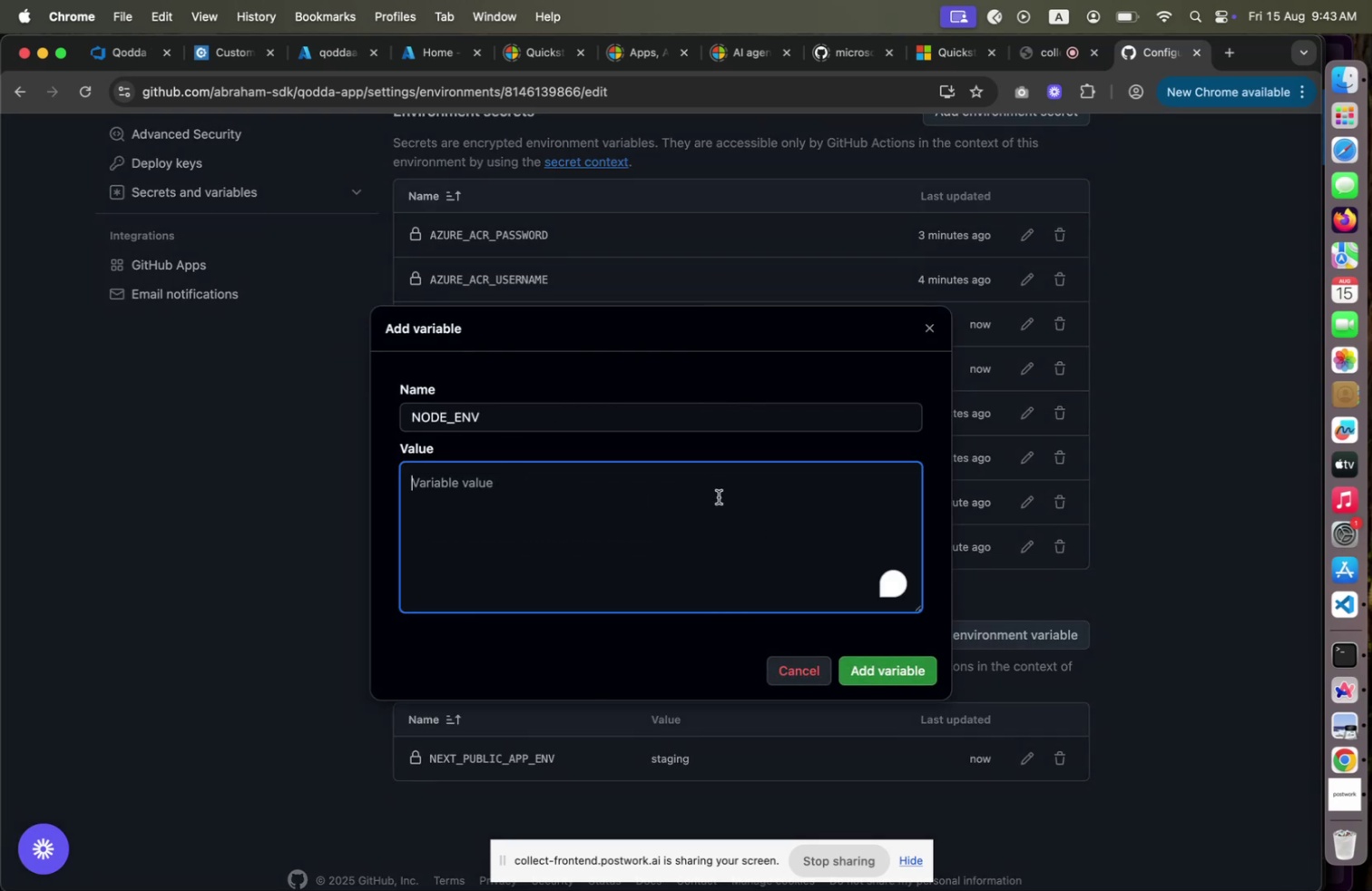 
key(Meta+Tab)
 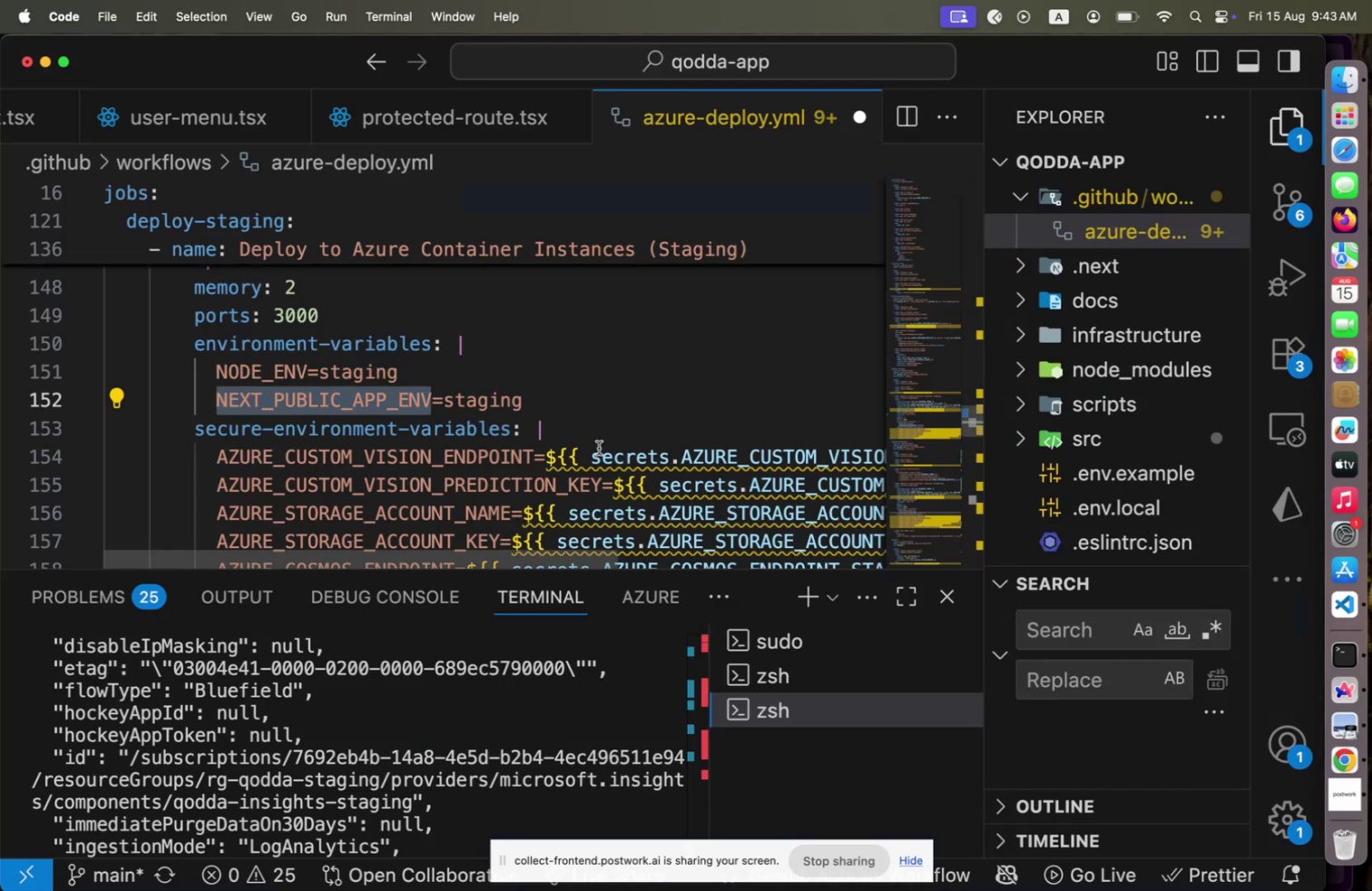 
key(Meta+CommandLeft)
 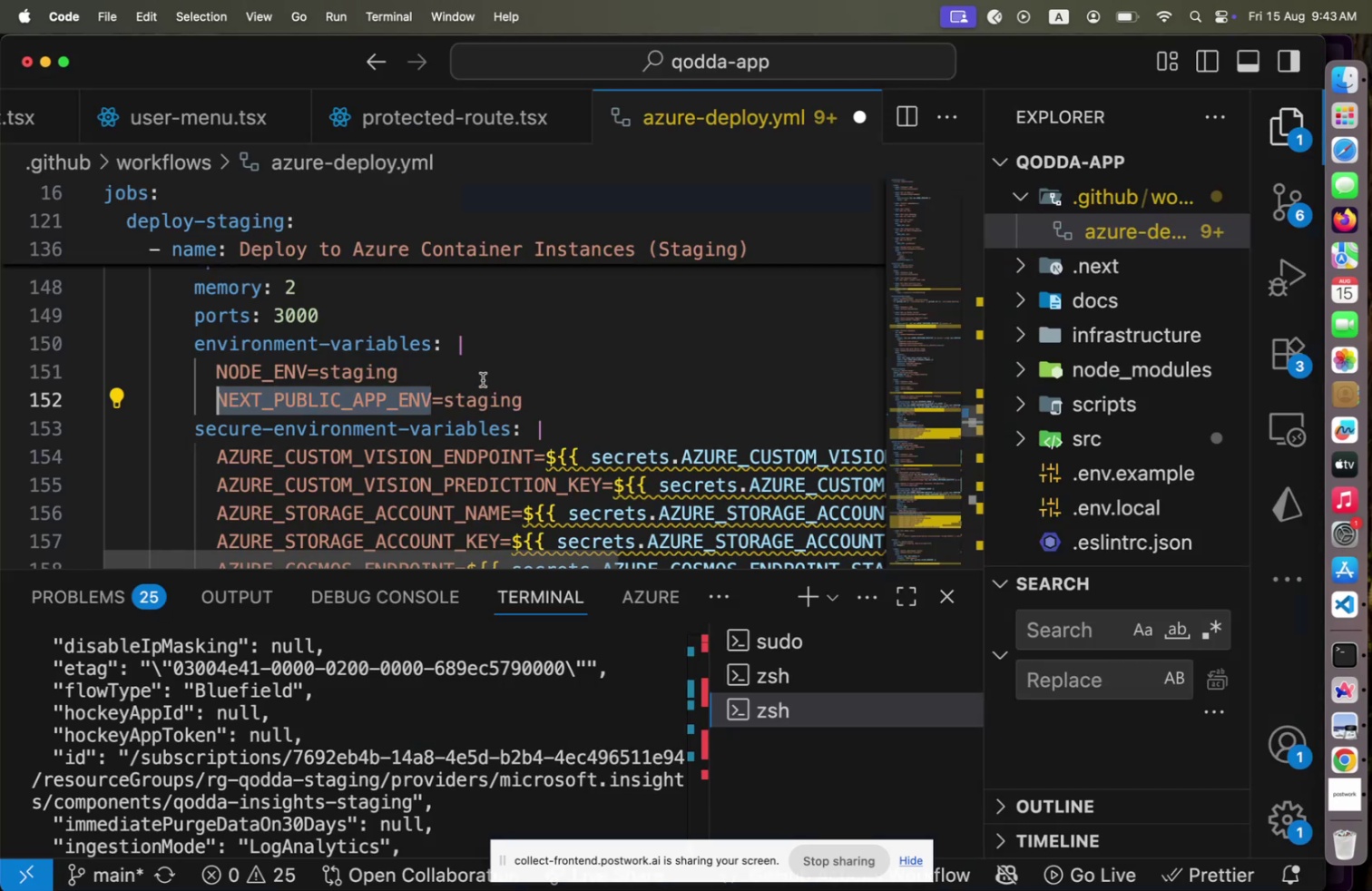 
key(Meta+Tab)
 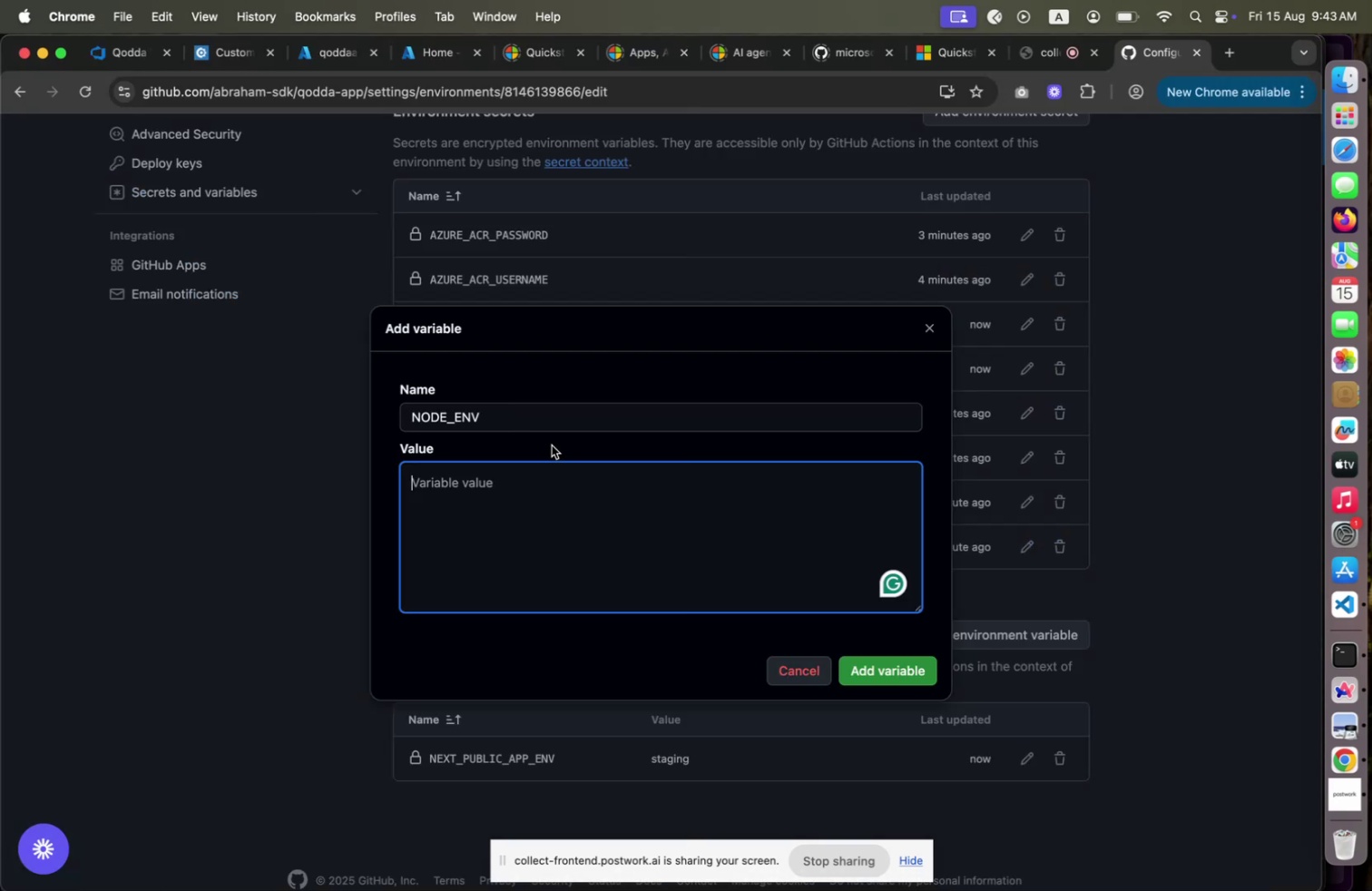 
type(staging)
 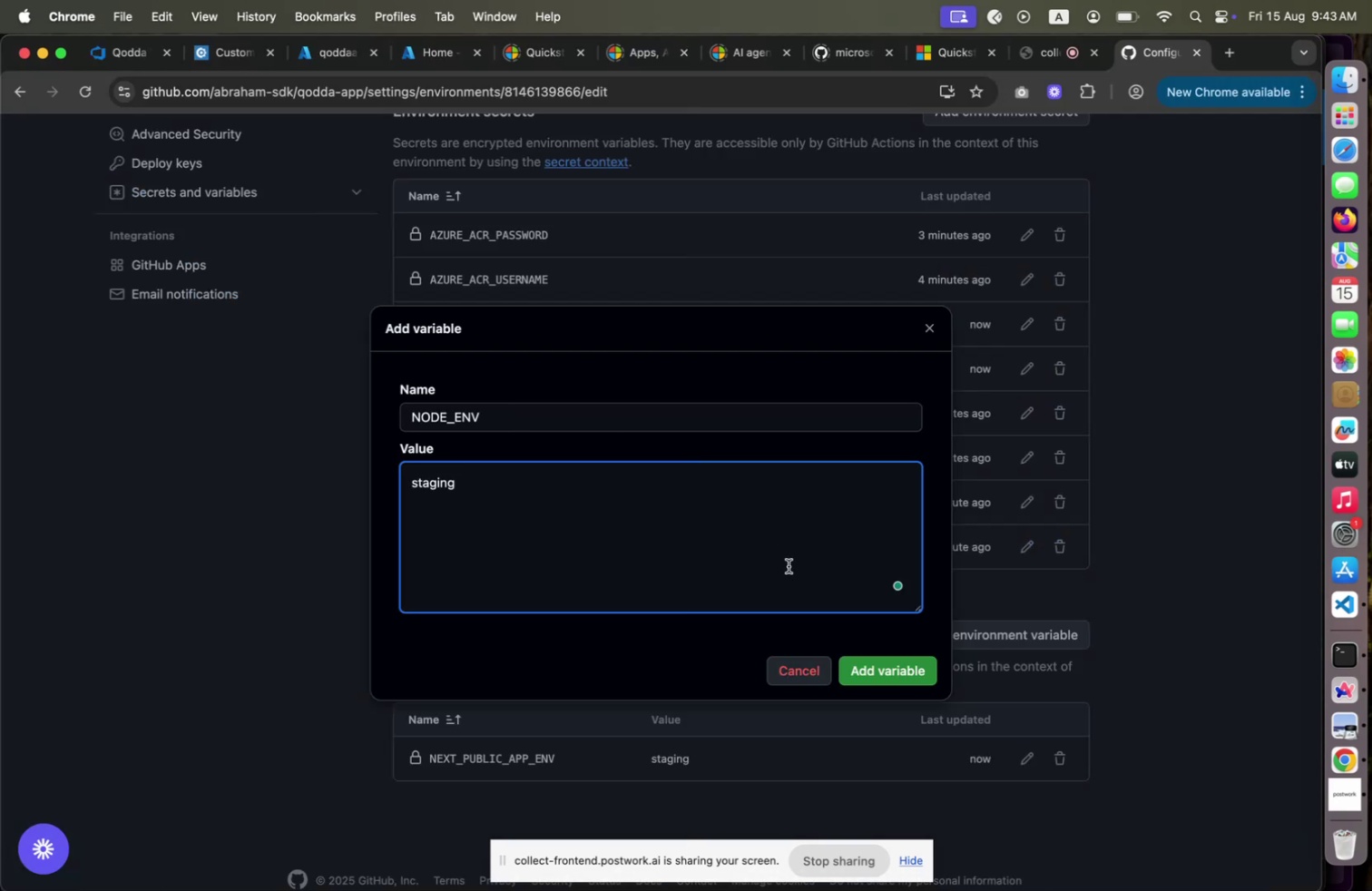 
left_click([900, 675])
 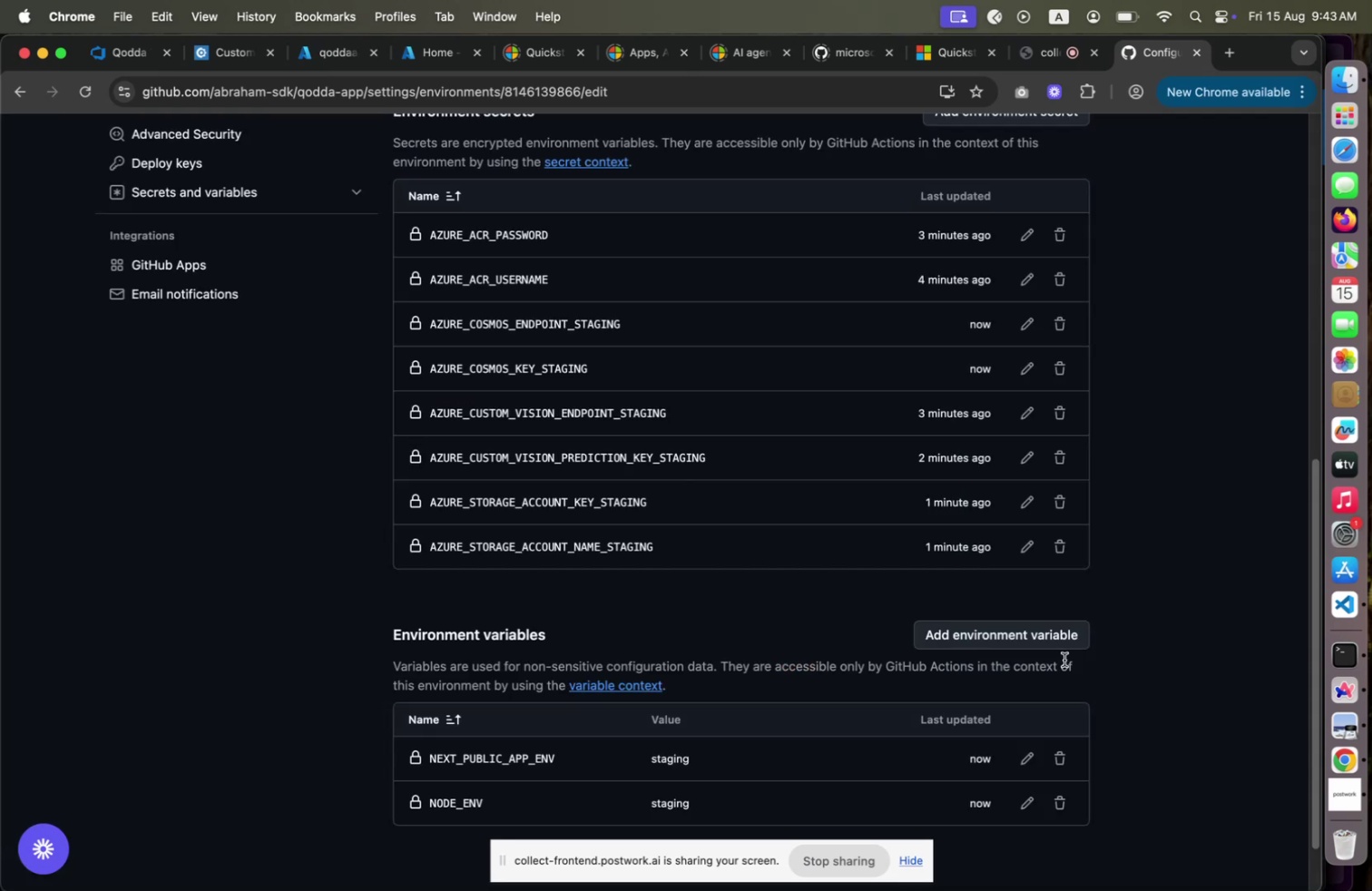 
scroll: coordinate [853, 619], scroll_direction: up, amount: 20.0
 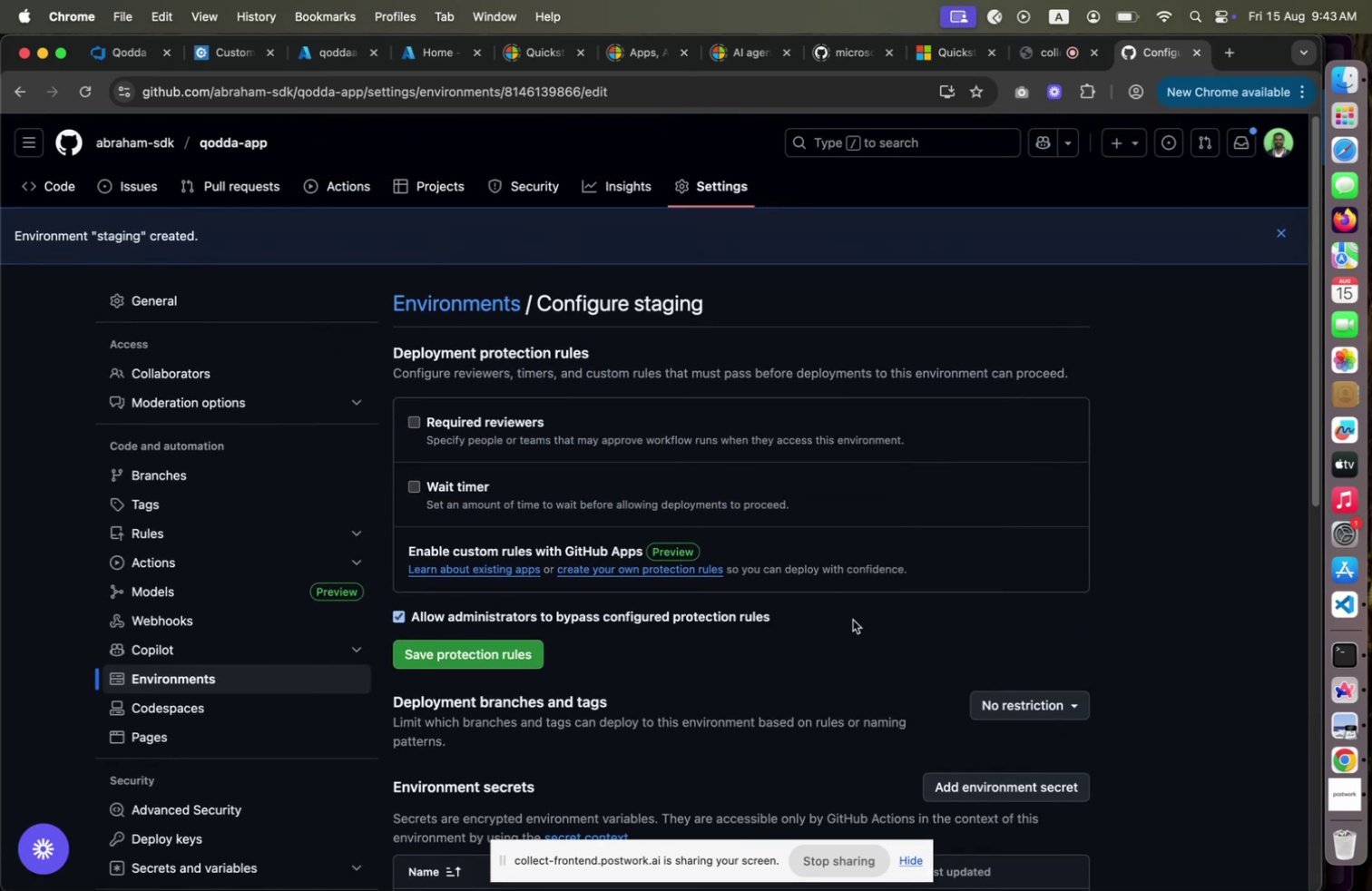 
scroll: coordinate [853, 619], scroll_direction: down, amount: 40.0
 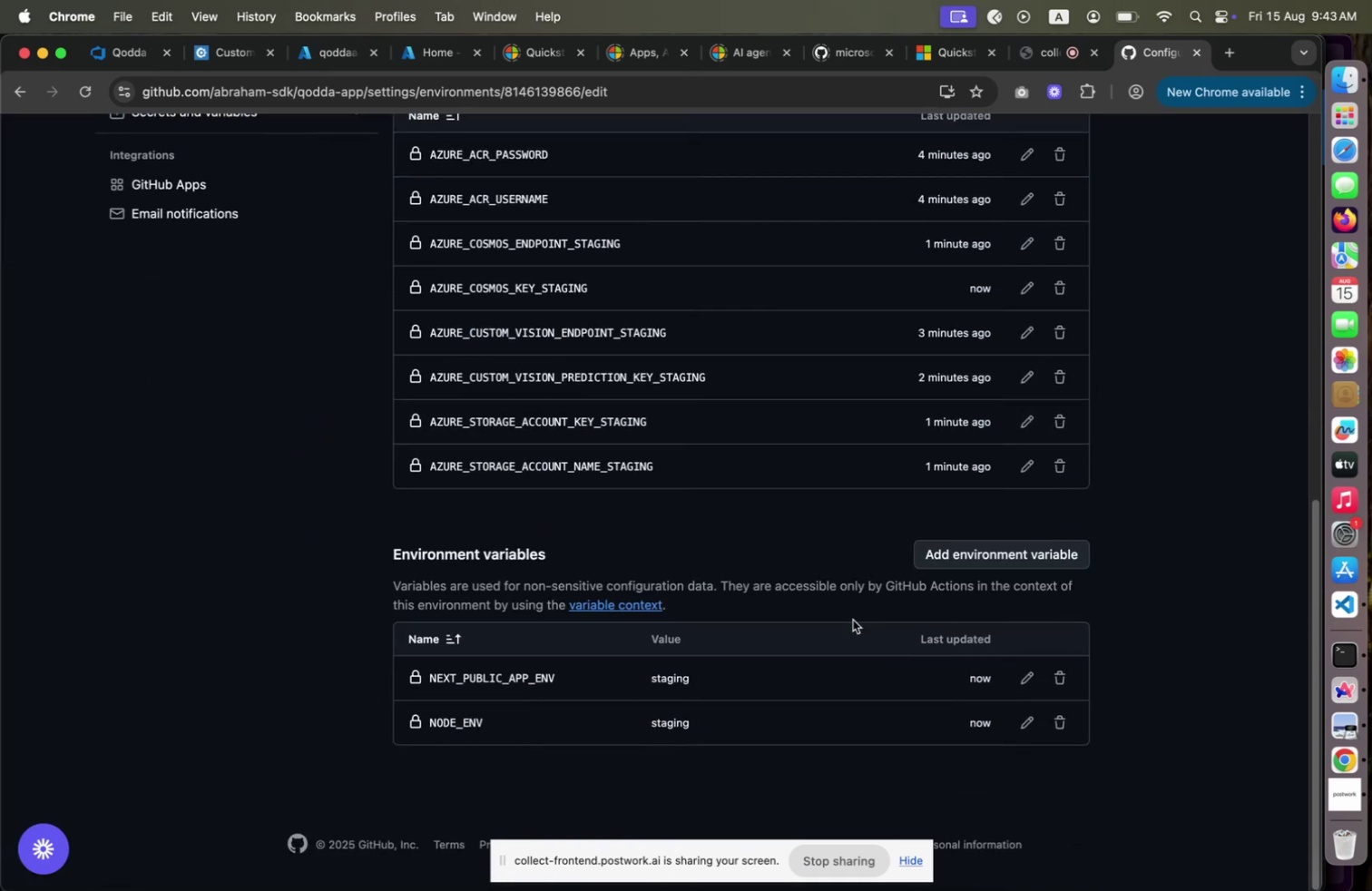 
key(Meta+CommandLeft)
 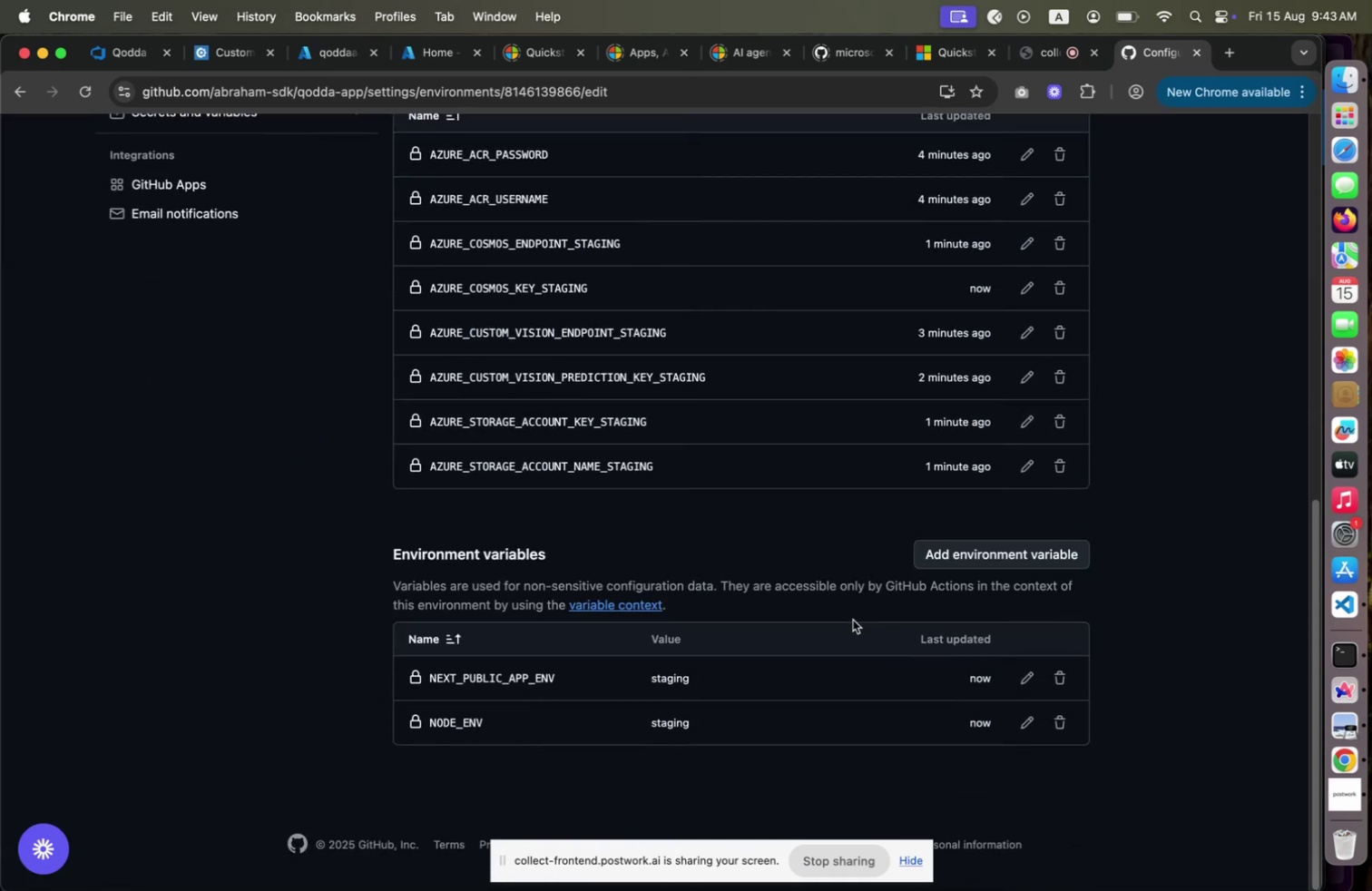 
key(Meta+Tab)
 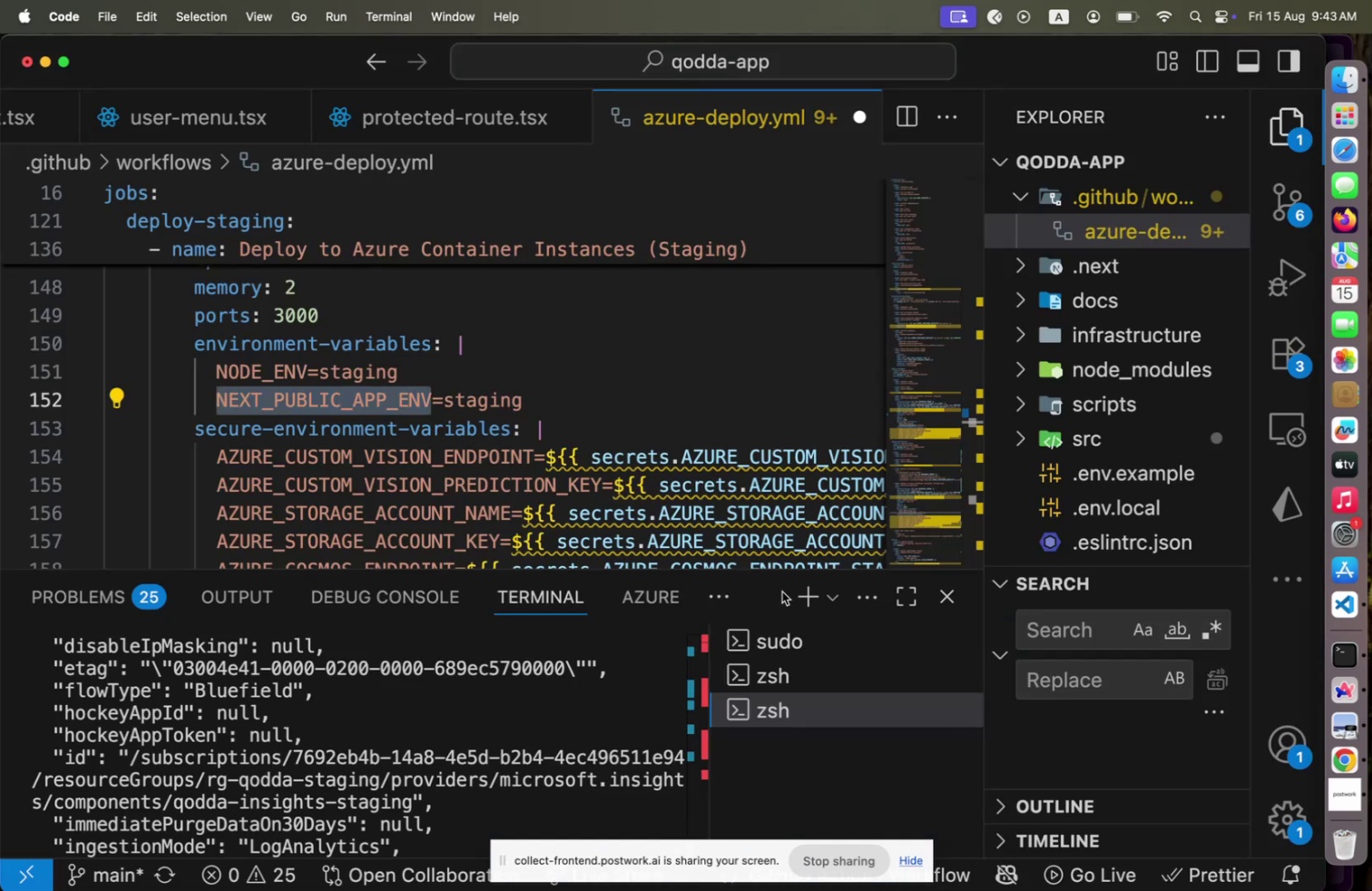 
scroll: coordinate [530, 454], scroll_direction: up, amount: 5.0
 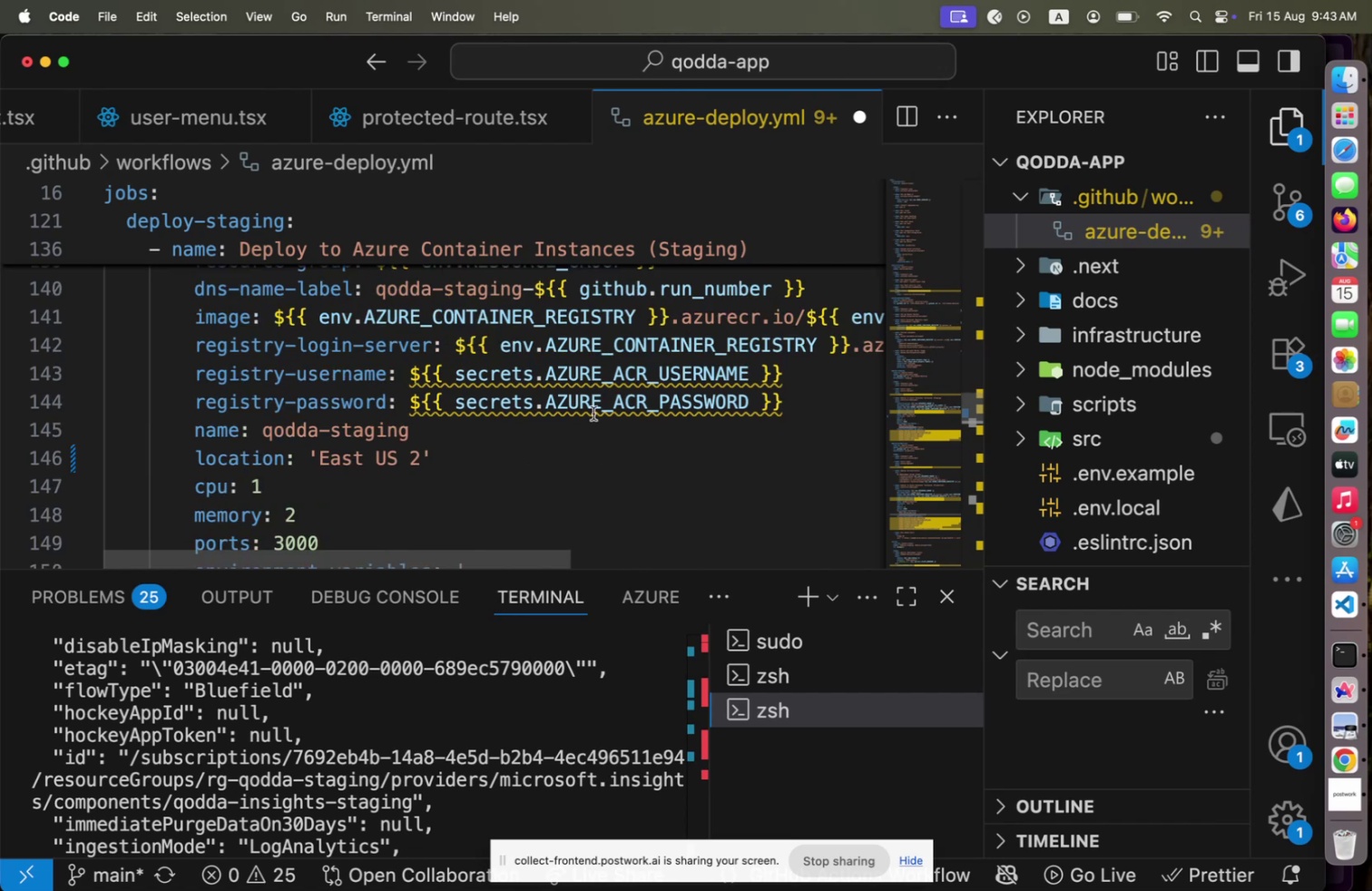 
left_click([602, 353])
 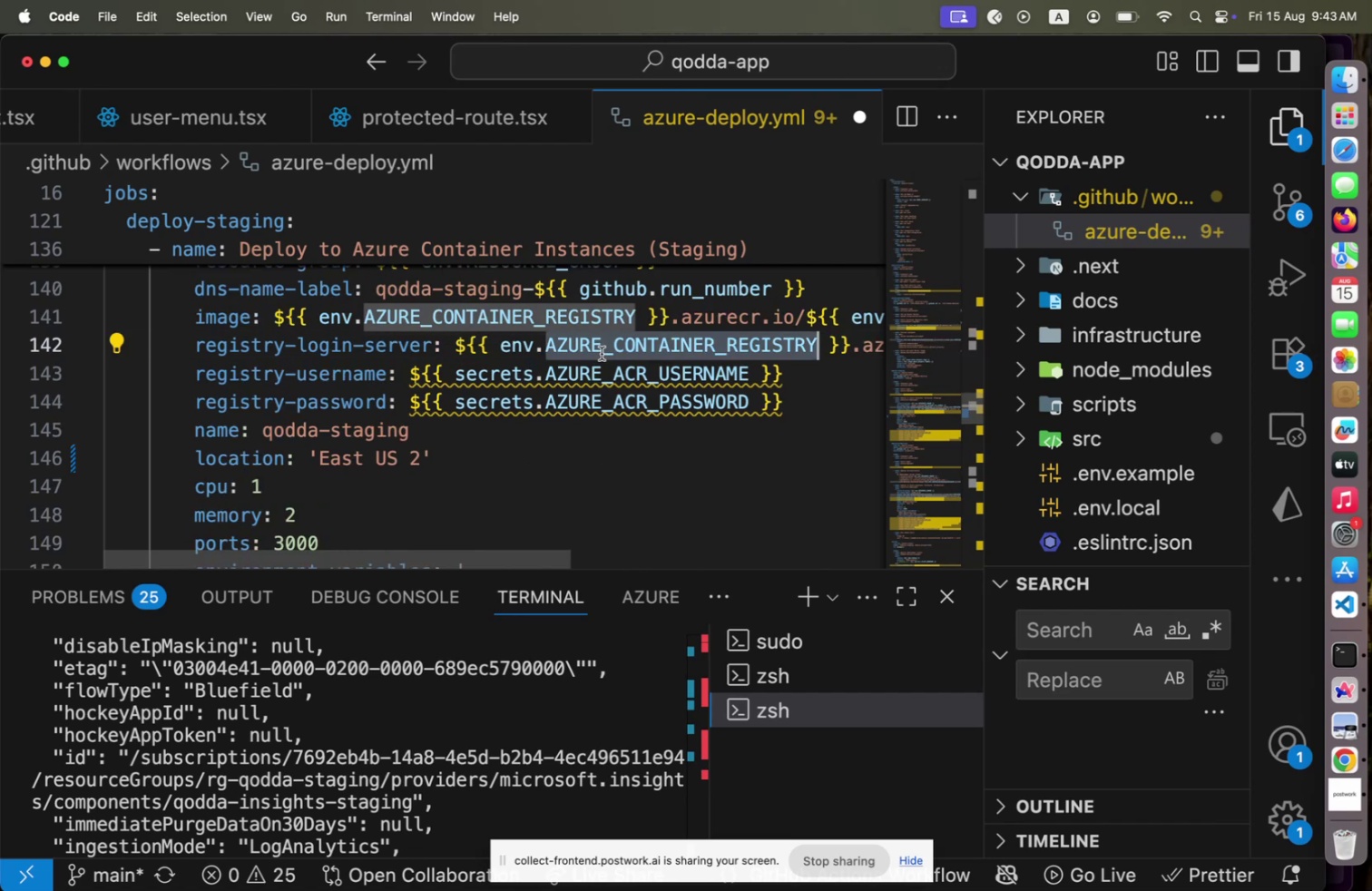 
key(Meta+C)
 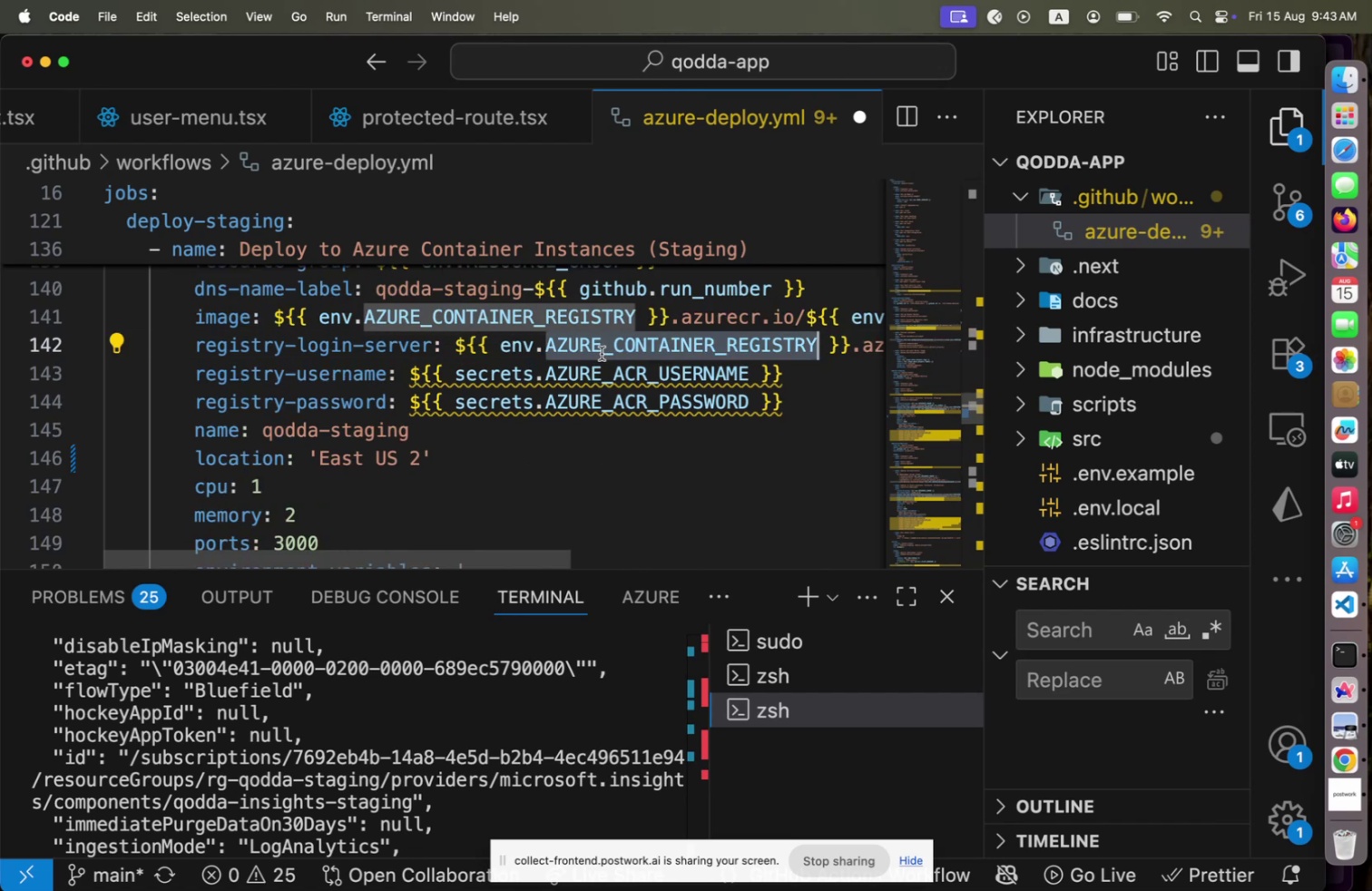 
scroll: coordinate [626, 408], scroll_direction: down, amount: 6.0
 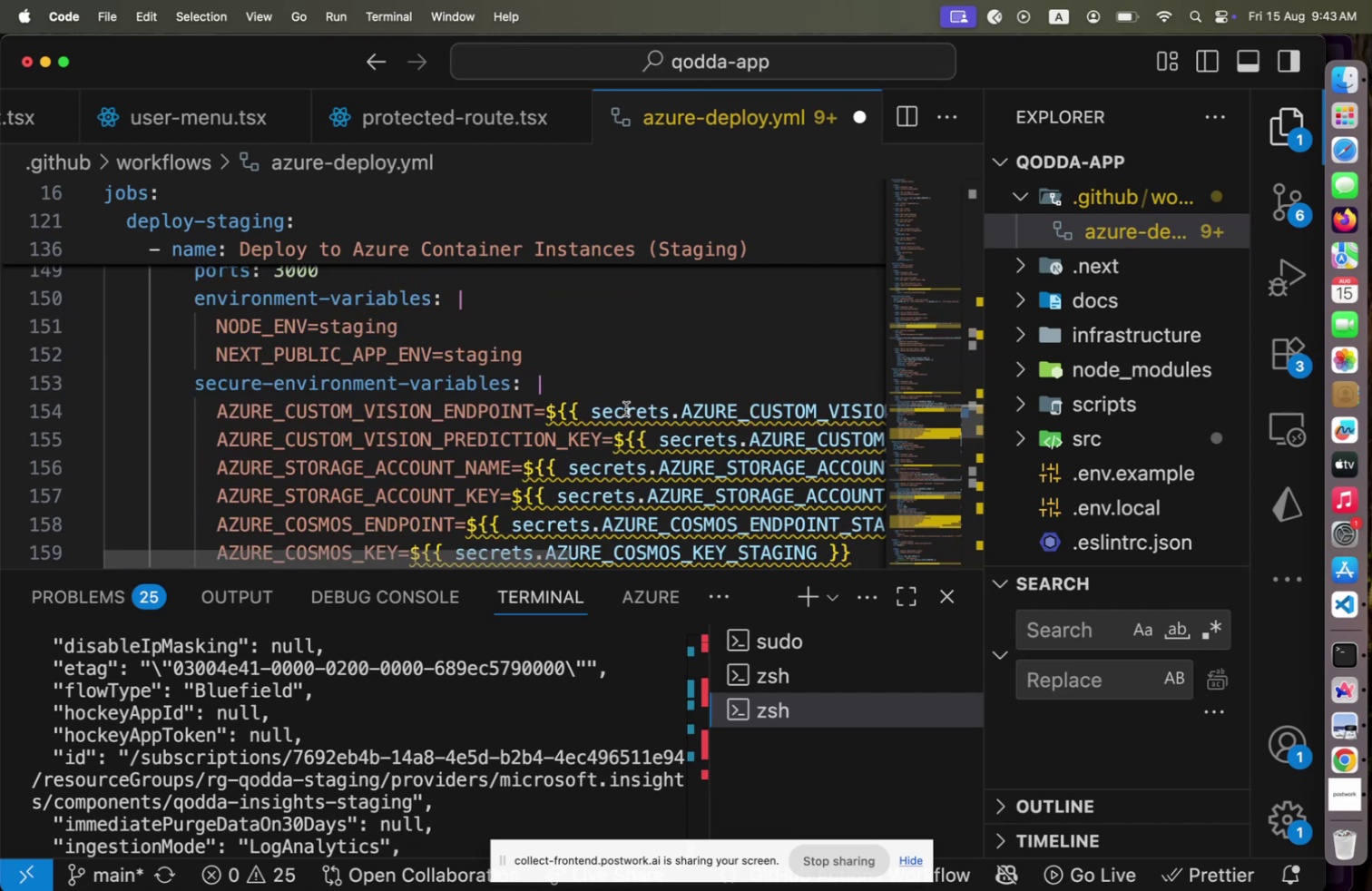 
scroll: coordinate [626, 408], scroll_direction: up, amount: 6.0
 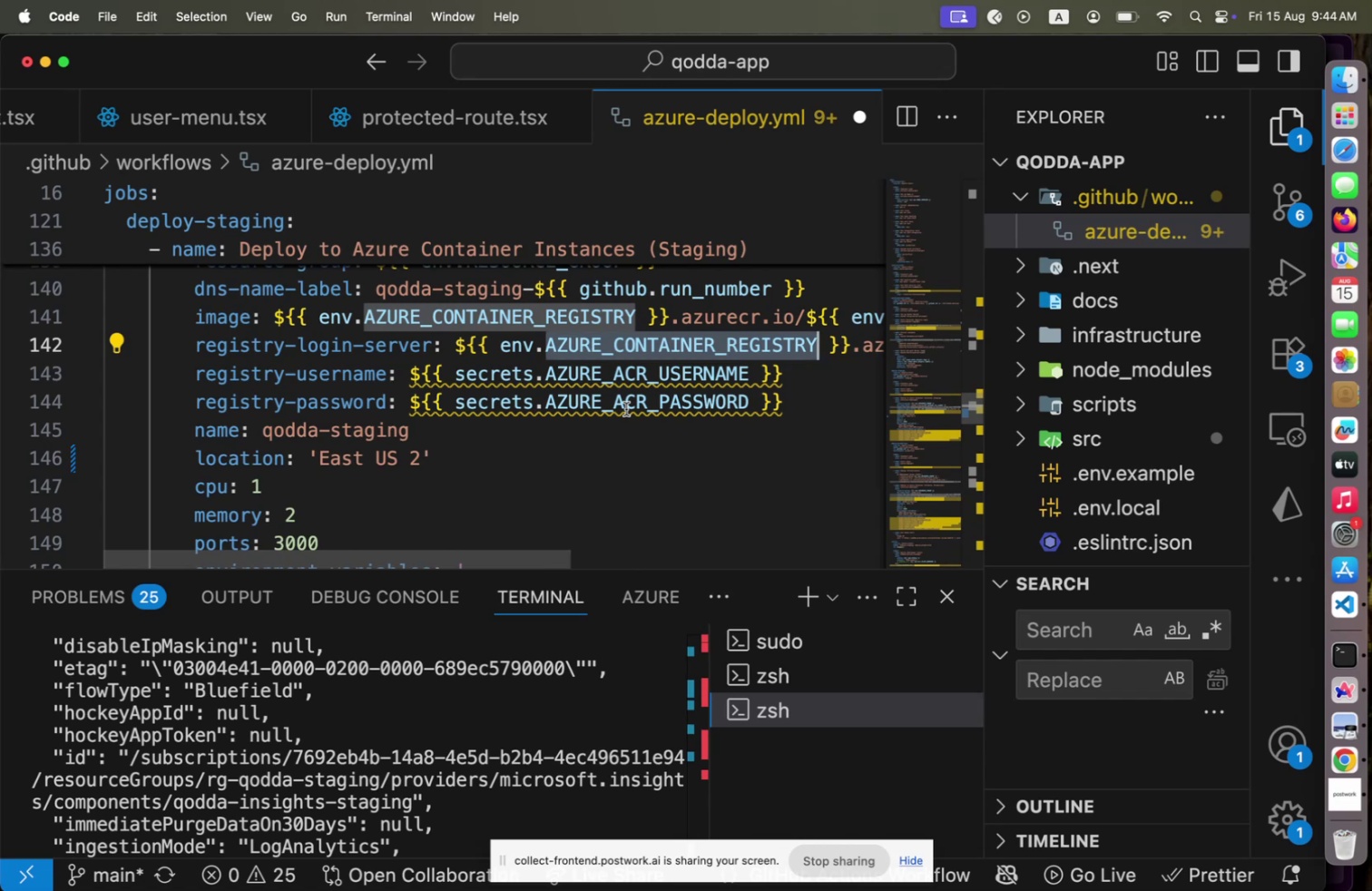 
key(Meta+CommandLeft)
 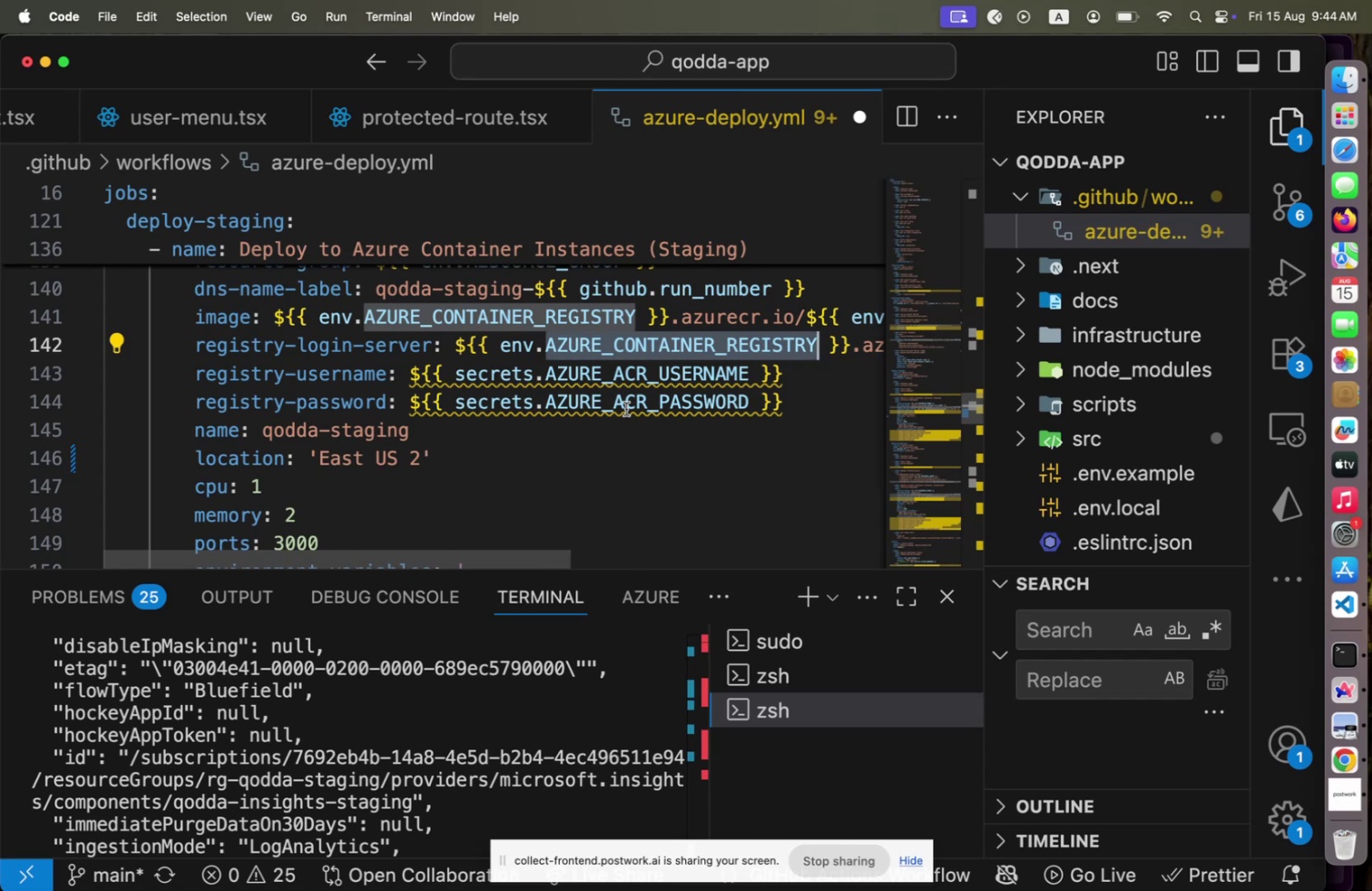 
key(Meta+Tab)
 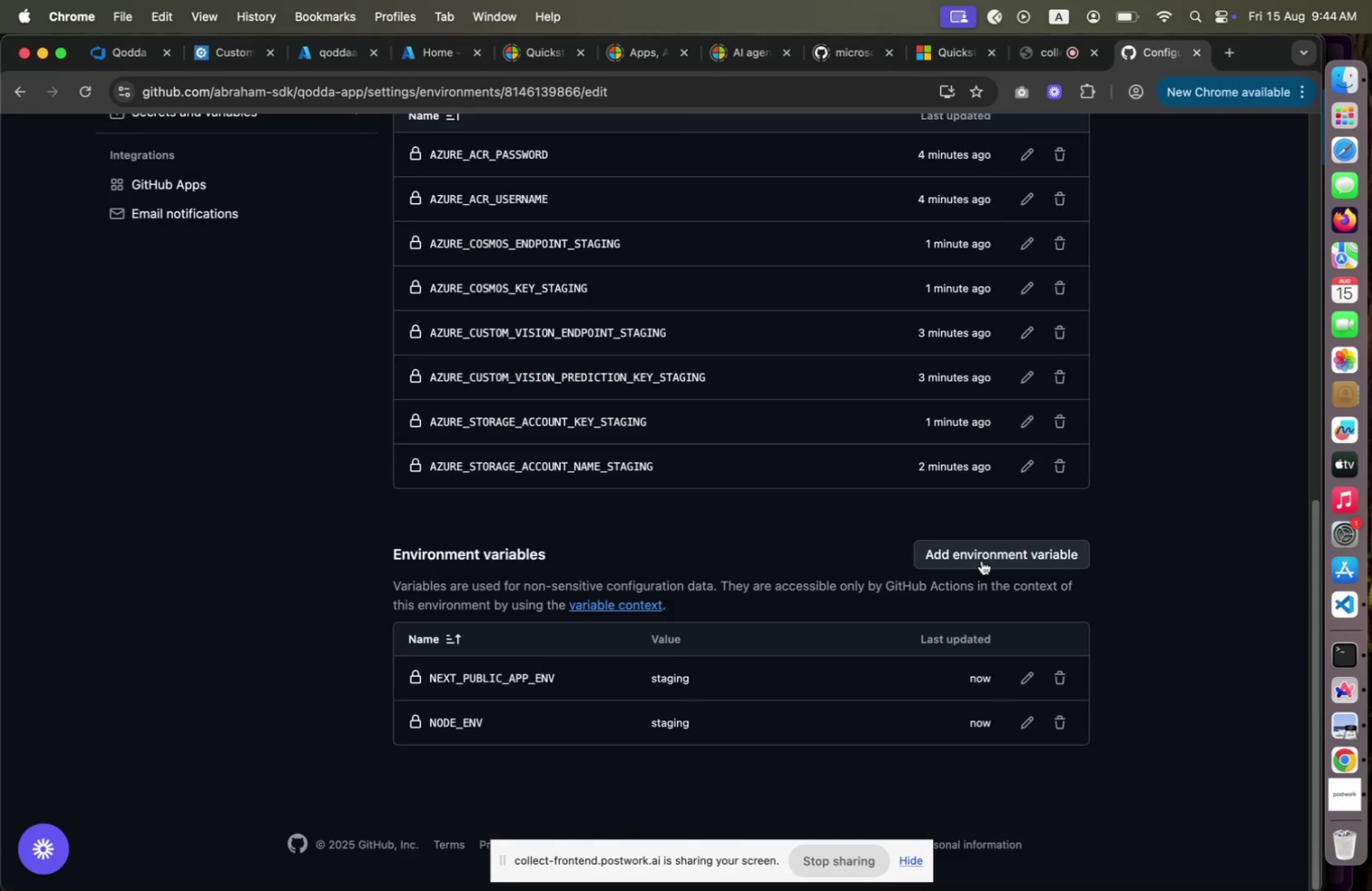 
left_click([982, 560])
 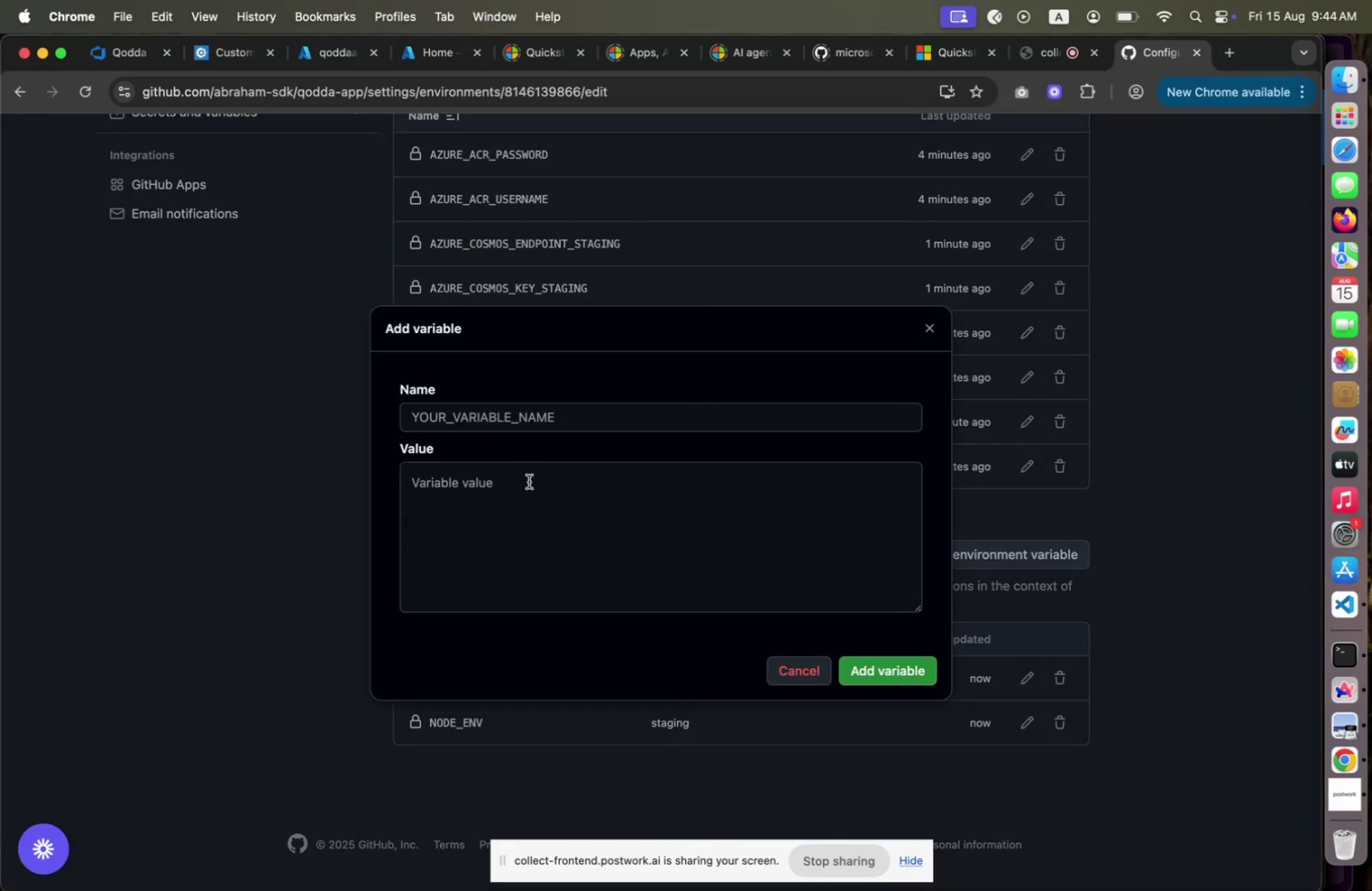 
left_click([533, 414])
 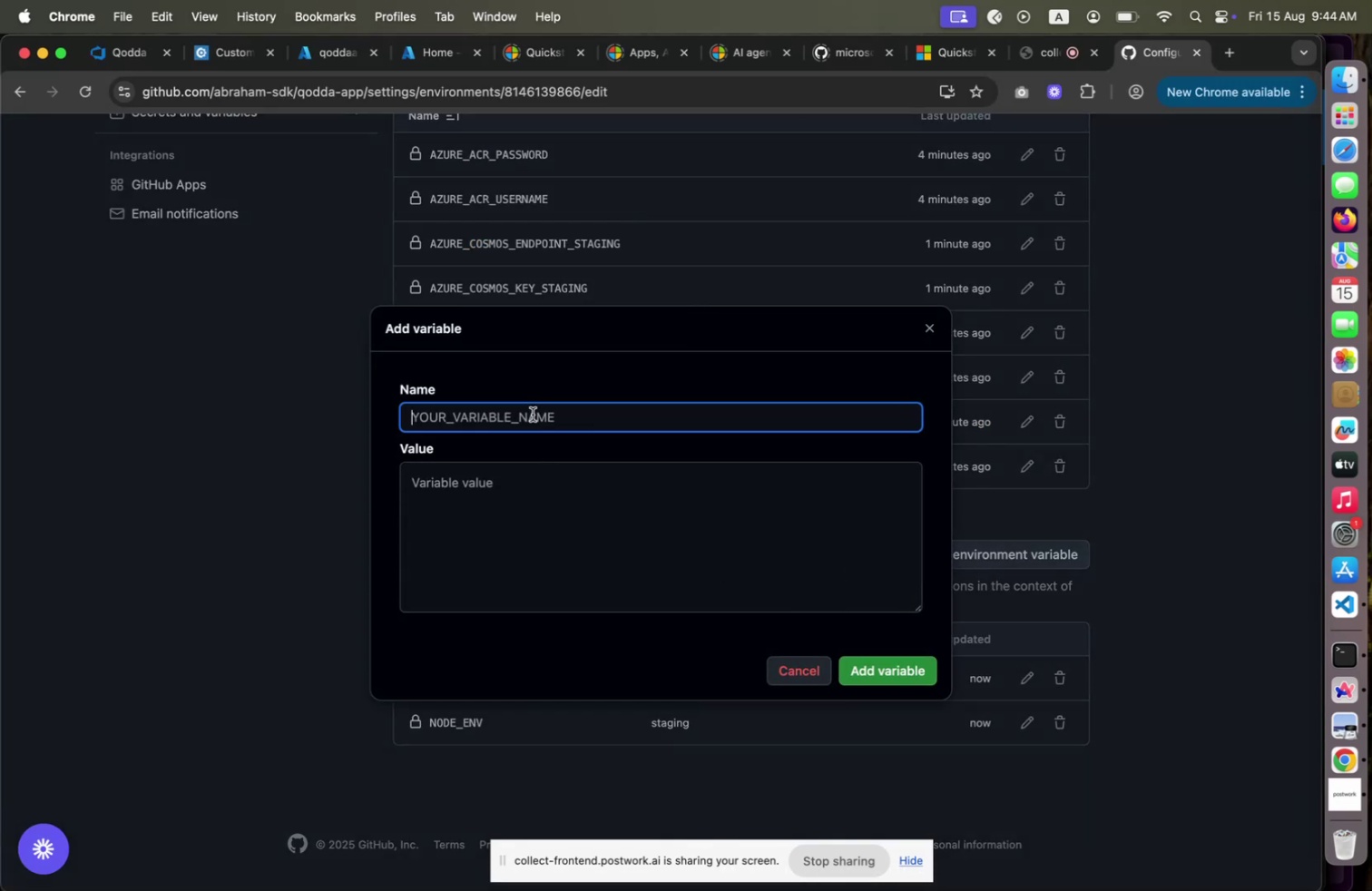 
key(Meta+V)
 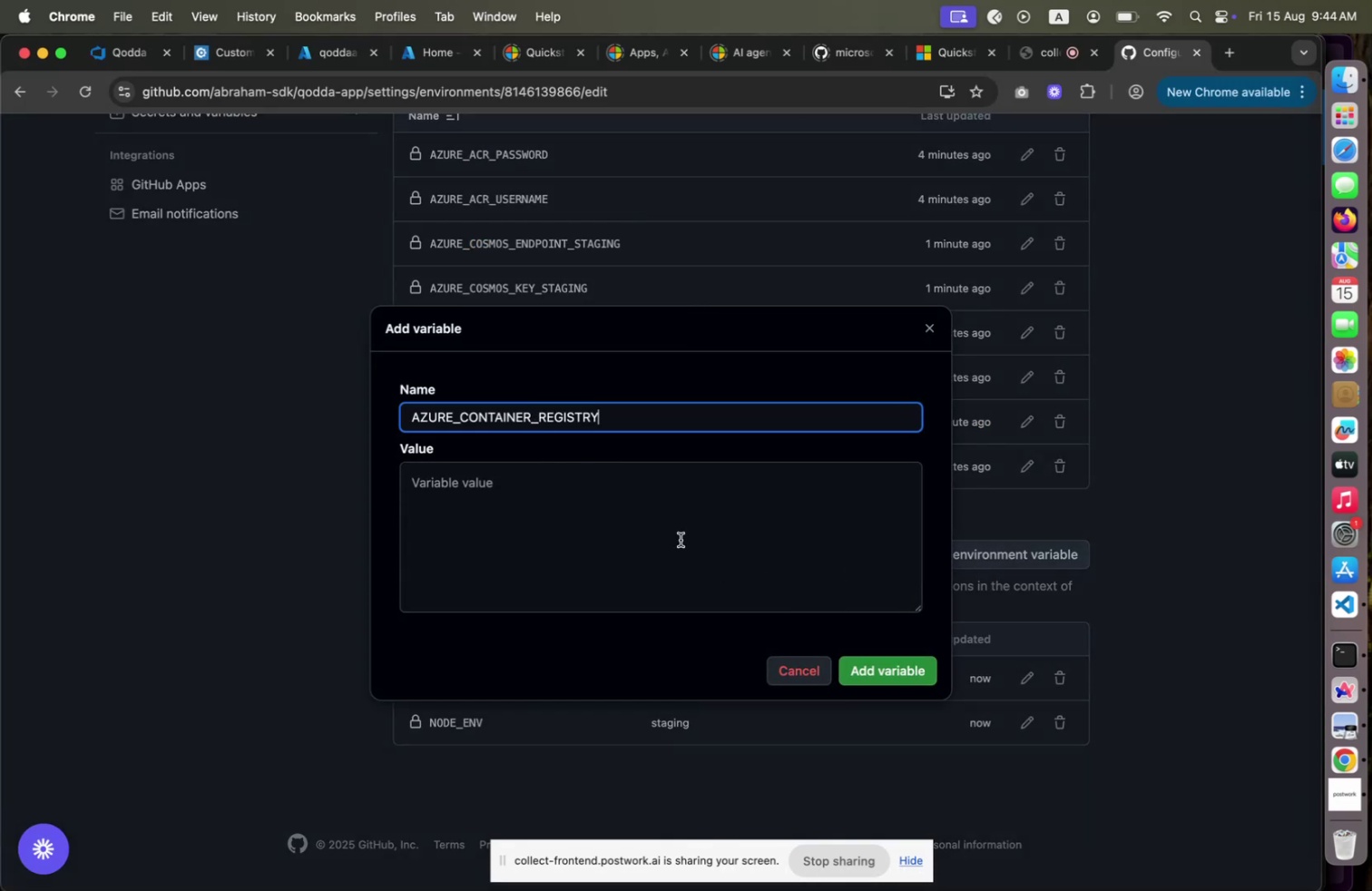 
left_click([681, 547])
 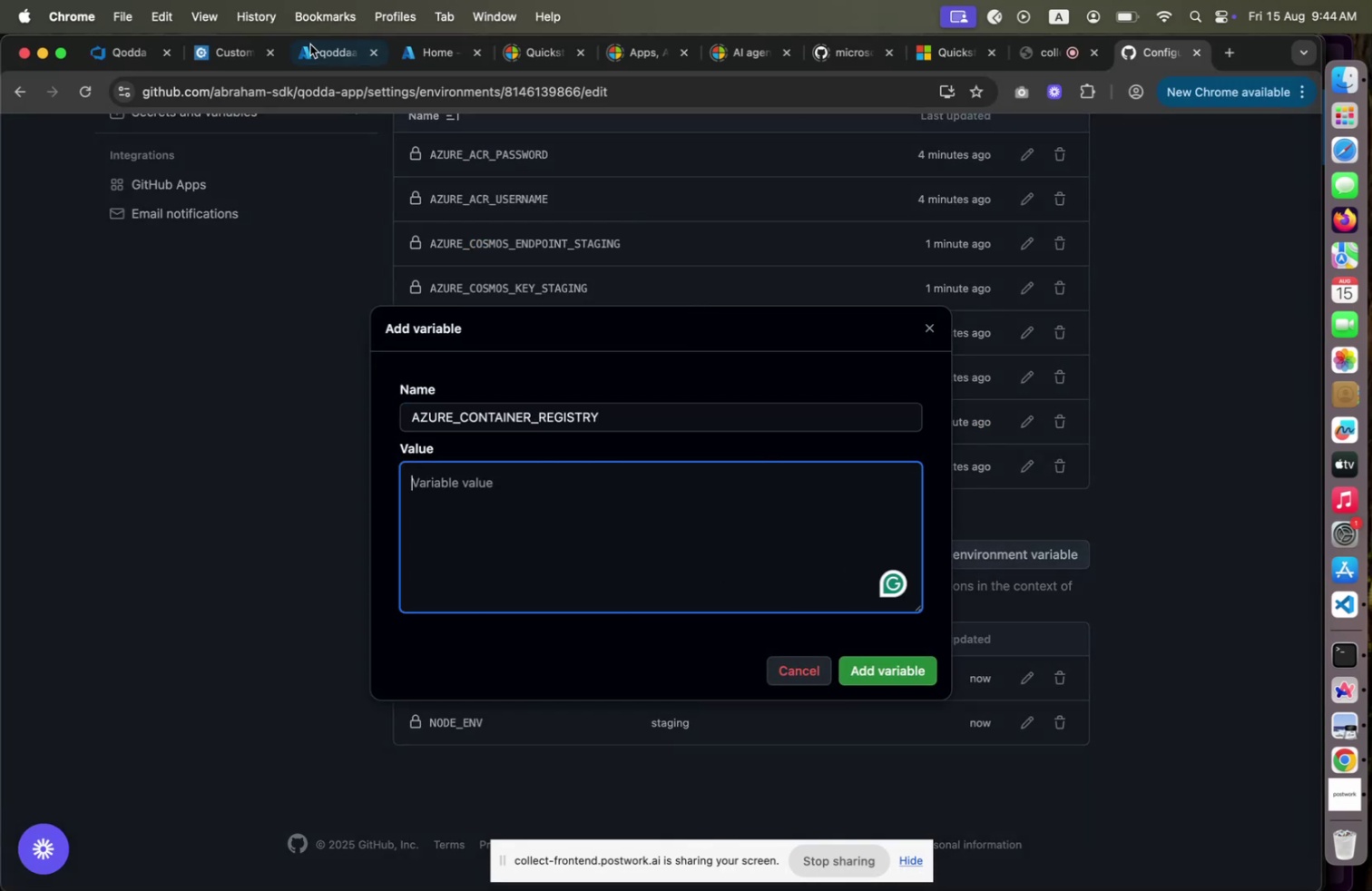 
left_click([302, 45])
 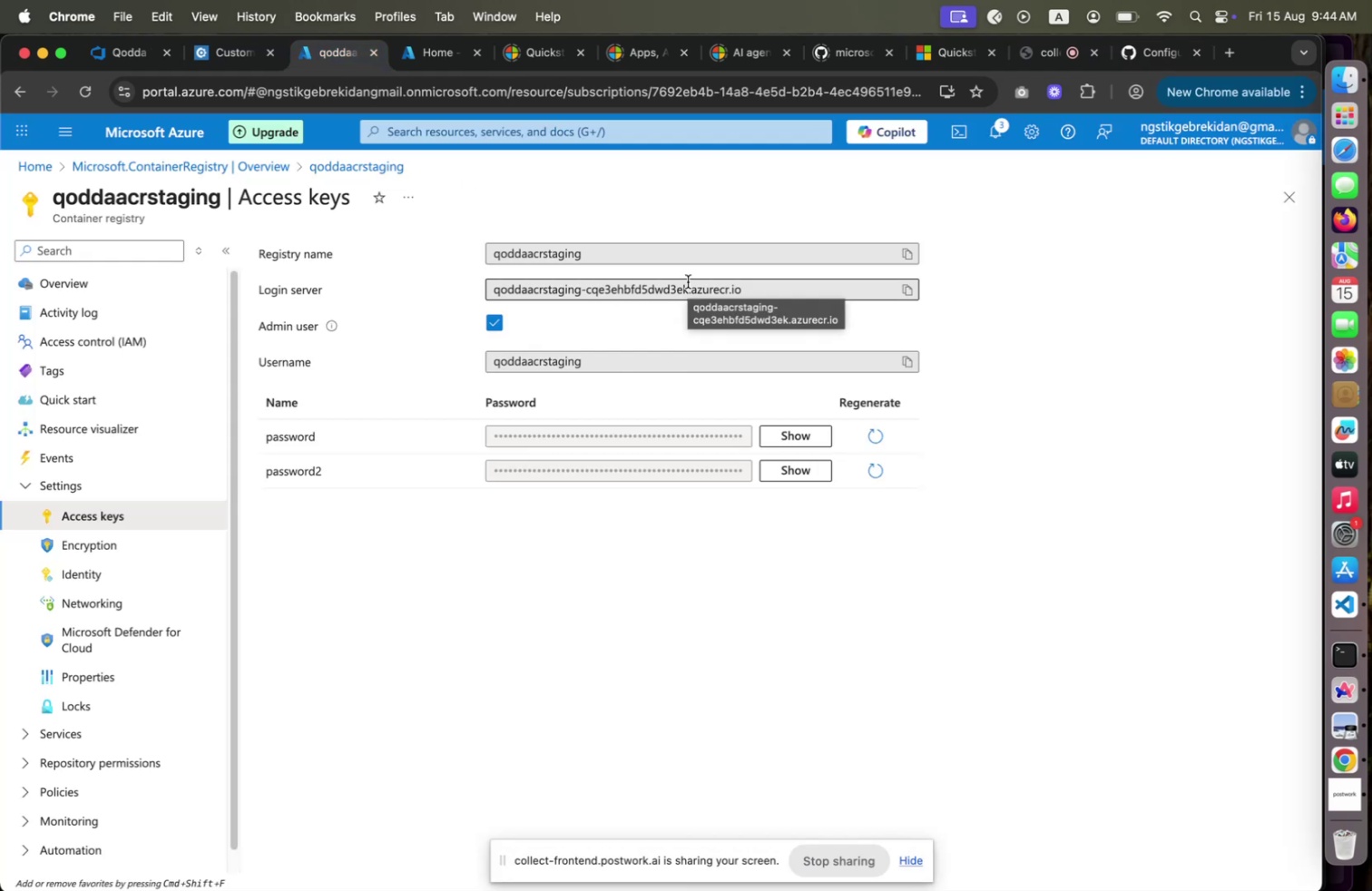 
key(Meta+CommandLeft)
 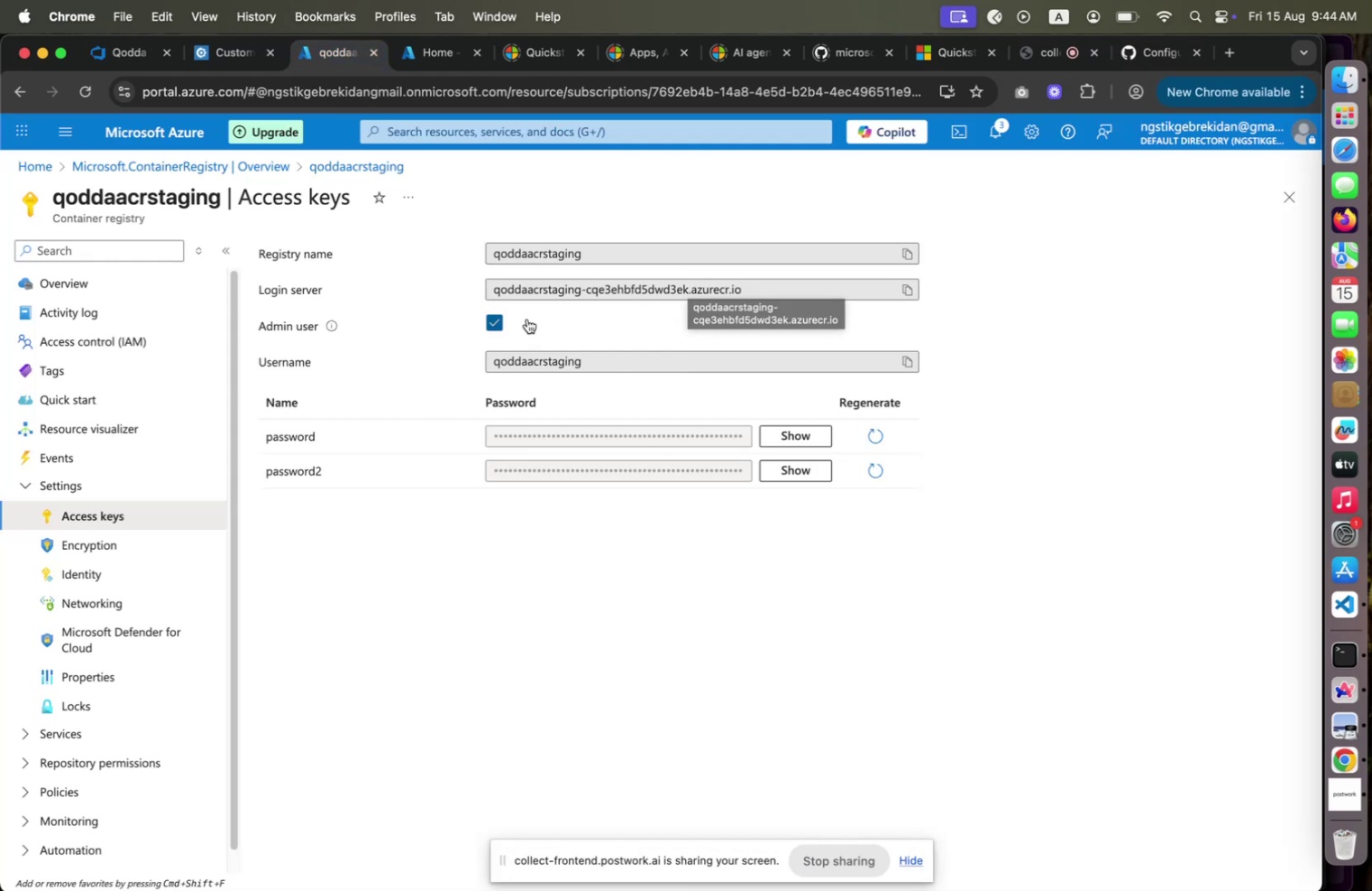 
key(Meta+Tab)
 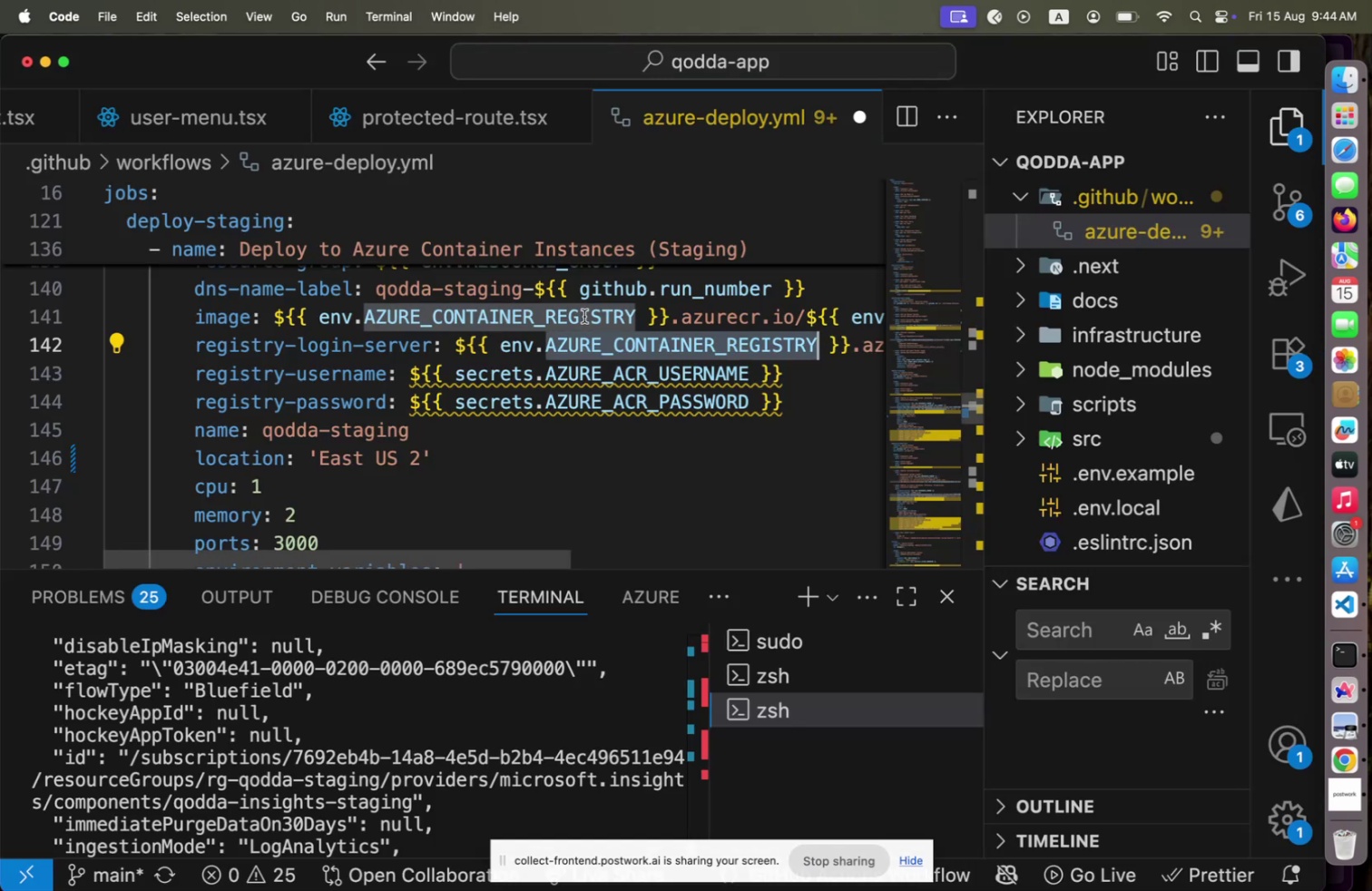 
left_click_drag(start_coordinate=[509, 559], to_coordinate=[547, 549])
 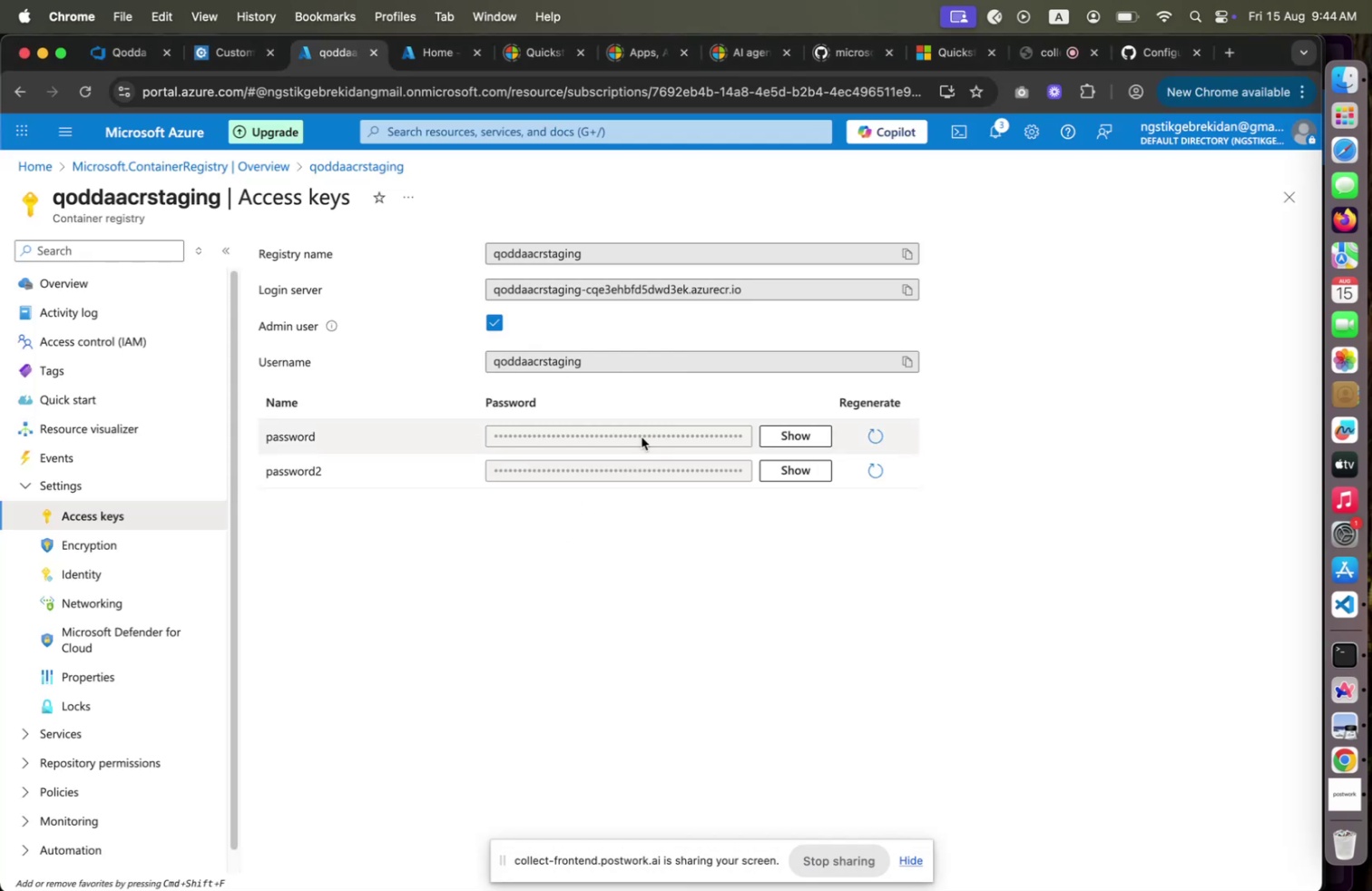 
key(Meta+CommandLeft)
 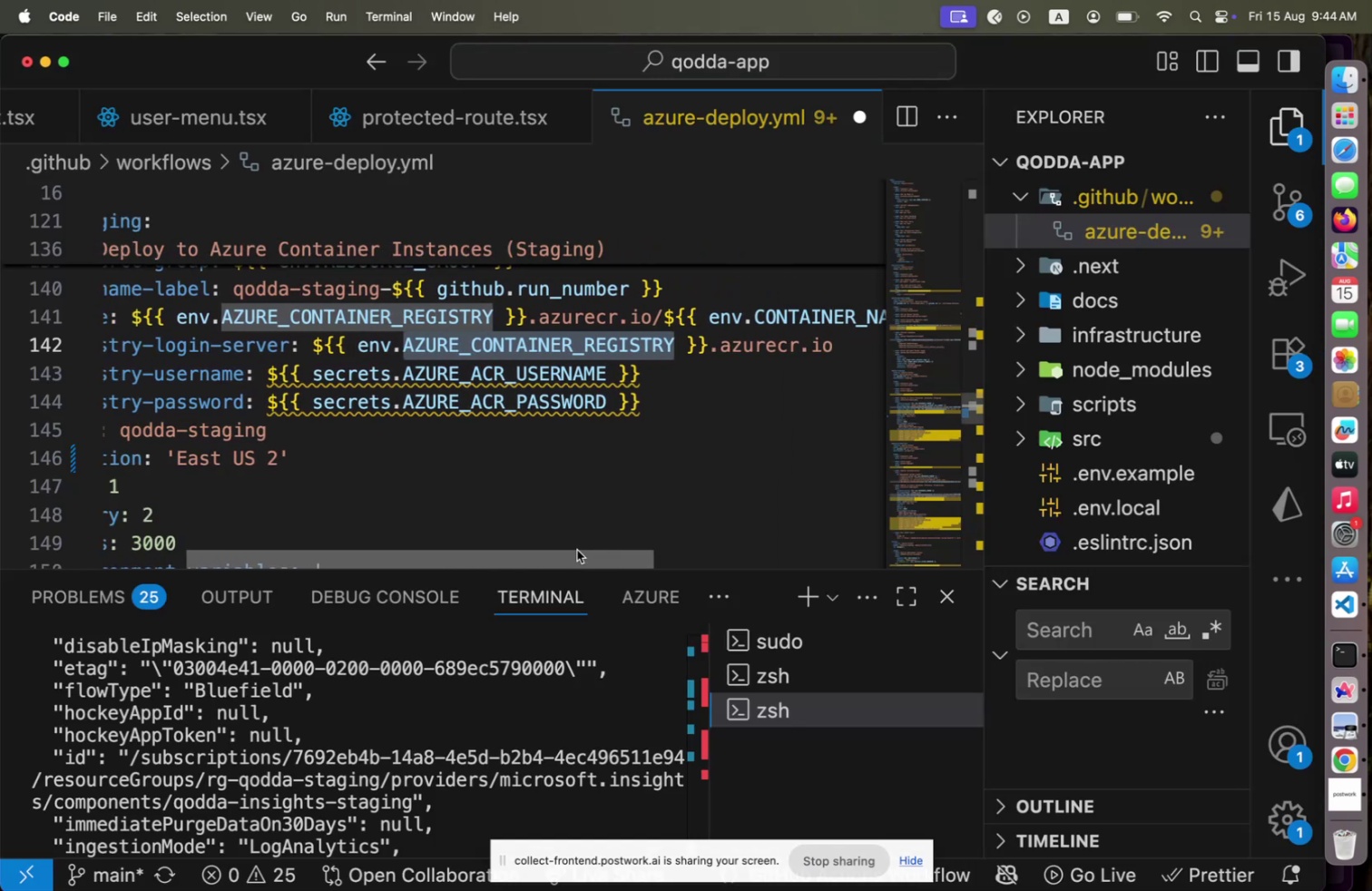 
key(Meta+Tab)
 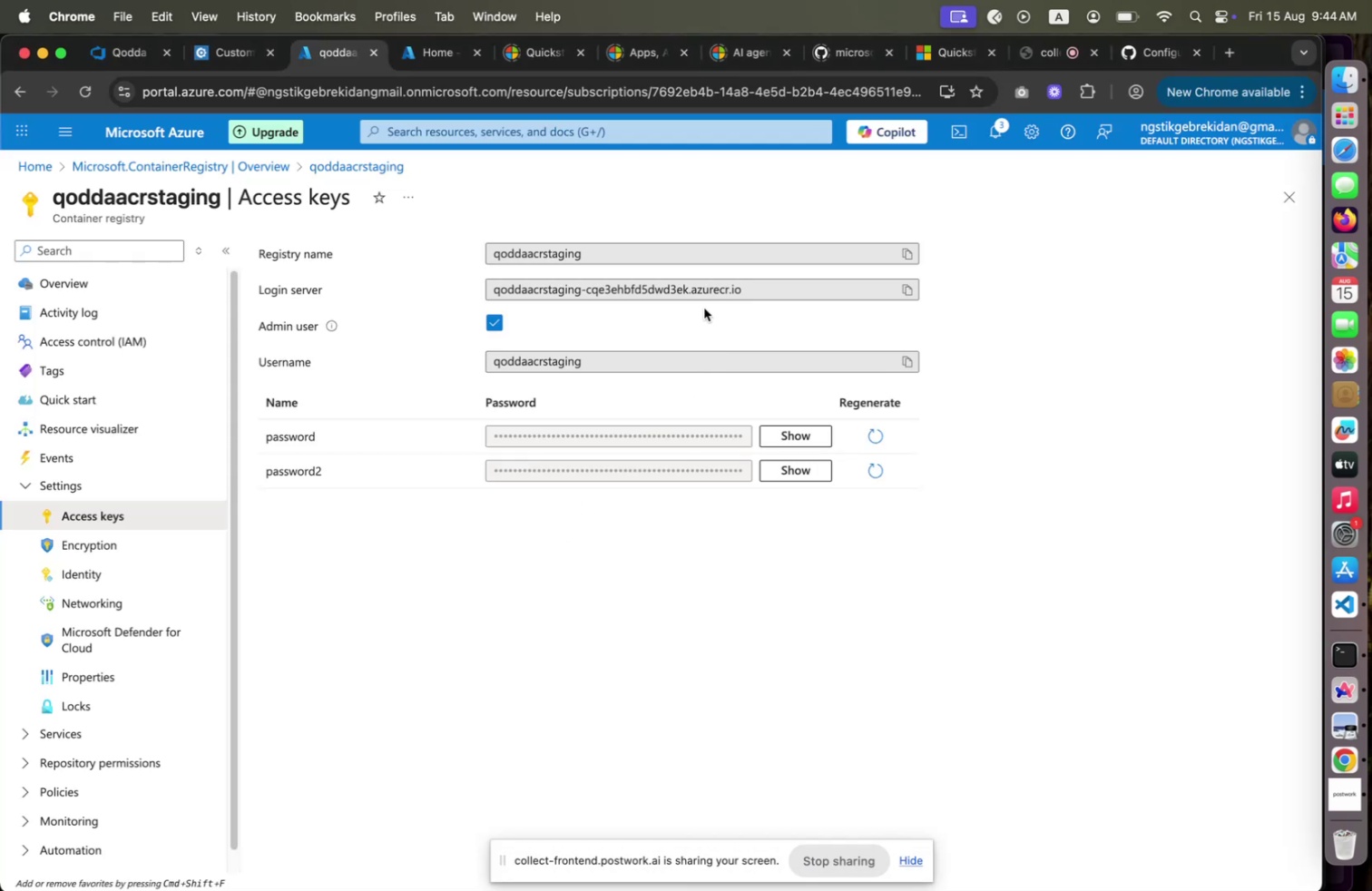 
left_click_drag(start_coordinate=[689, 288], to_coordinate=[486, 293])
 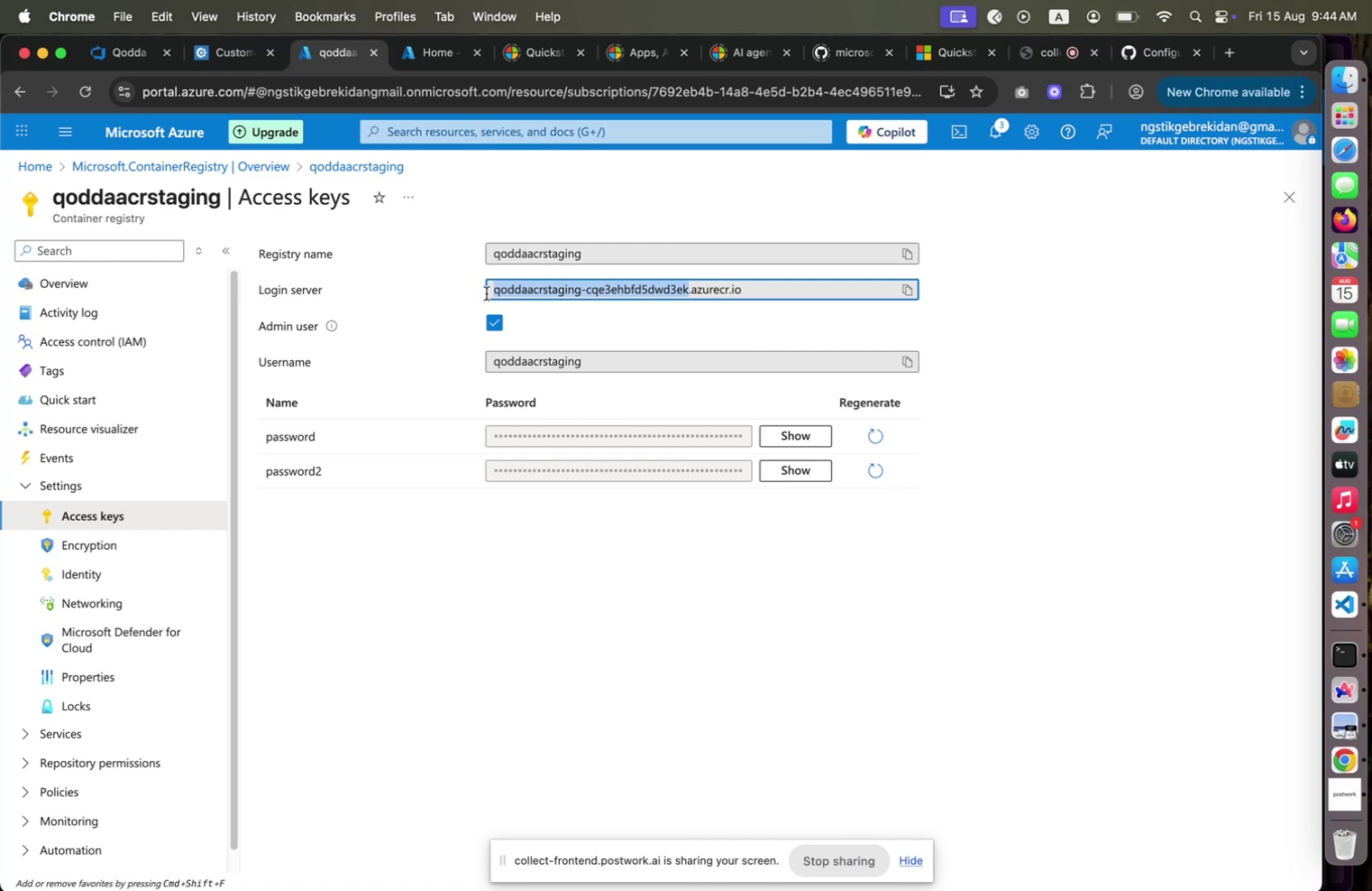 
key(Meta+C)
 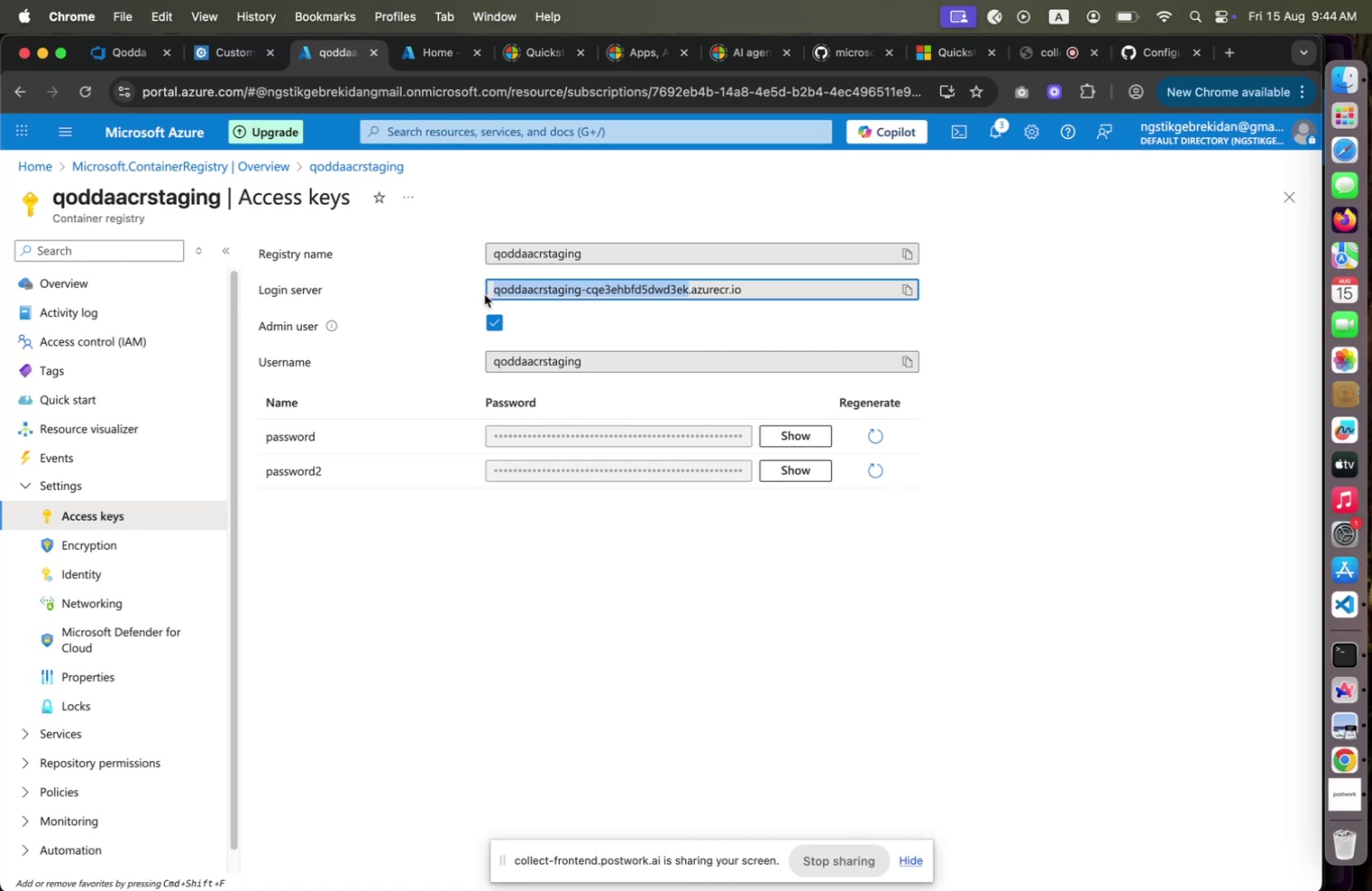 
key(Meta+CommandLeft)
 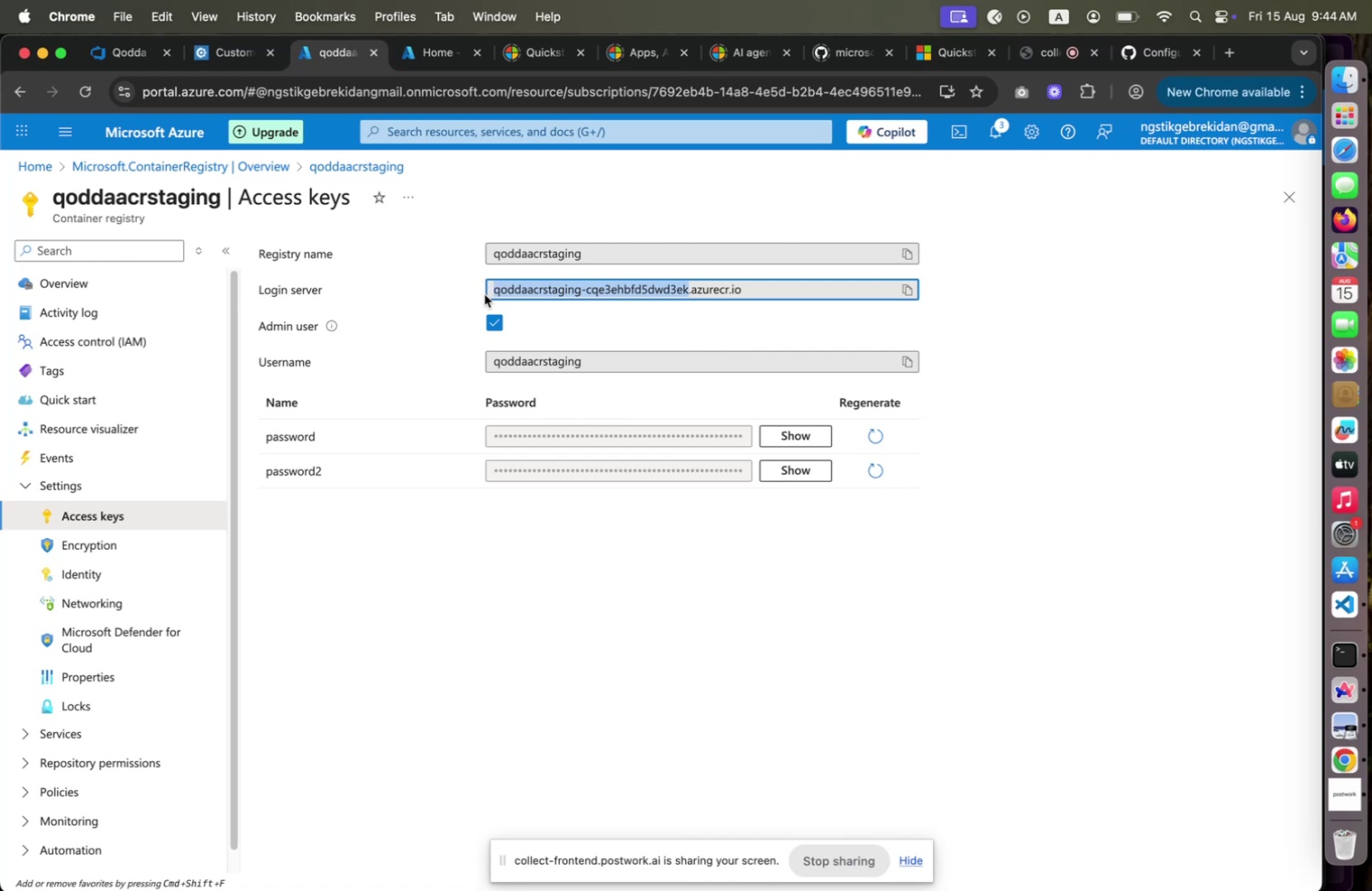 
key(Meta+Tab)
 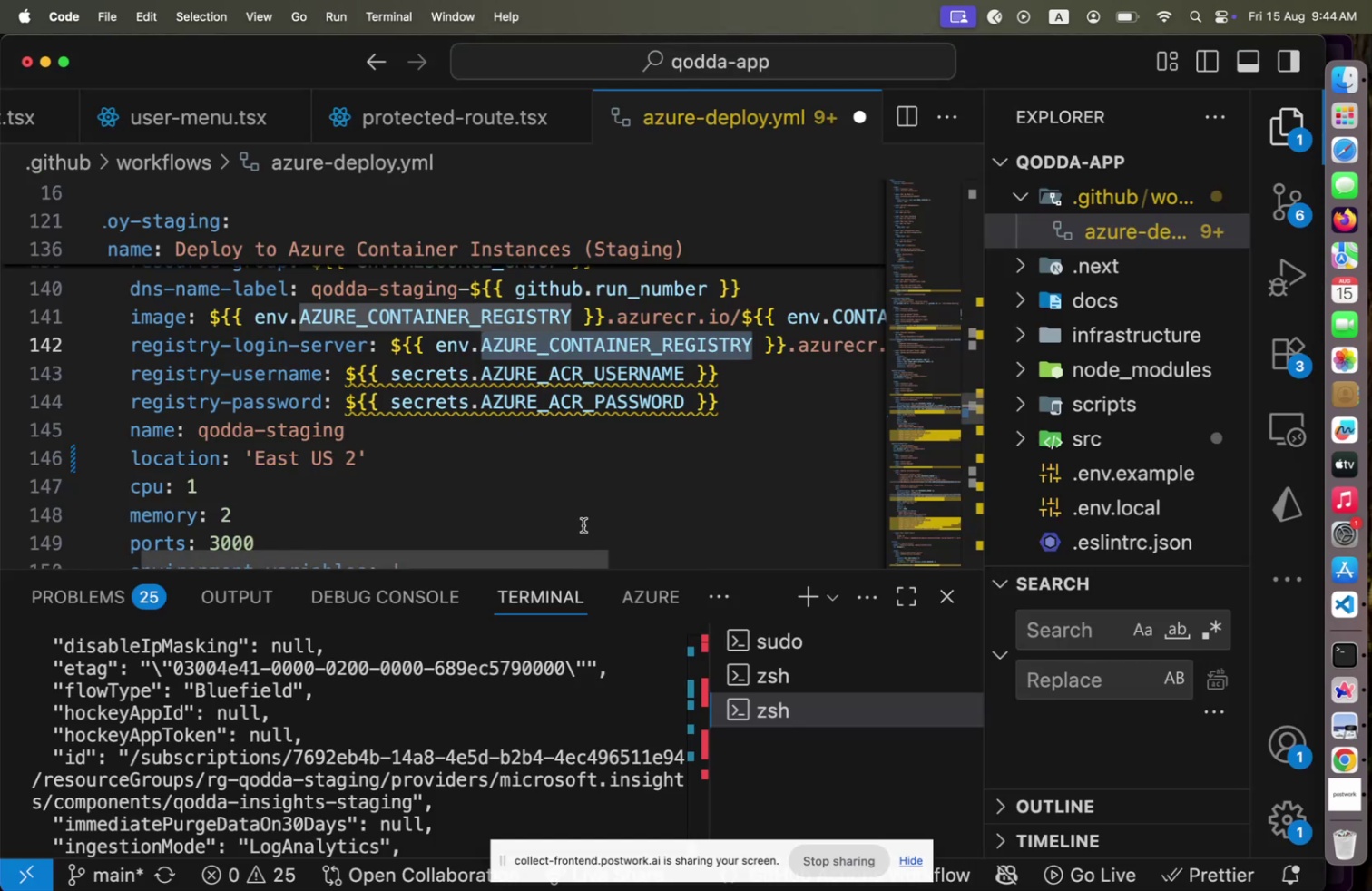 
left_click_drag(start_coordinate=[535, 555], to_coordinate=[609, 547])
 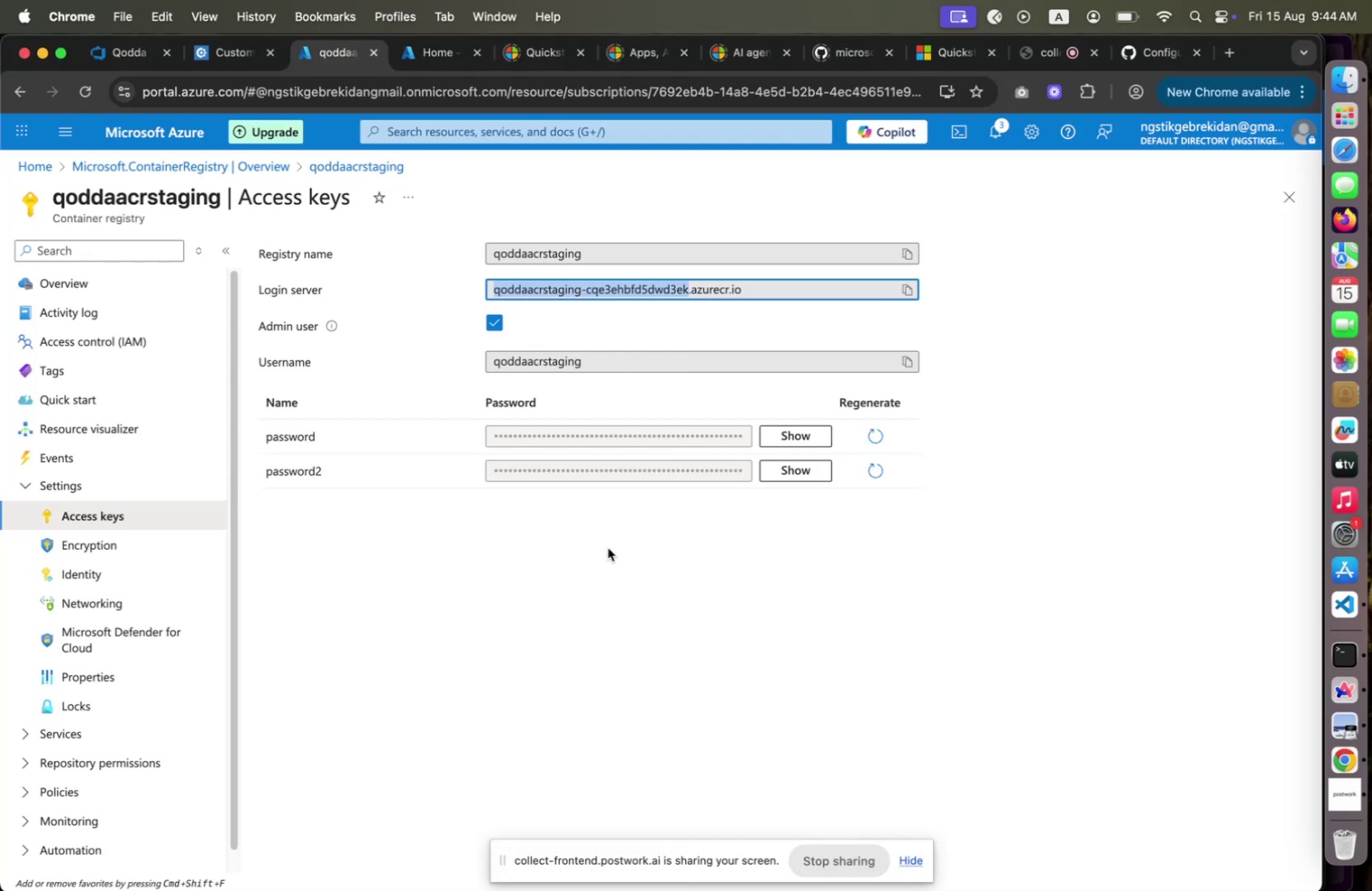 
key(Meta+CommandLeft)
 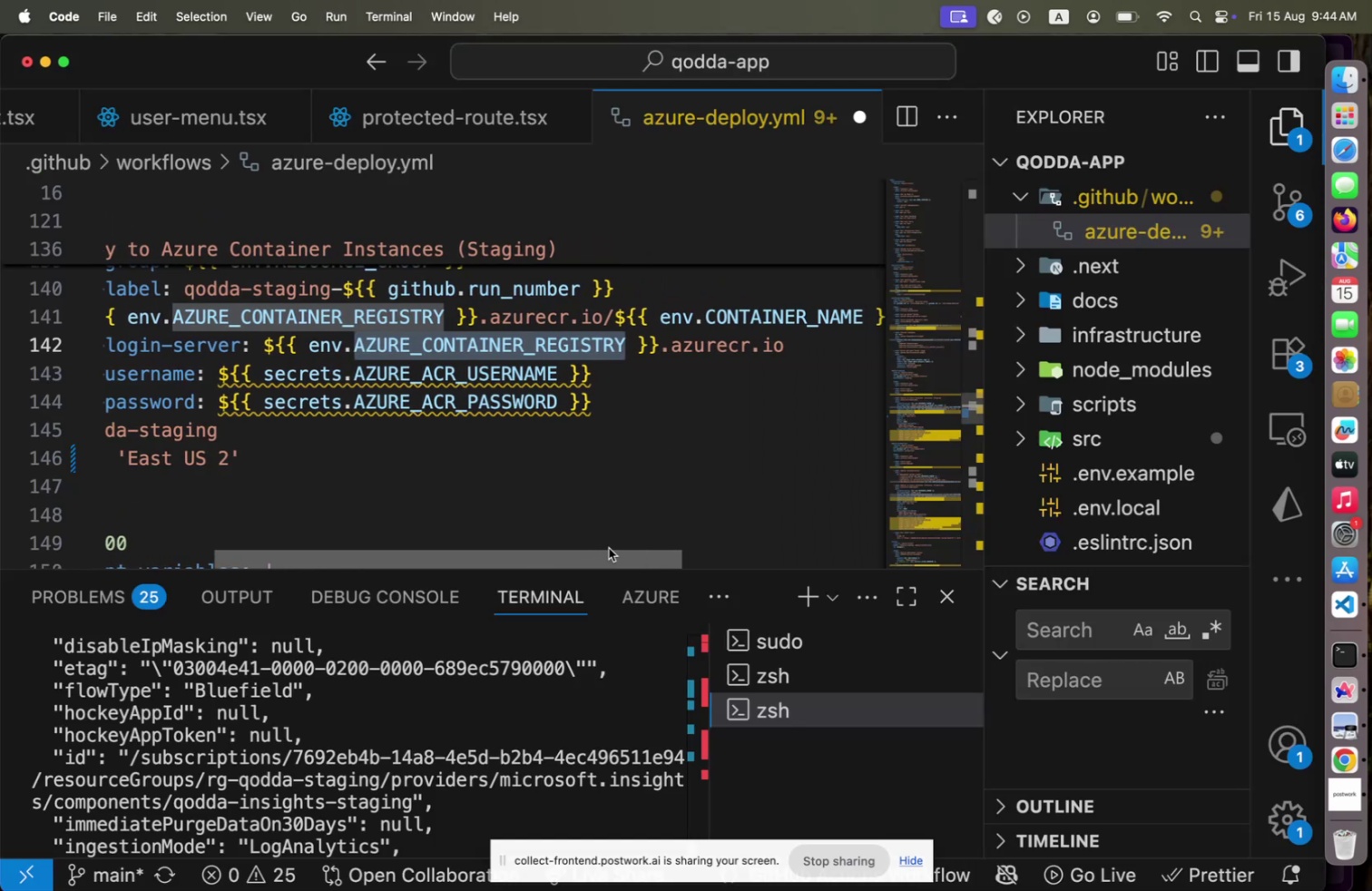 
key(Meta+Tab)
 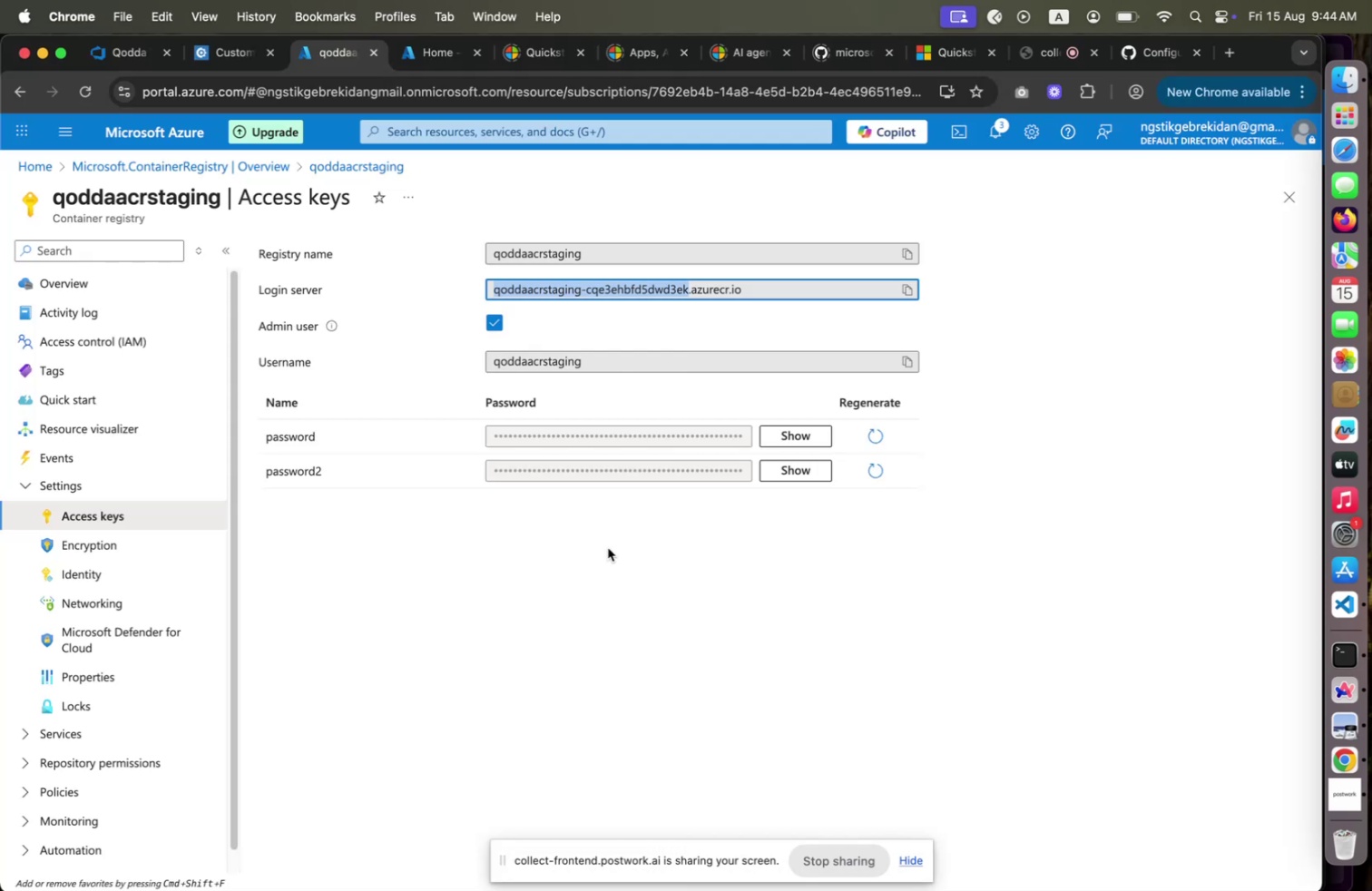 
key(Meta+CommandLeft)
 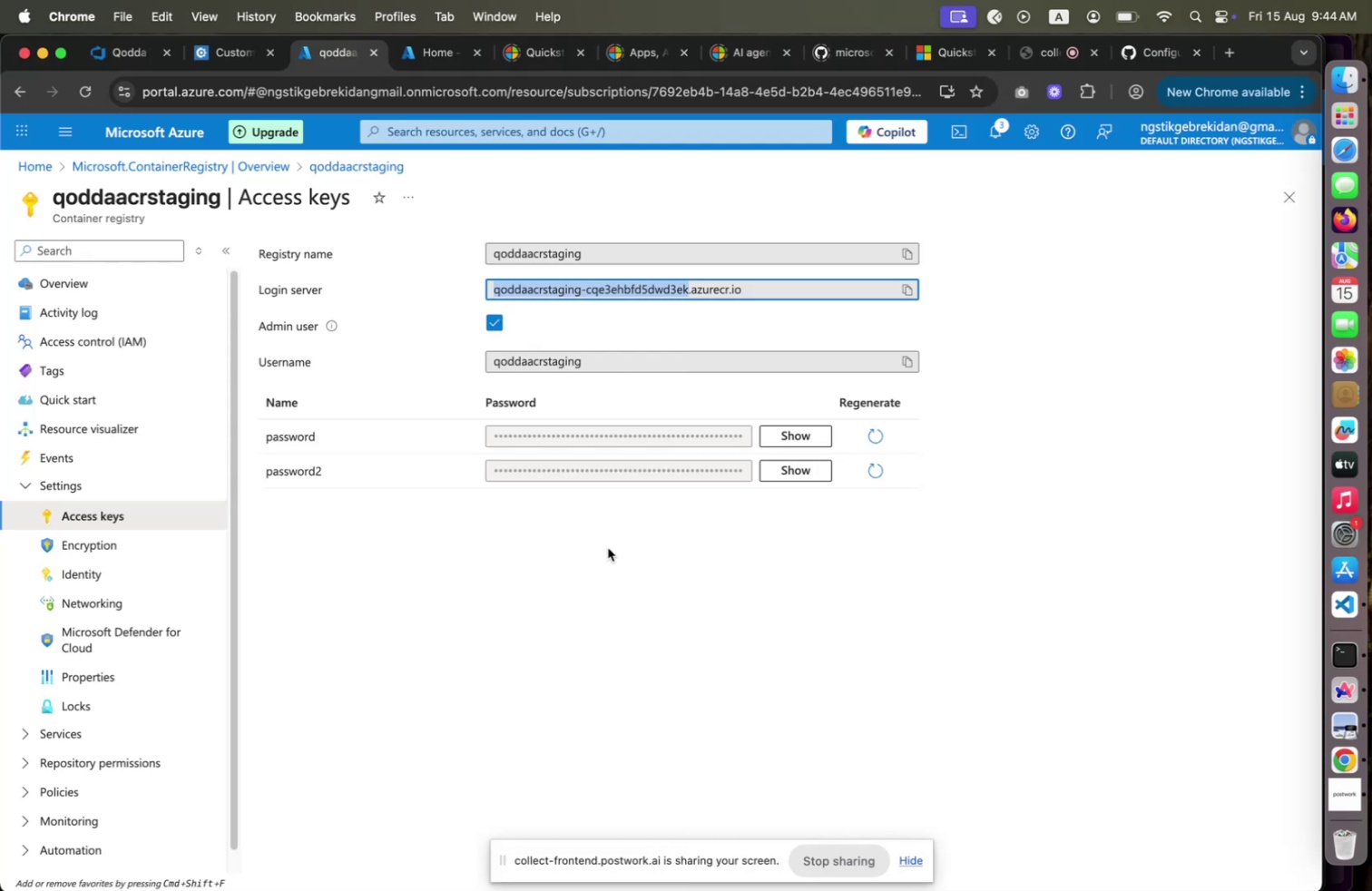 
key(Meta+Tab)
 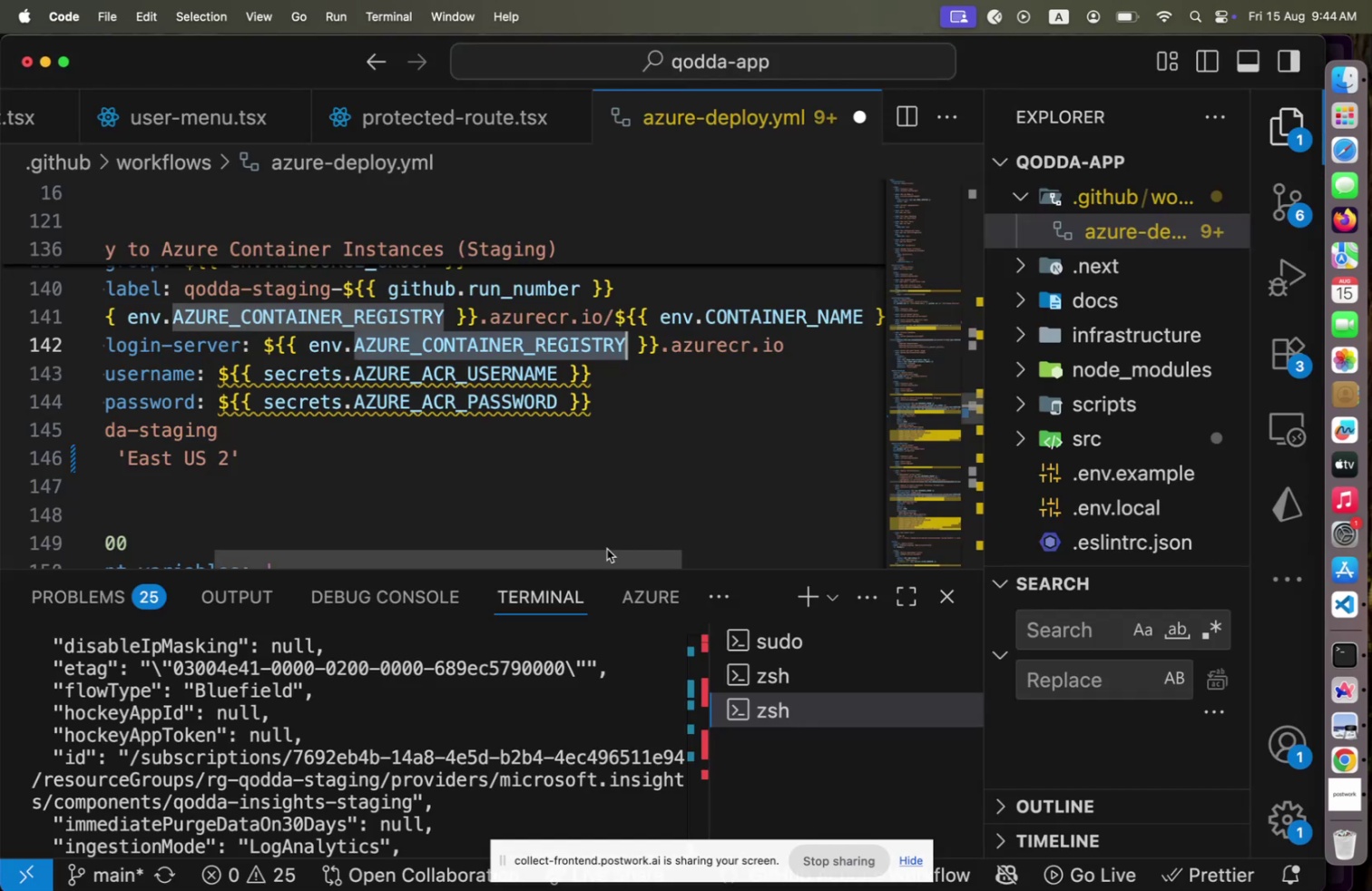 
left_click_drag(start_coordinate=[603, 557], to_coordinate=[559, 557])
 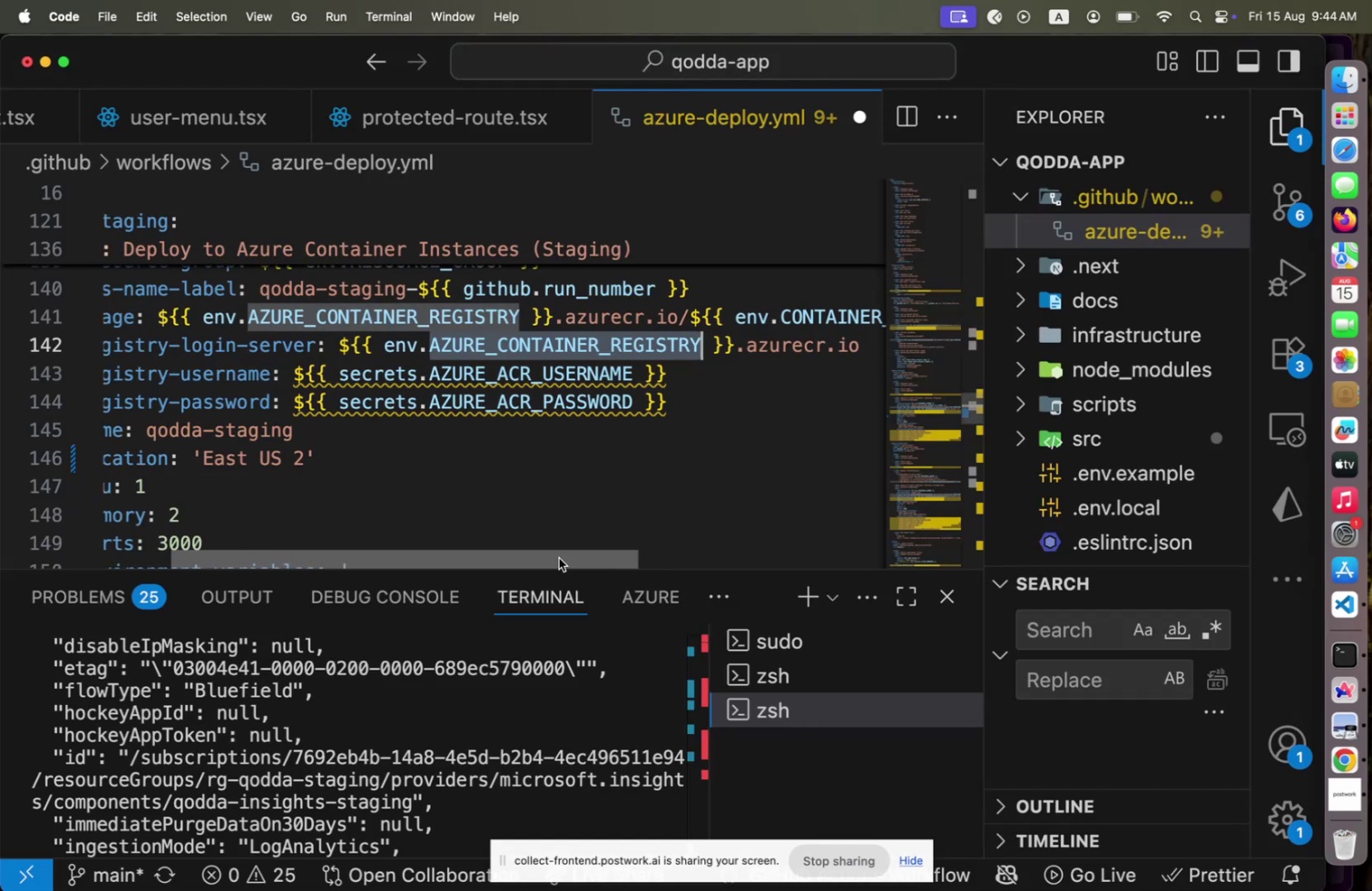 
key(Meta+CommandLeft)
 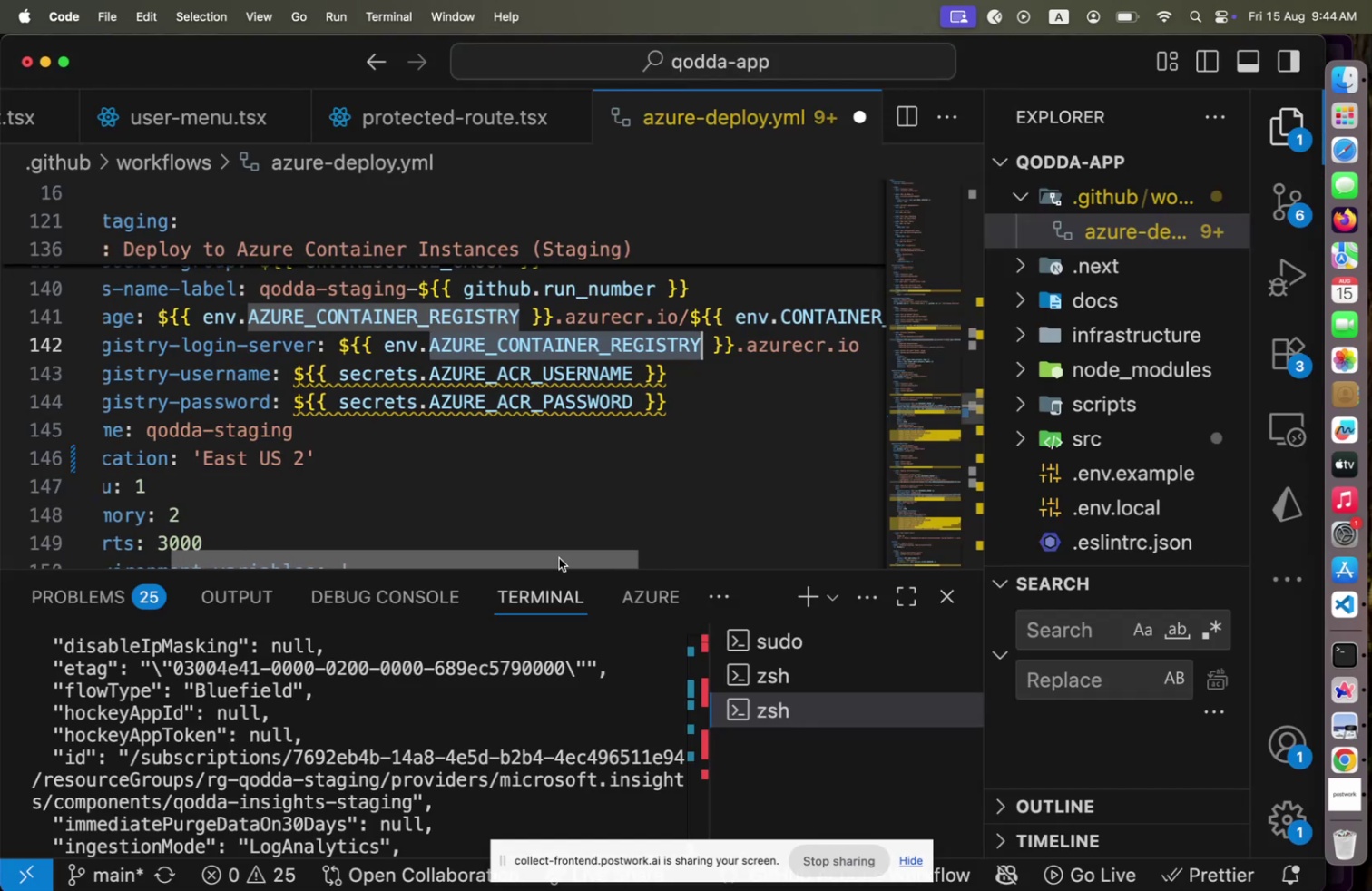 
key(Meta+Tab)
 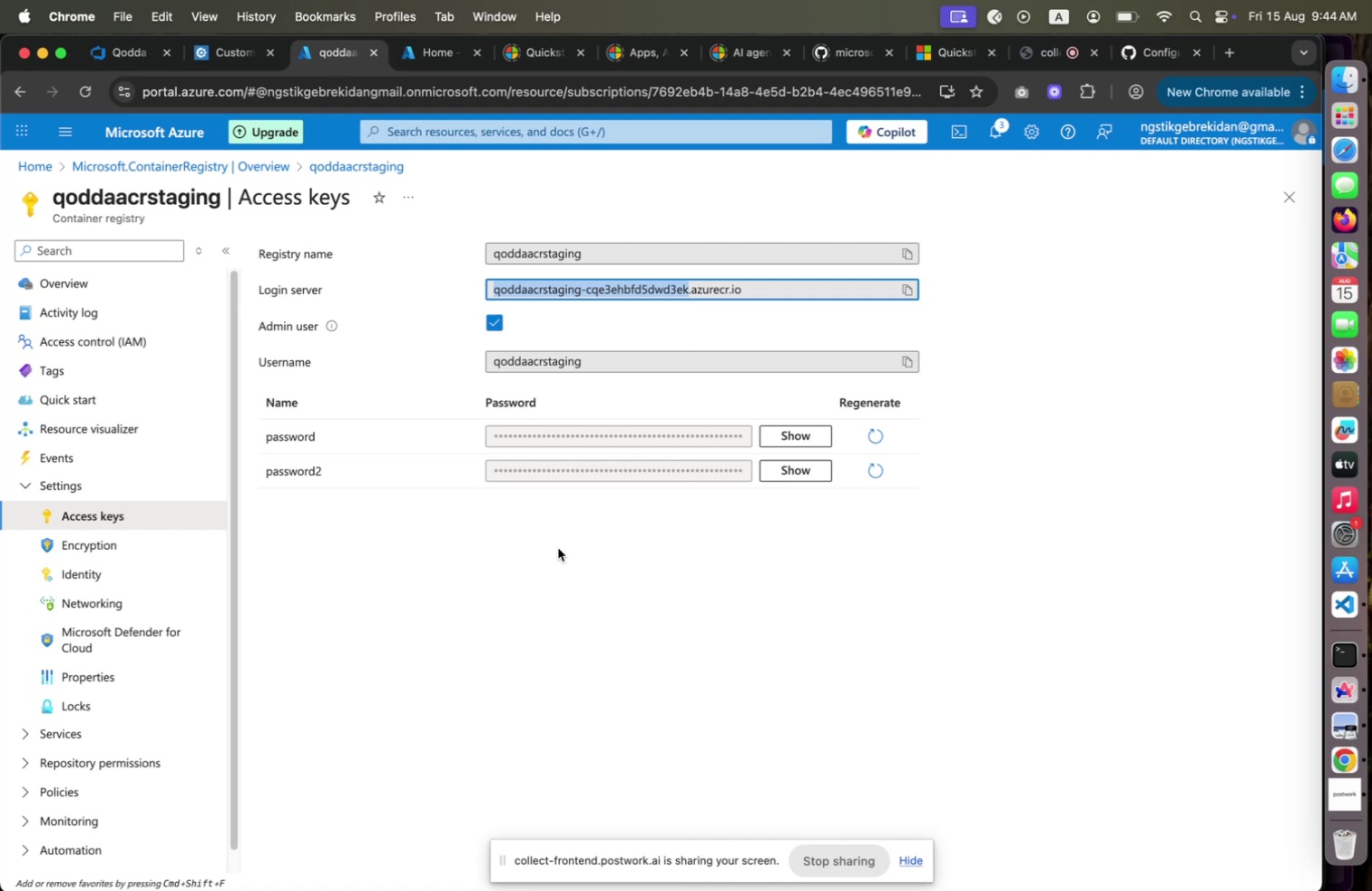 
key(Meta+CommandLeft)
 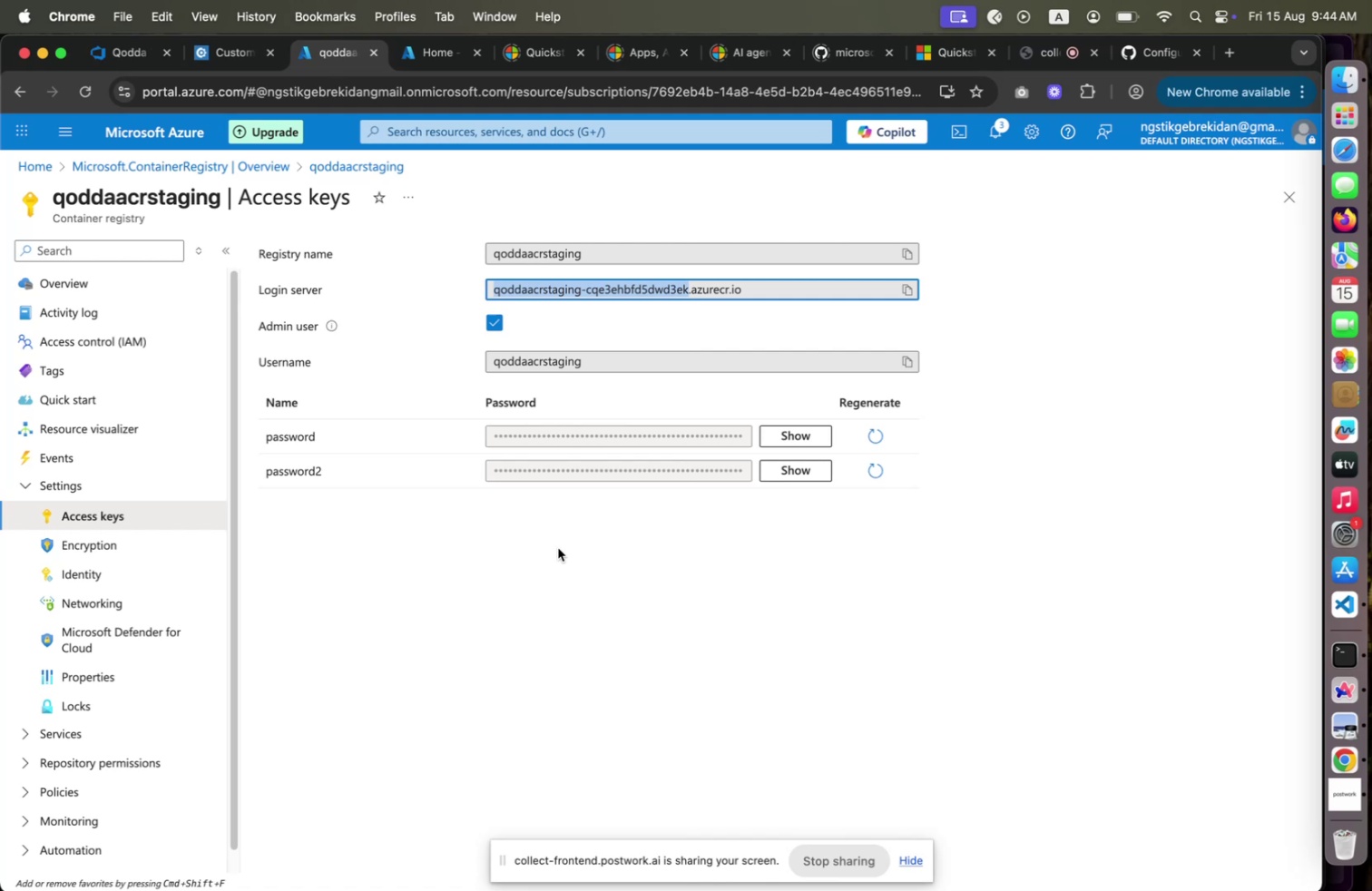 
key(Meta+Tab)
 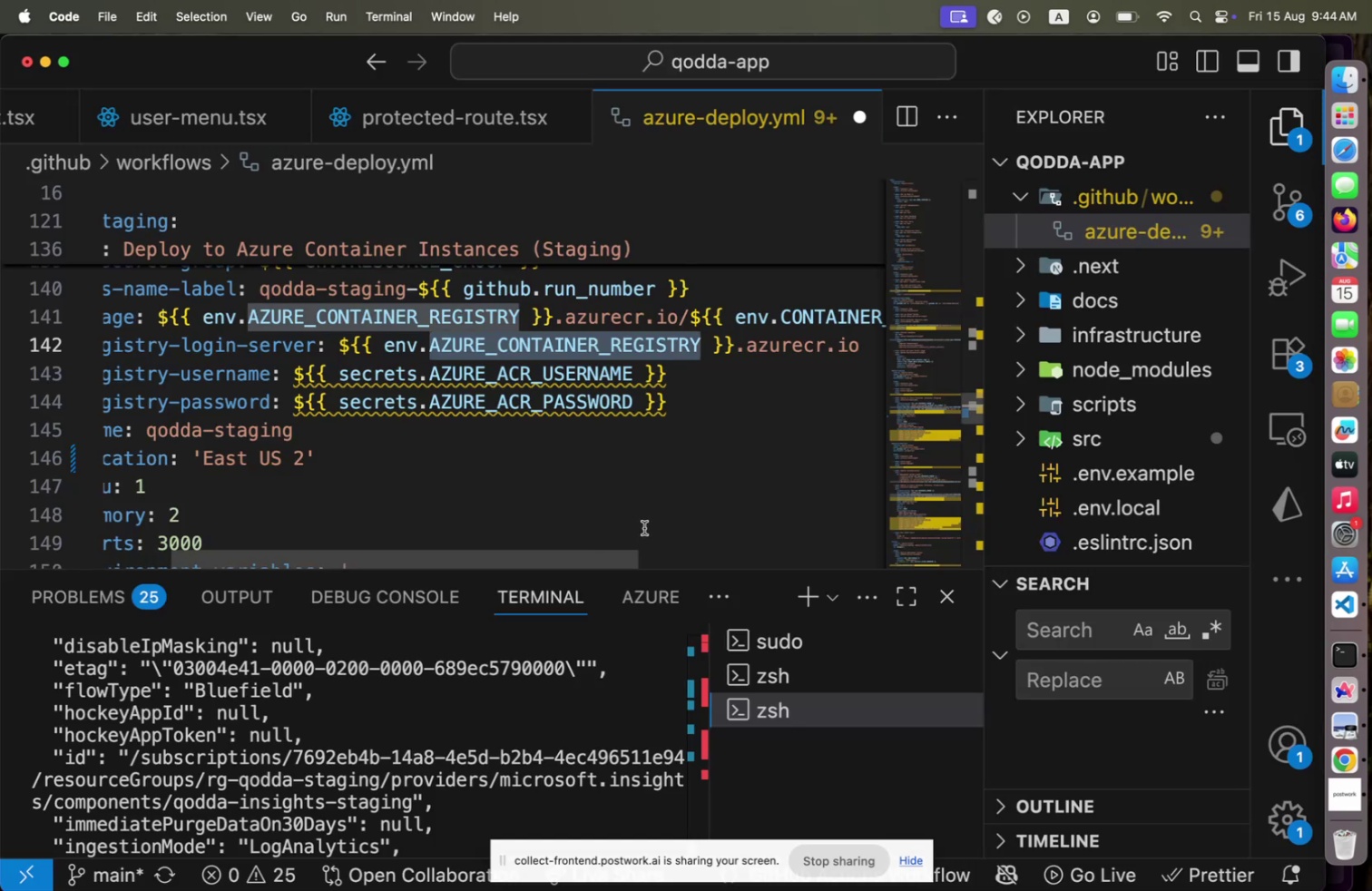 
key(Meta+CommandLeft)
 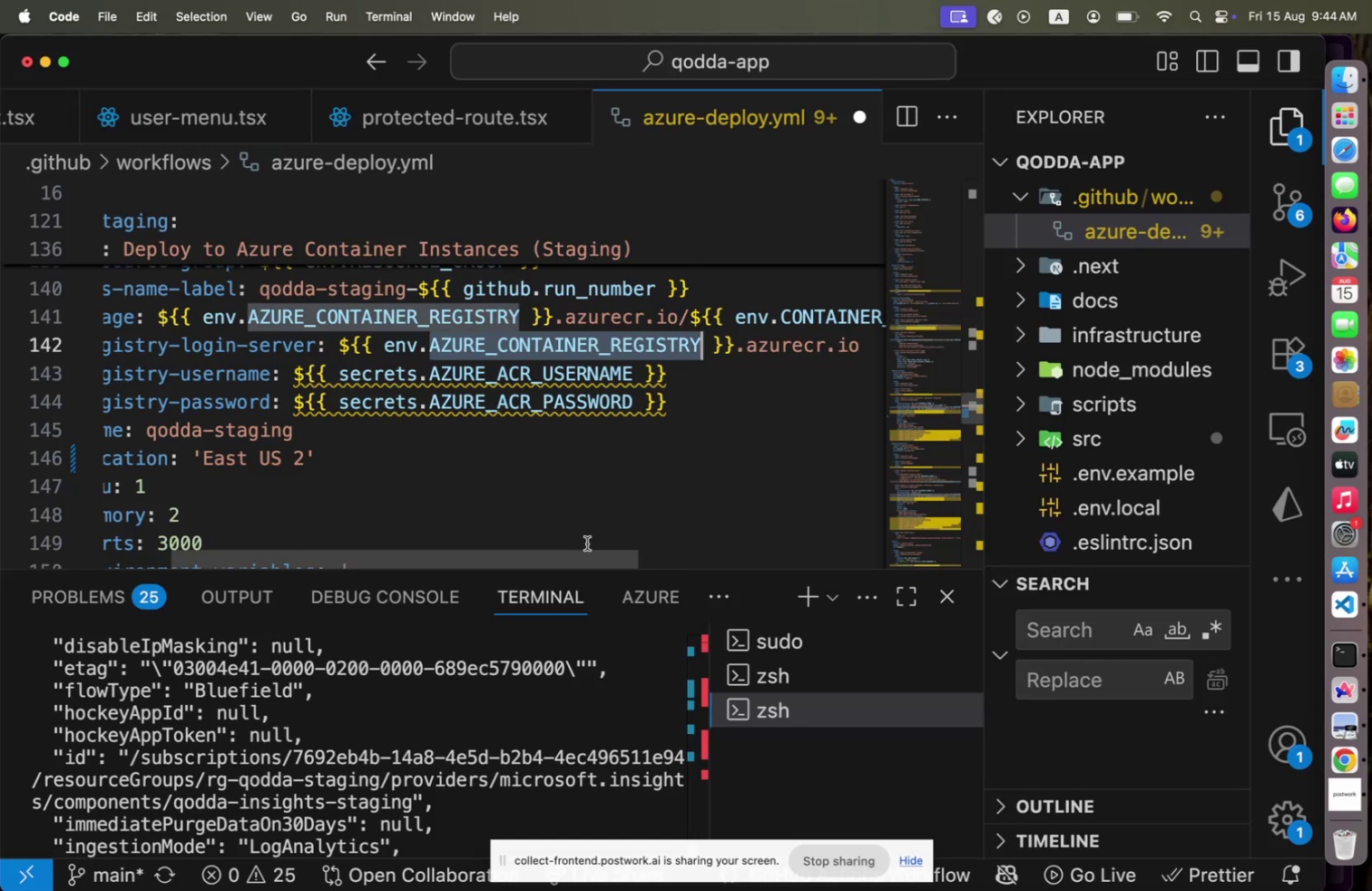 
key(Meta+Tab)
 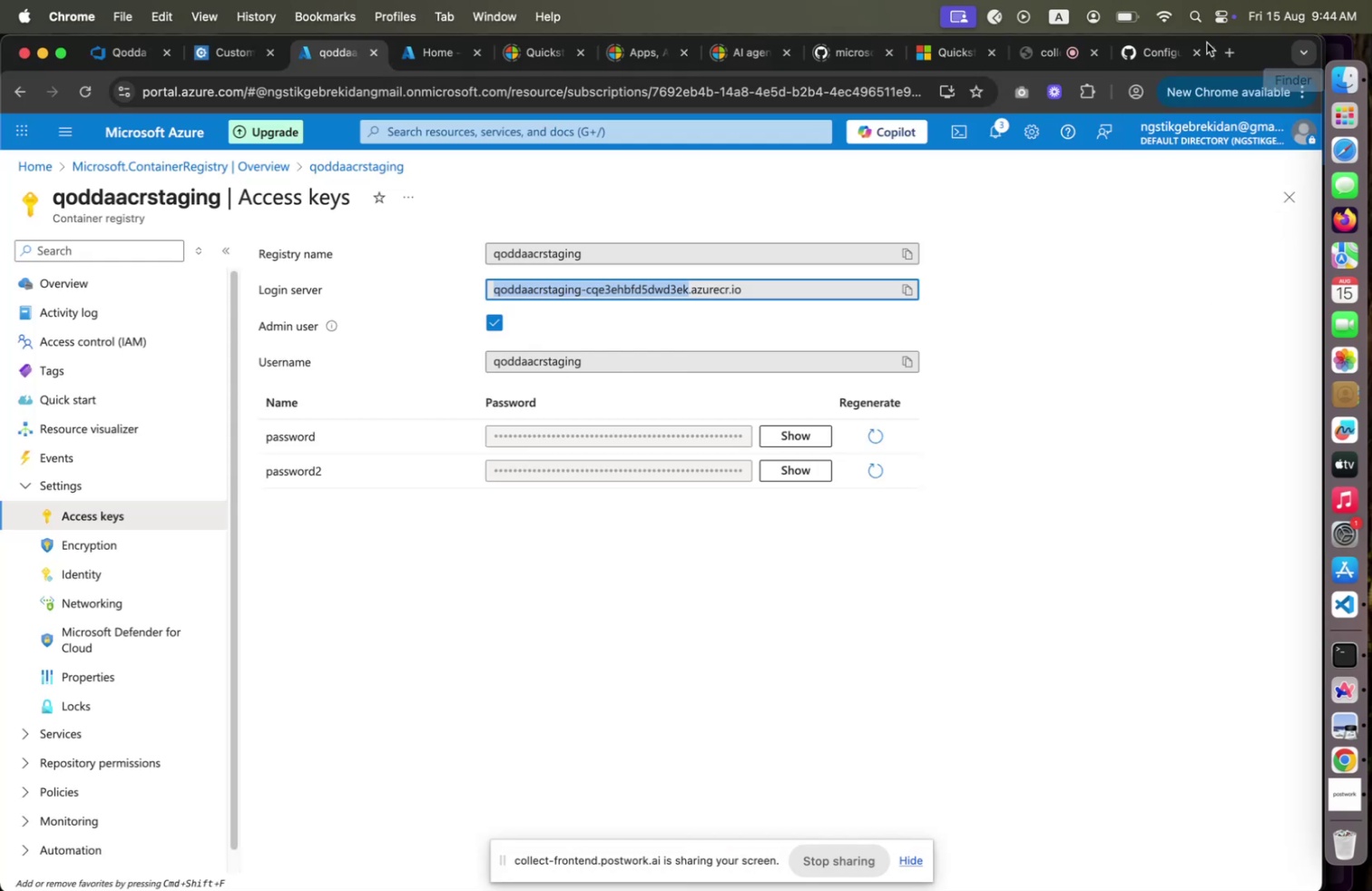 
left_click([1165, 54])
 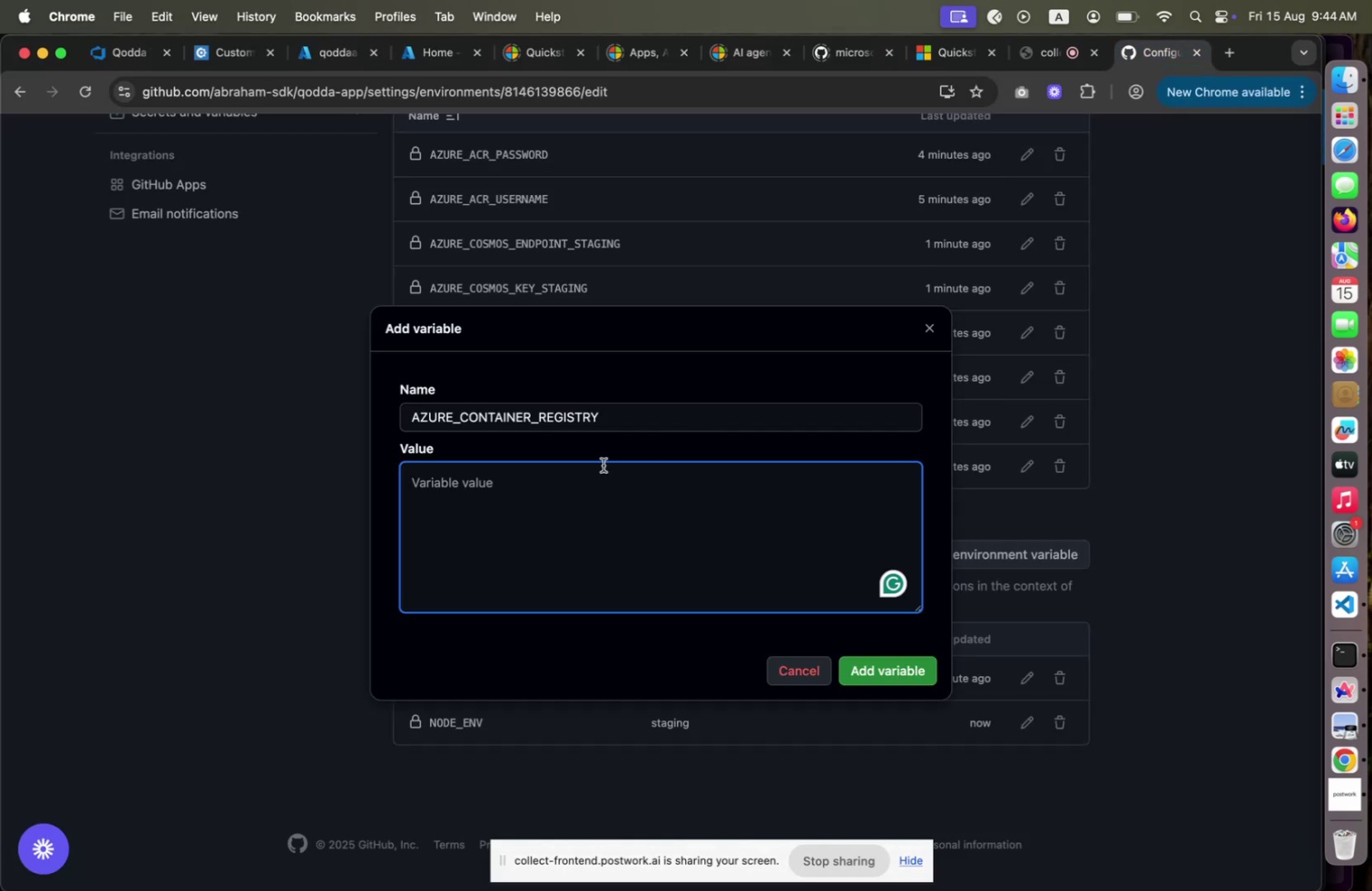 
key(Meta+V)
 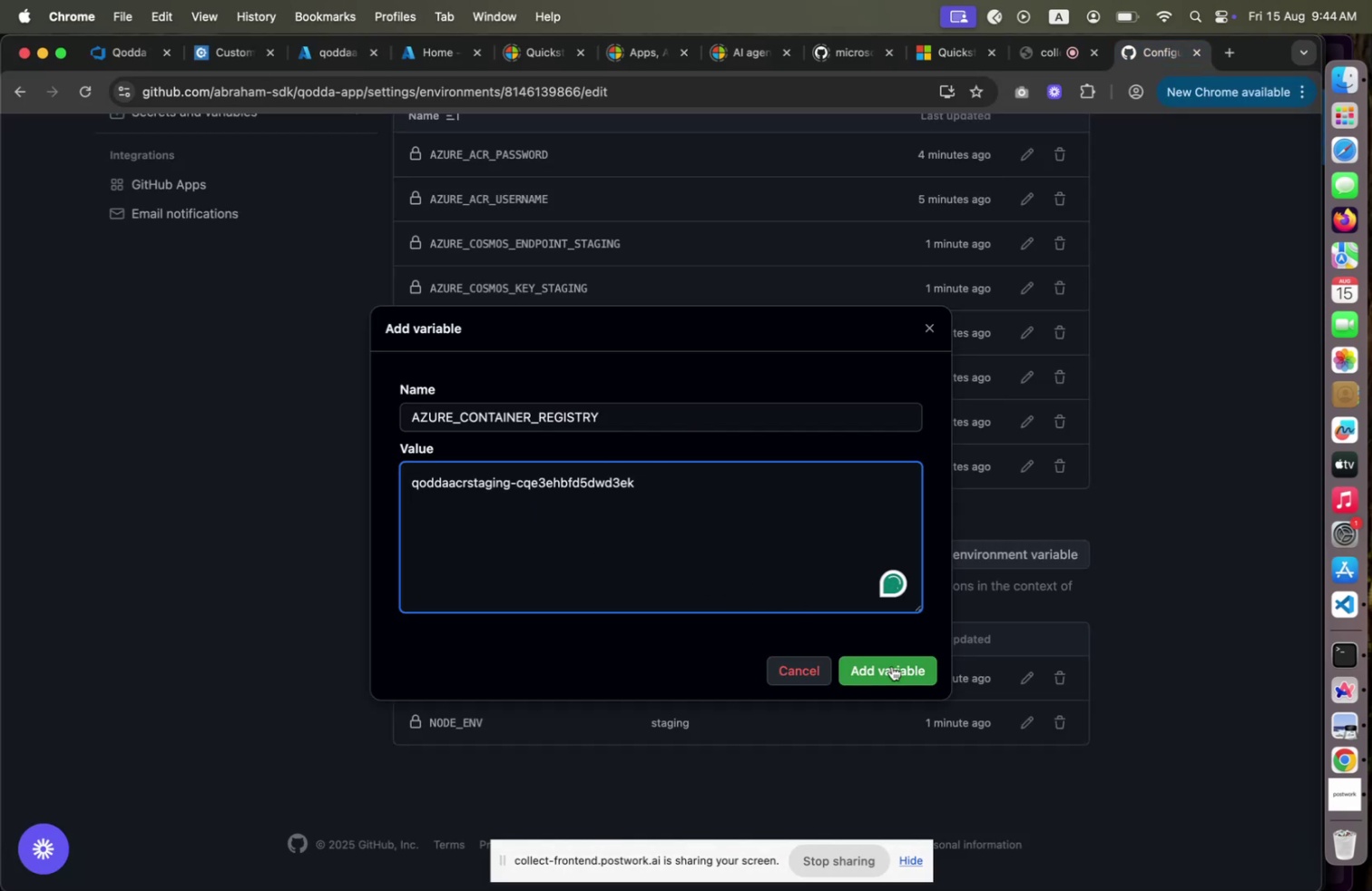 
left_click([892, 667])
 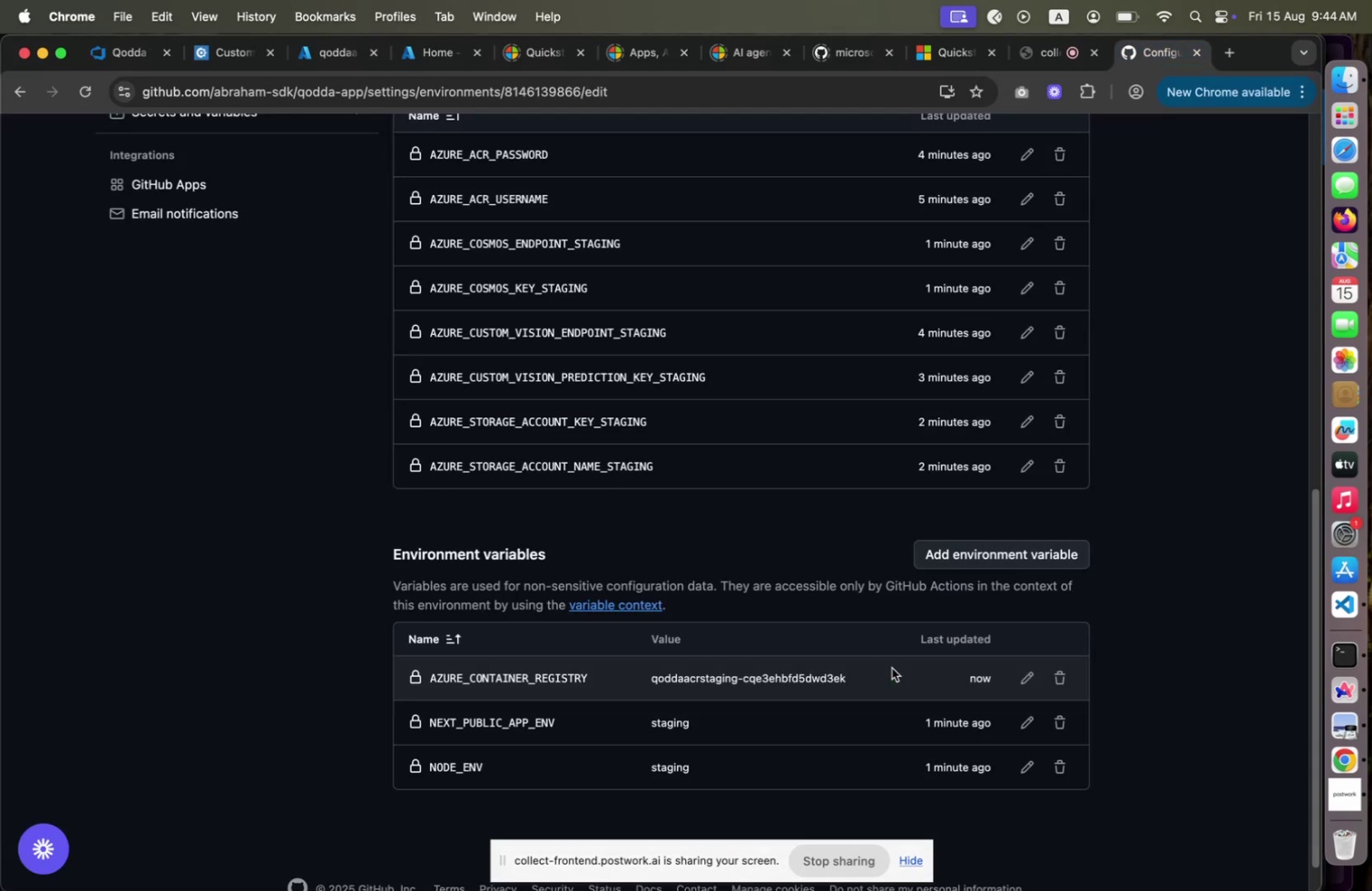 
key(Meta+CommandLeft)
 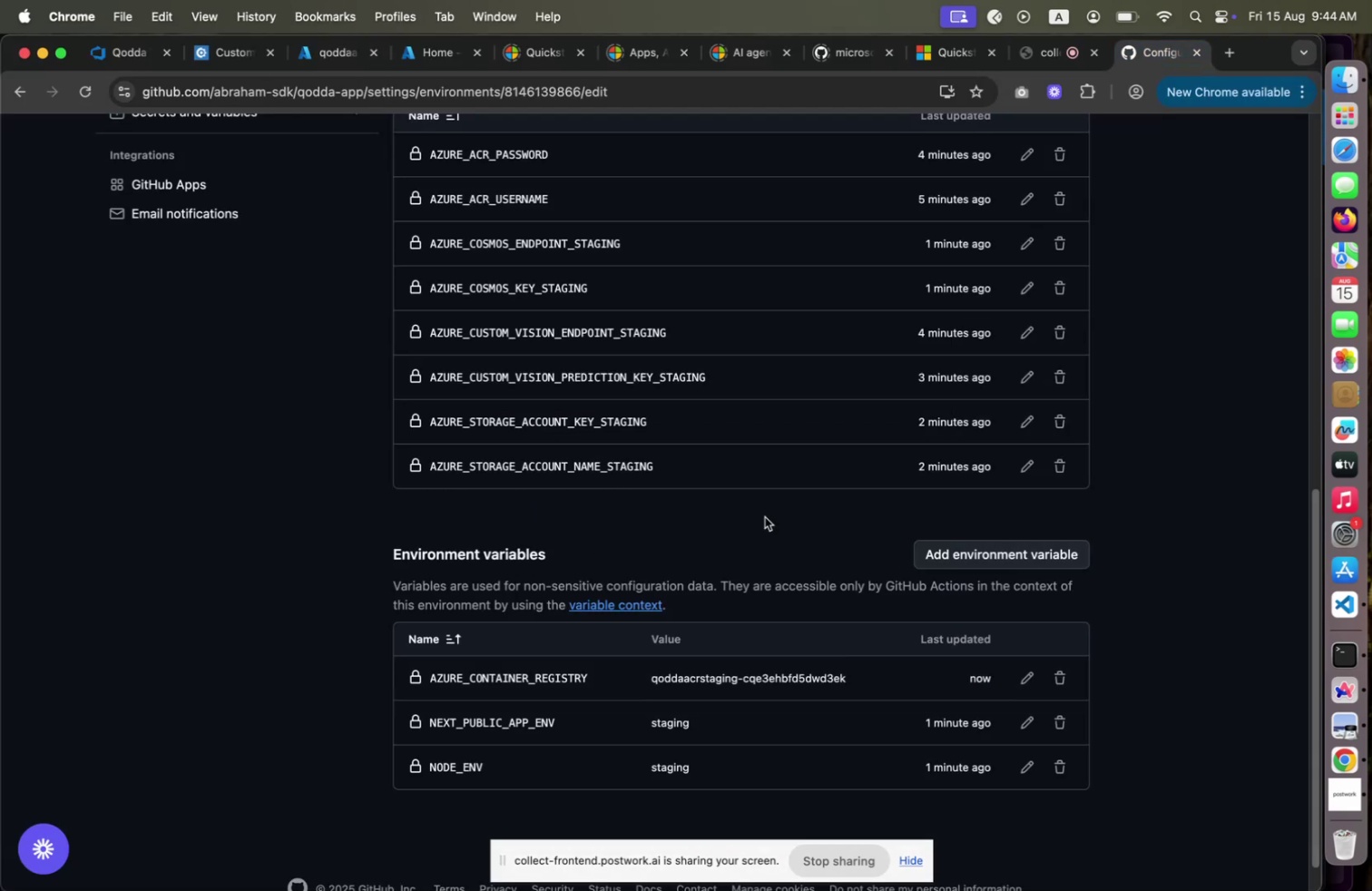 
key(Meta+Tab)
 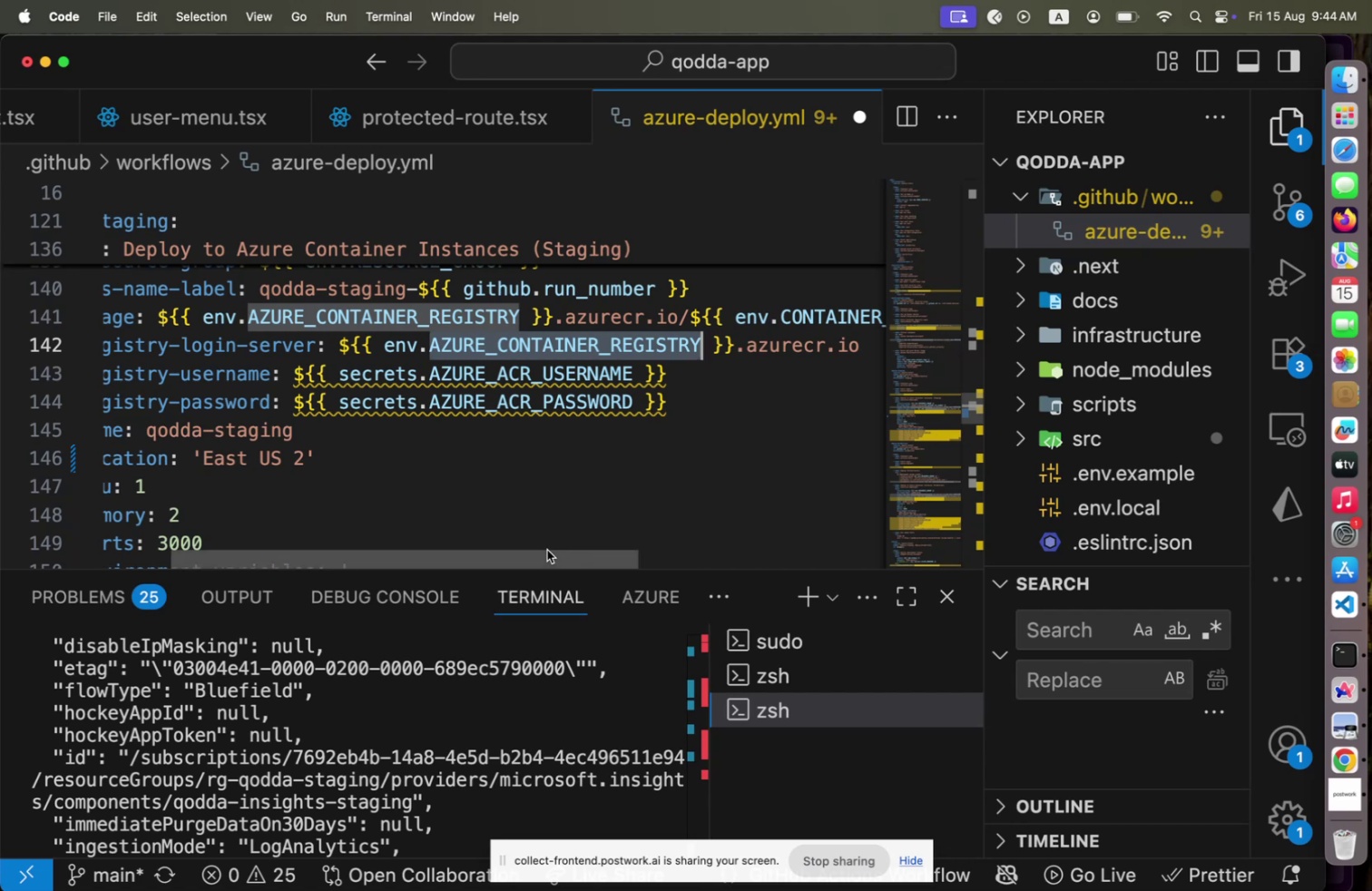 
left_click_drag(start_coordinate=[552, 561], to_coordinate=[529, 530])
 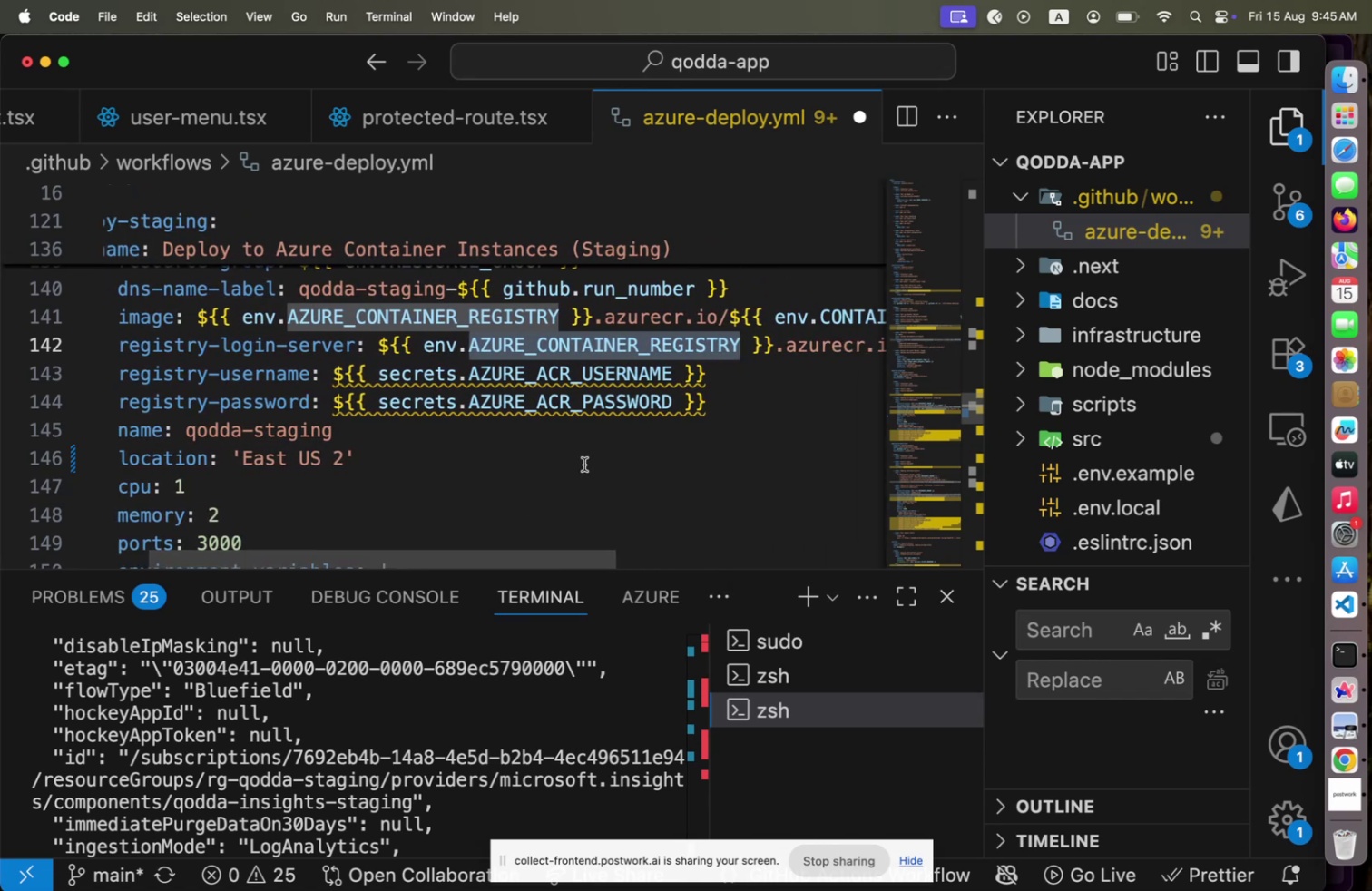 
scroll: coordinate [582, 465], scroll_direction: up, amount: 2.0
 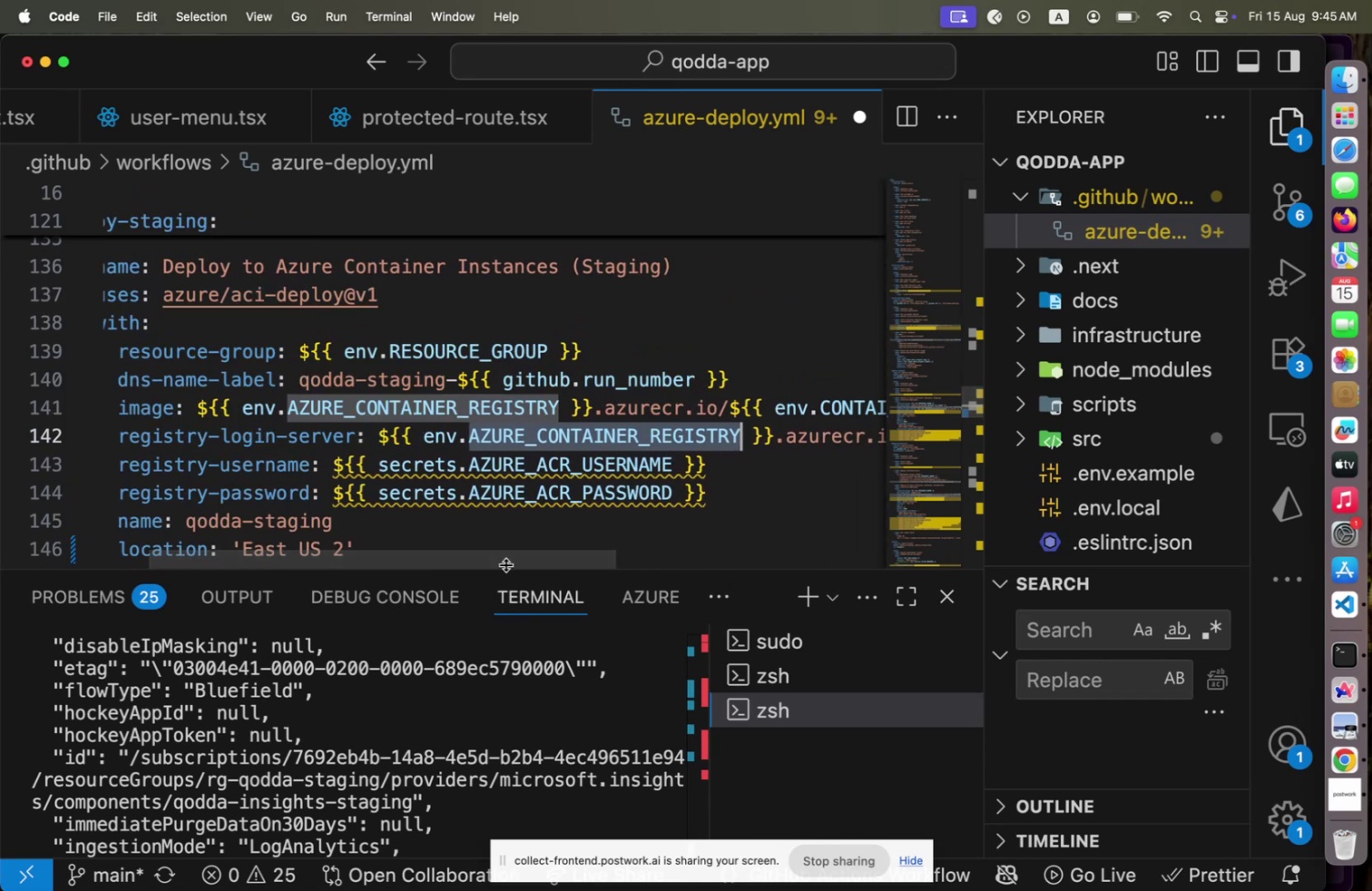 
key(Meta+CommandLeft)
 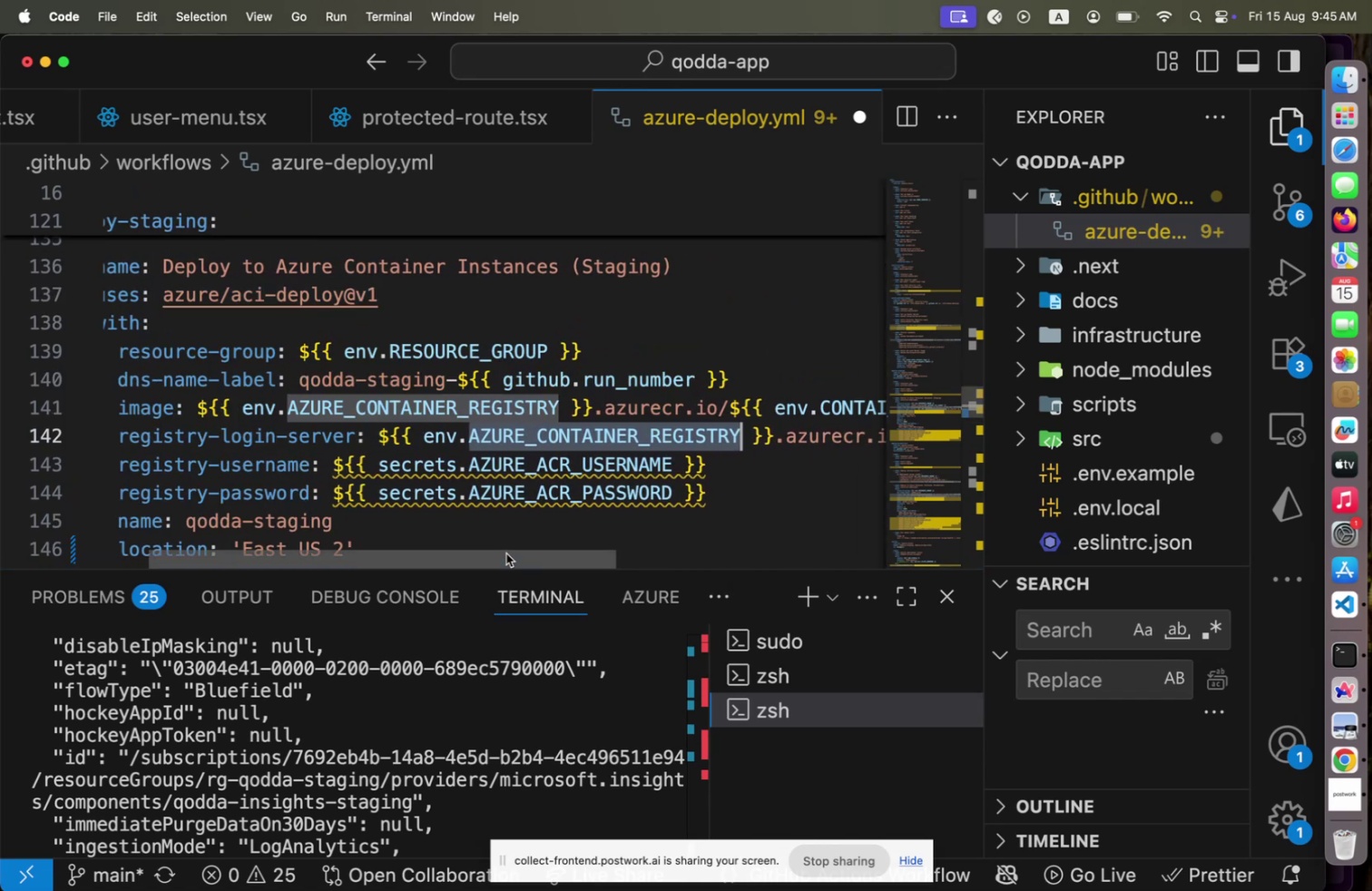 
key(Meta+Tab)
 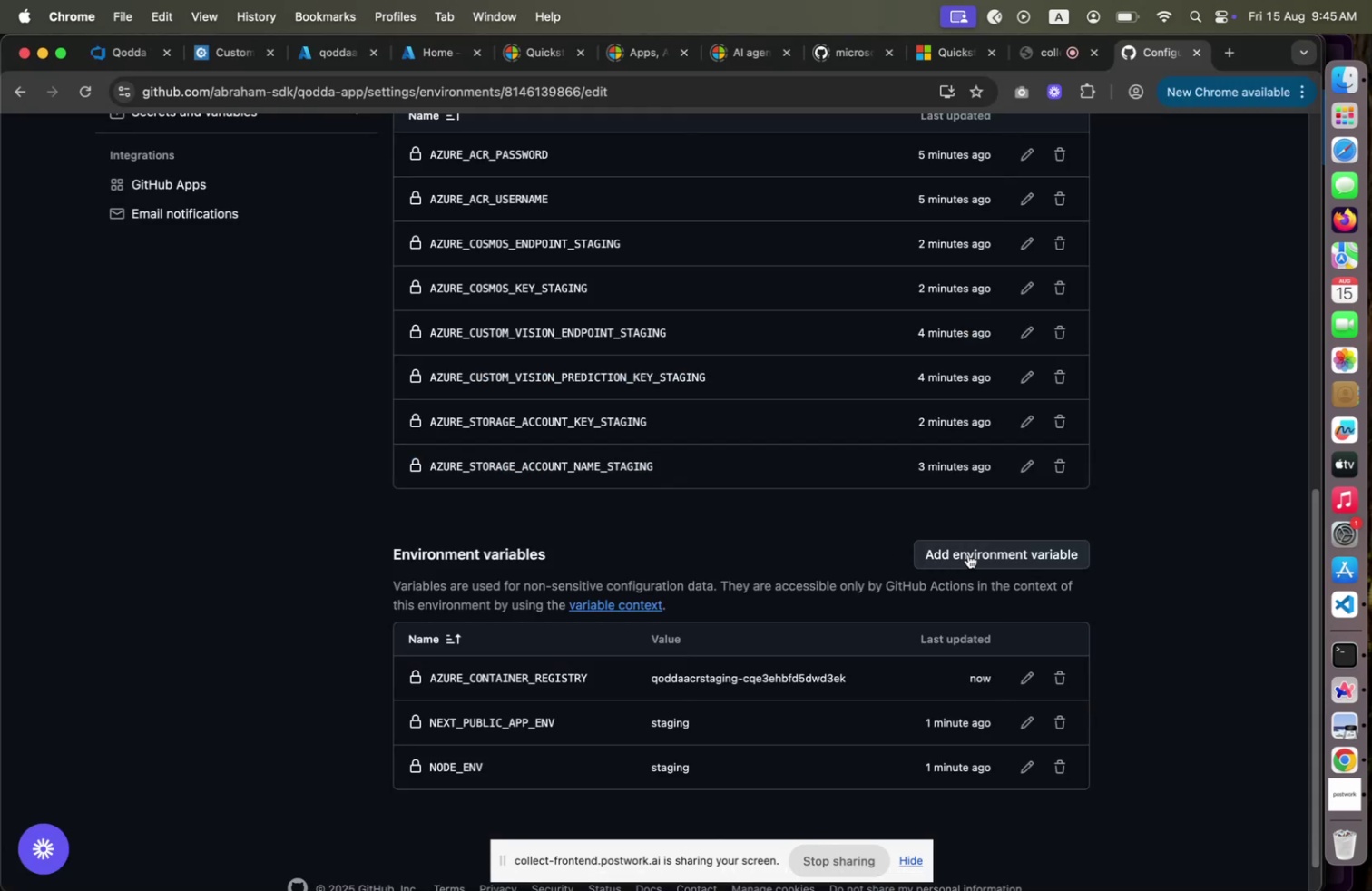 
left_click([968, 553])
 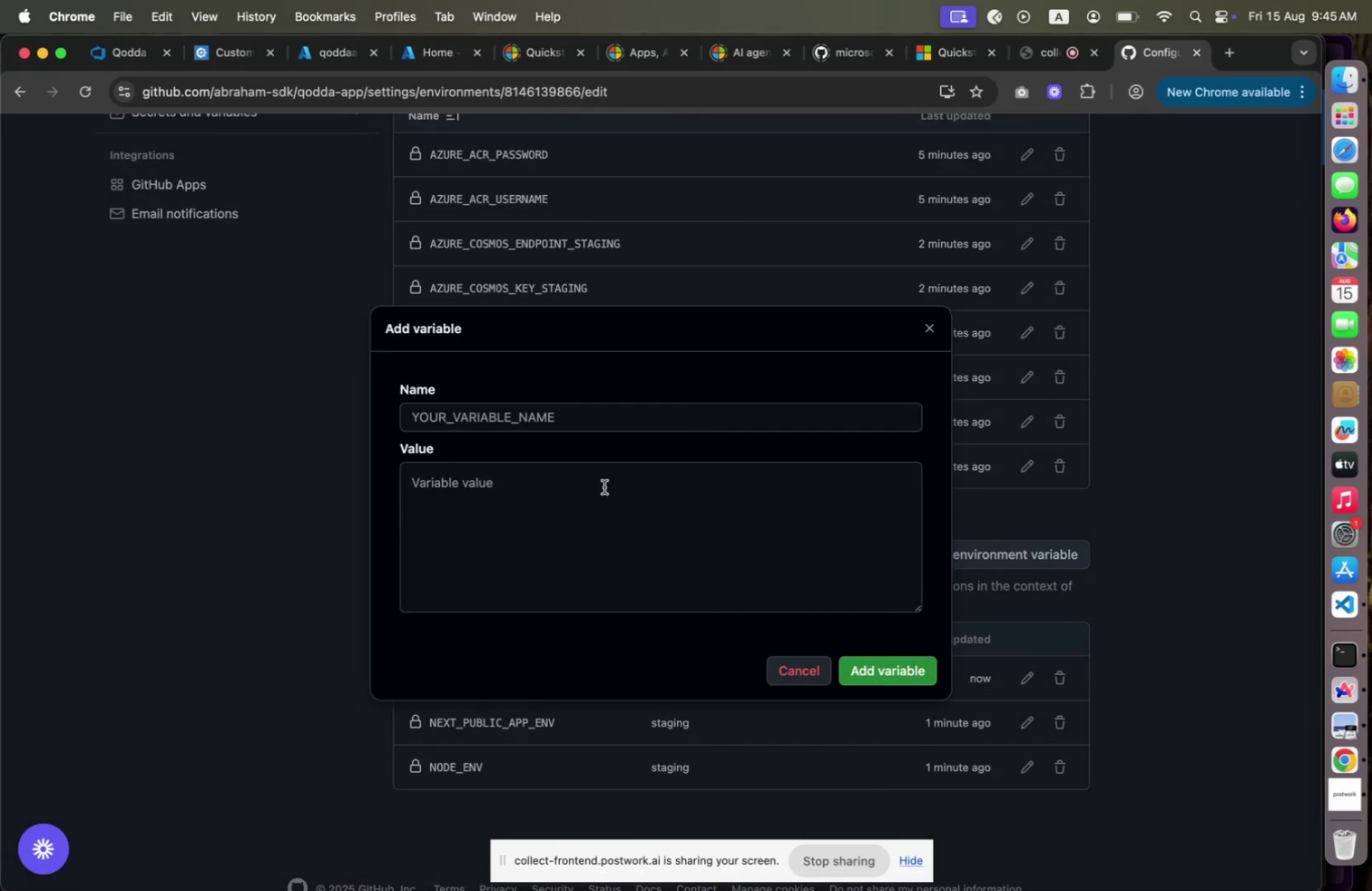 
left_click([561, 424])
 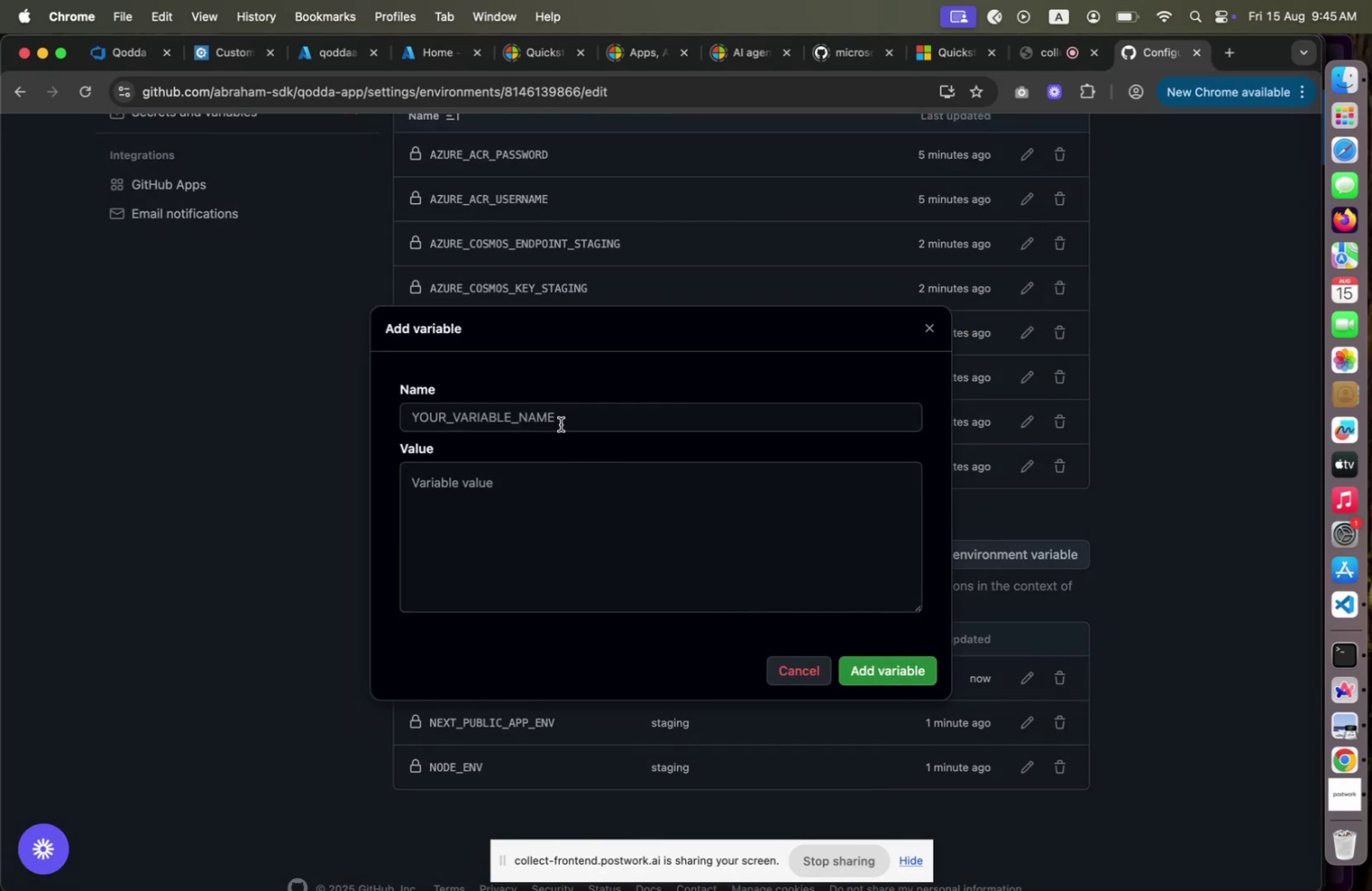 
type(RESOURCE_GROUP)
key(Tab)
type(rg-qi)
key(Backspace)
type(odda-staging)
 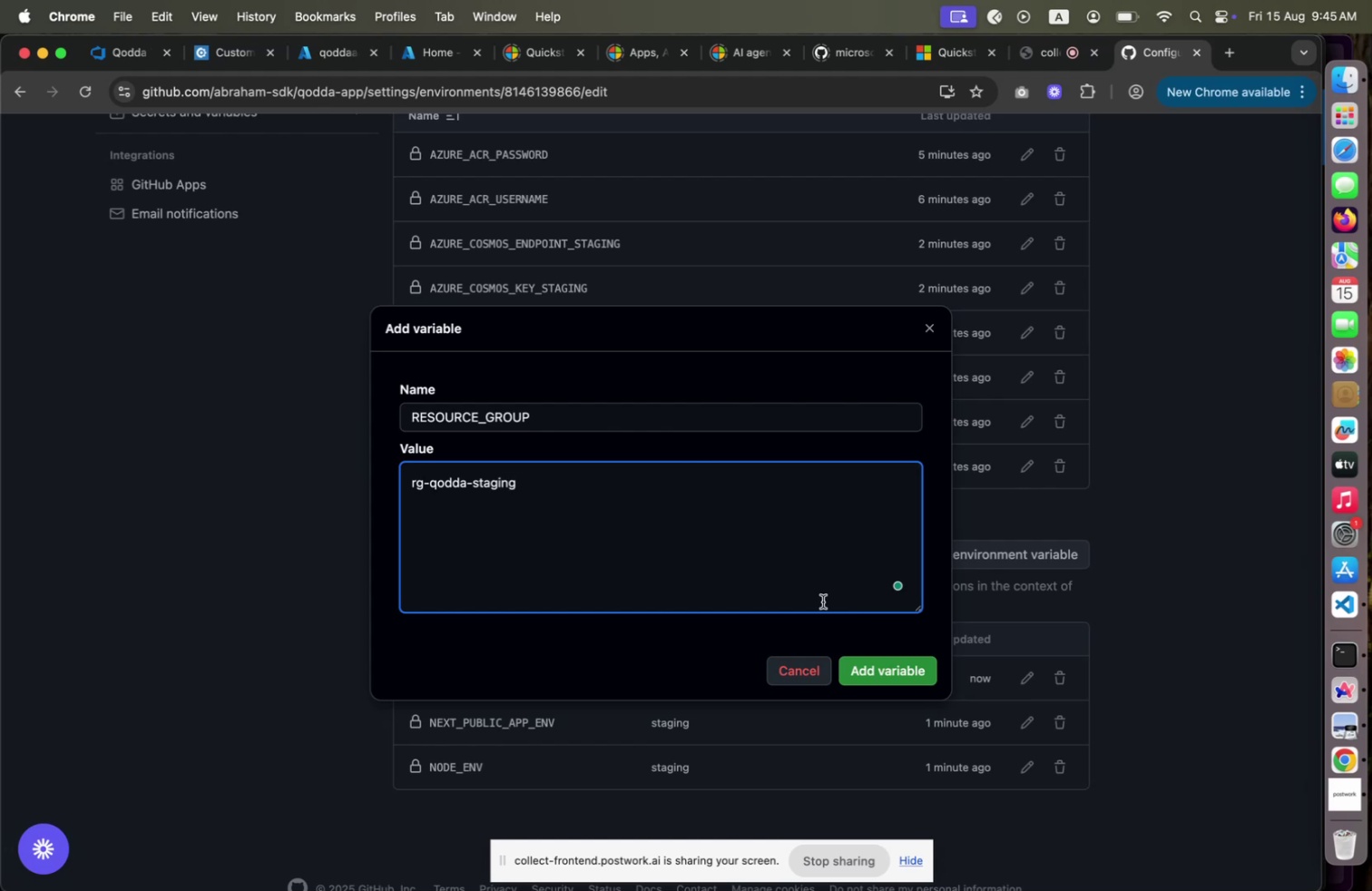 
left_click([867, 667])
 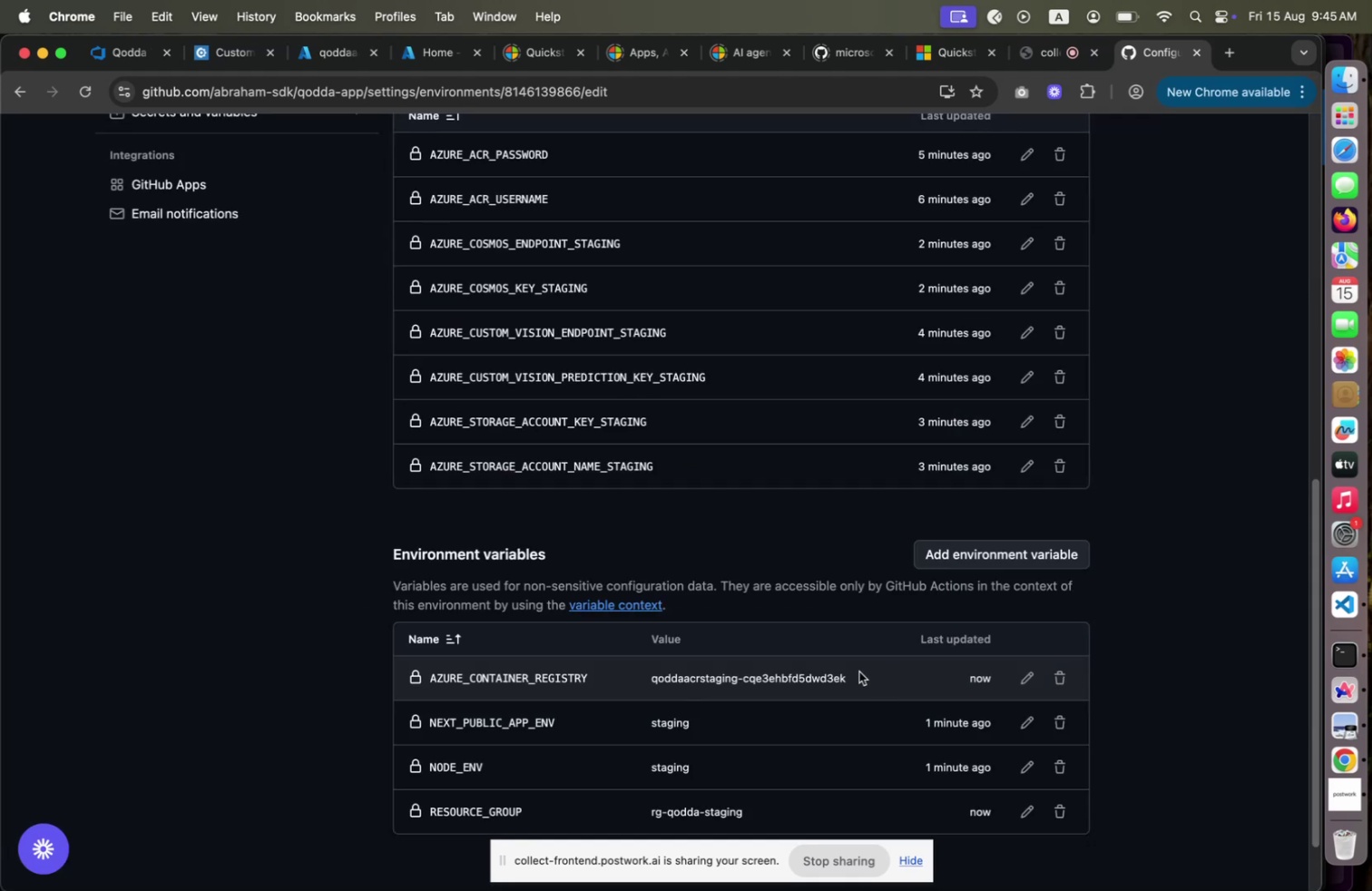 
left_click([967, 558])
 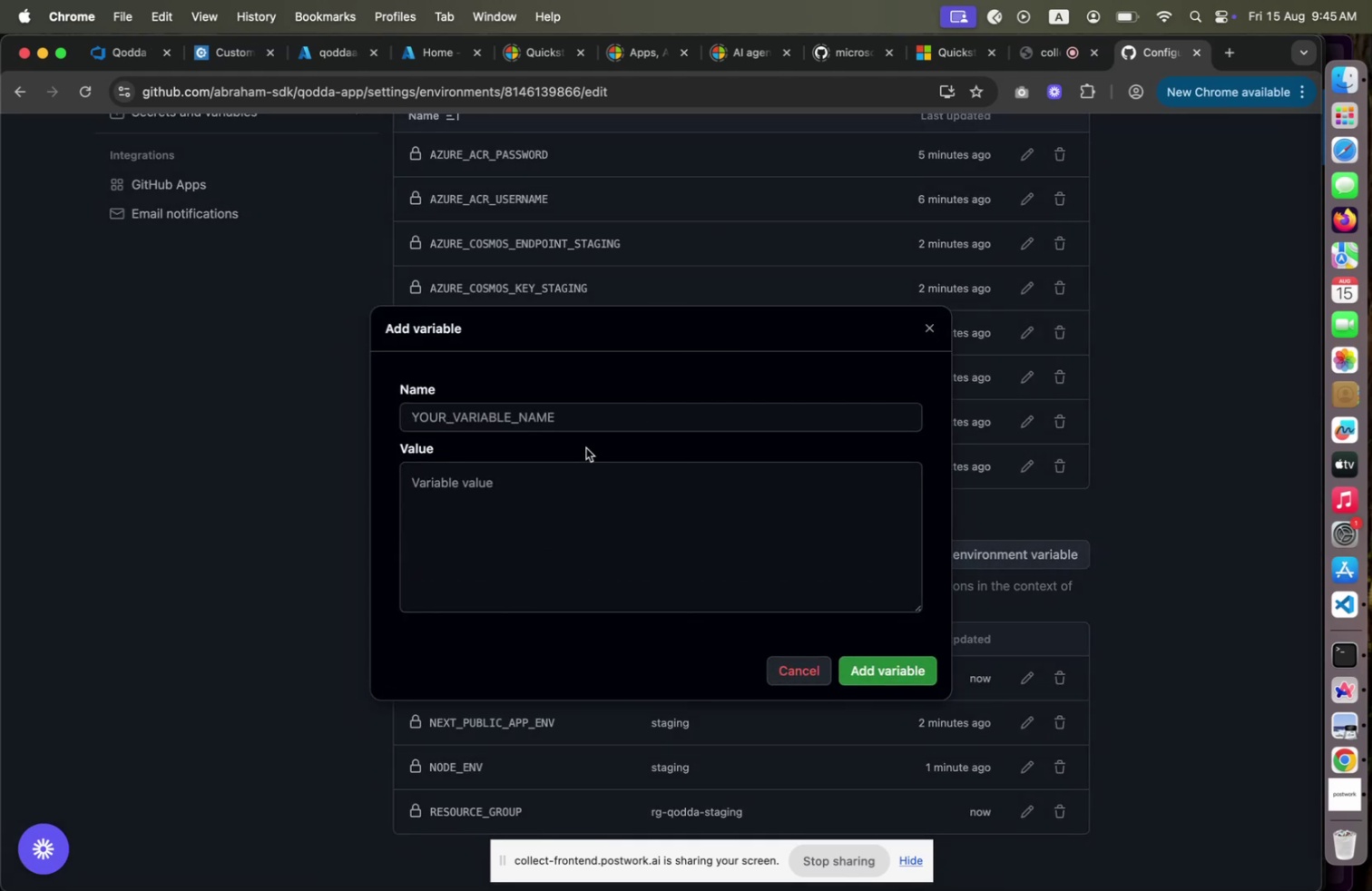 
type(CONTS)
key(Backspace)
type(AINER_NAME)
 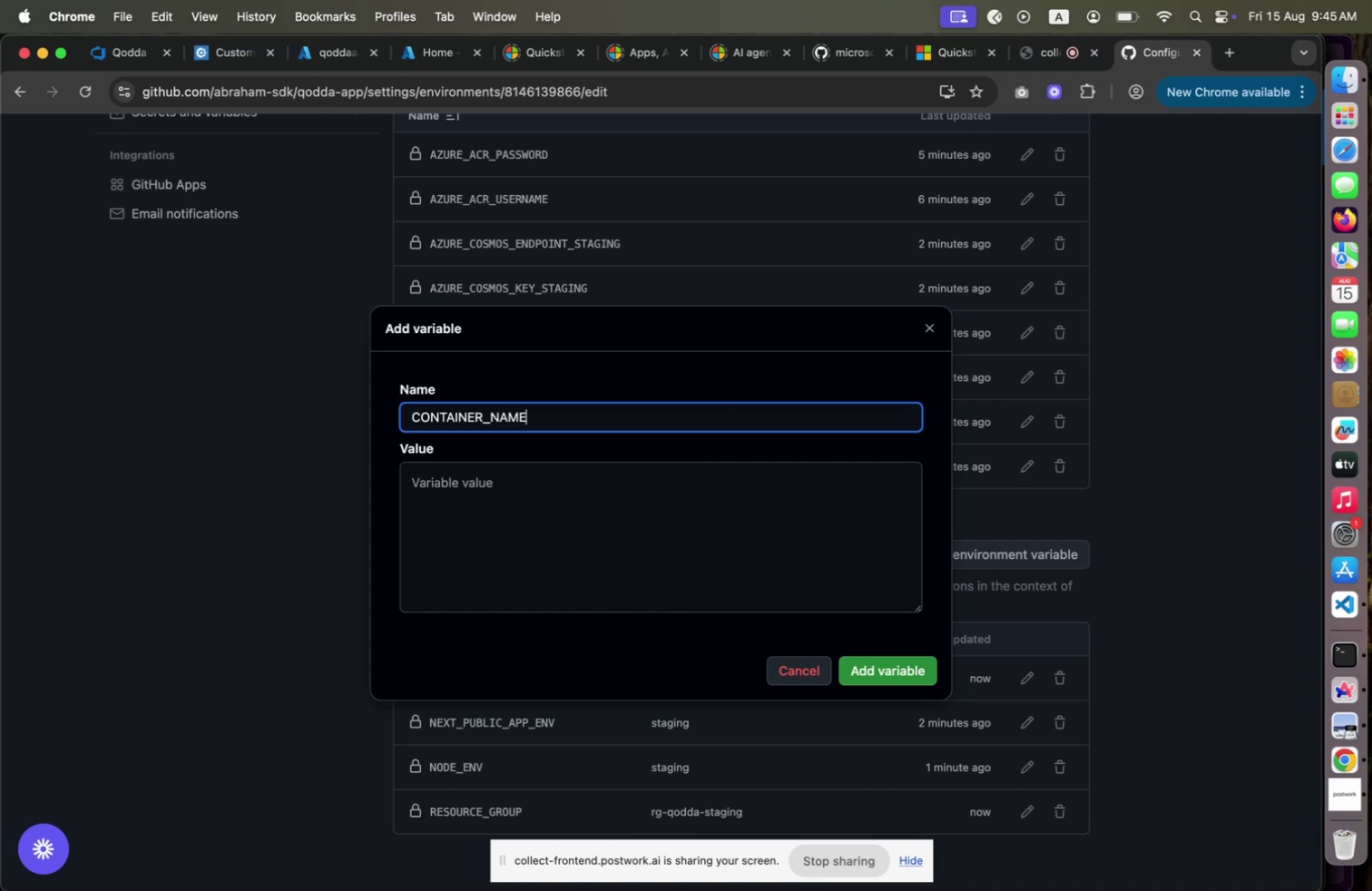 
left_click([716, 544])
 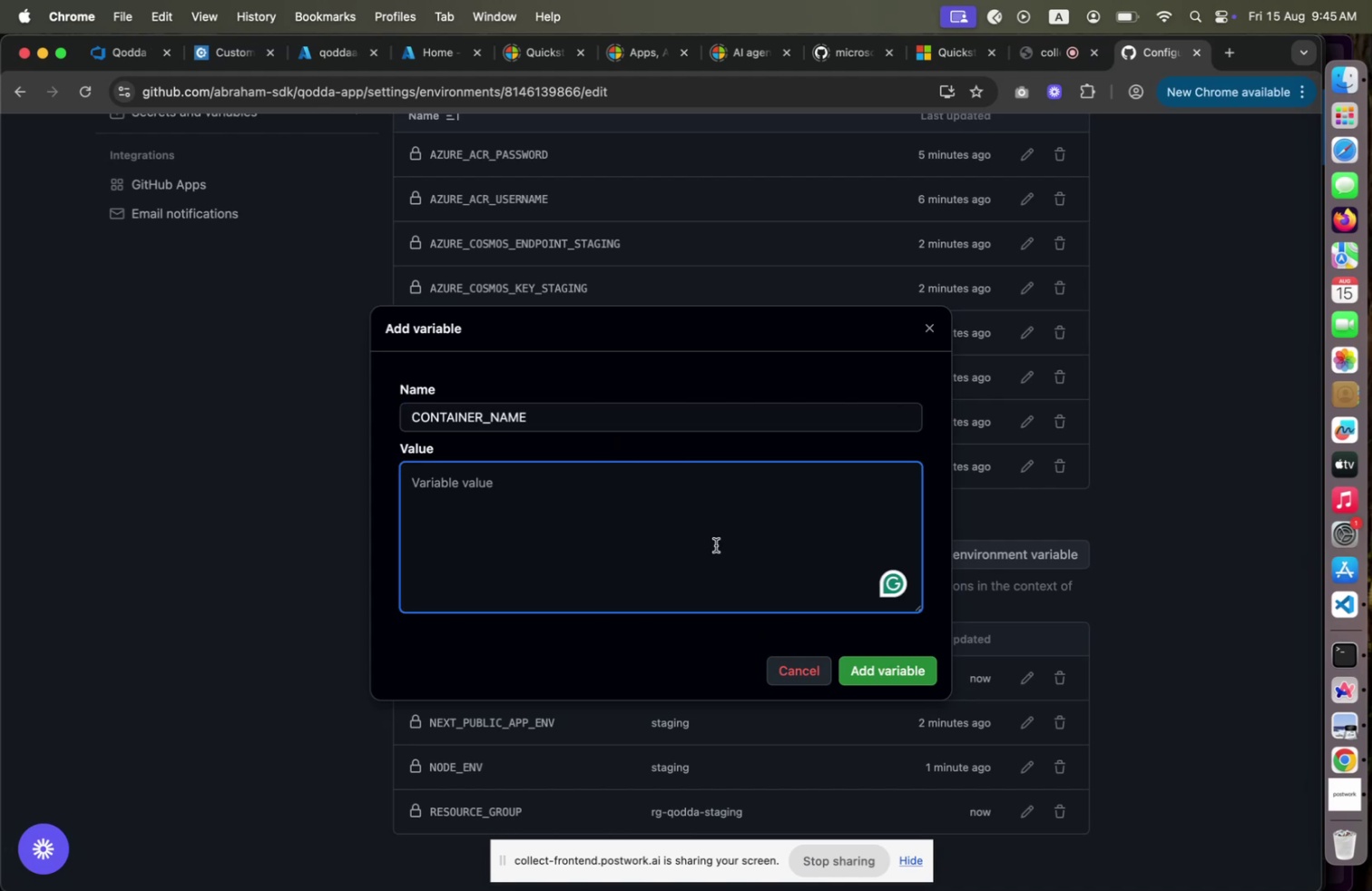 
type(qodda-staging-)
 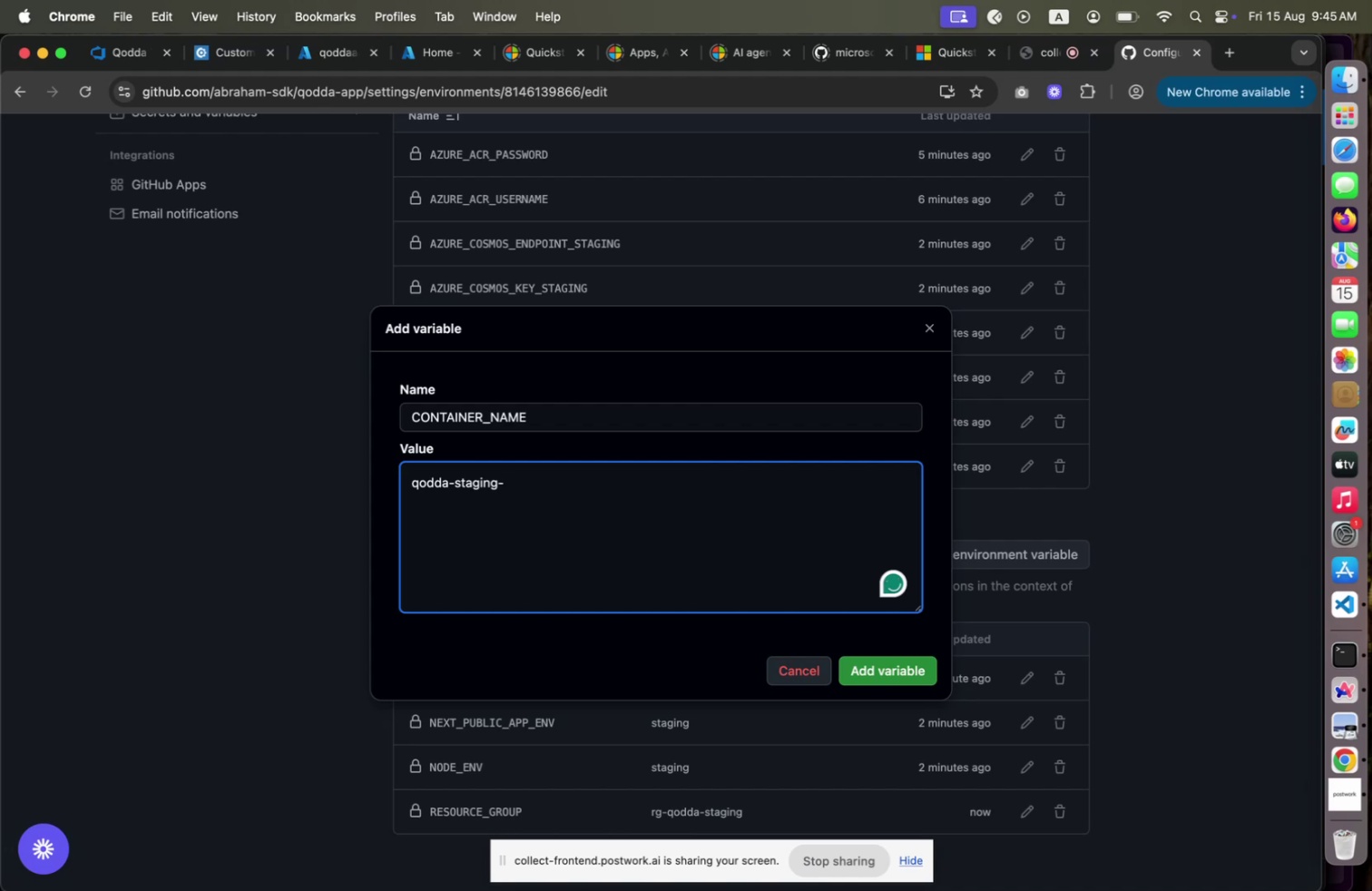 
wait(6.42)
 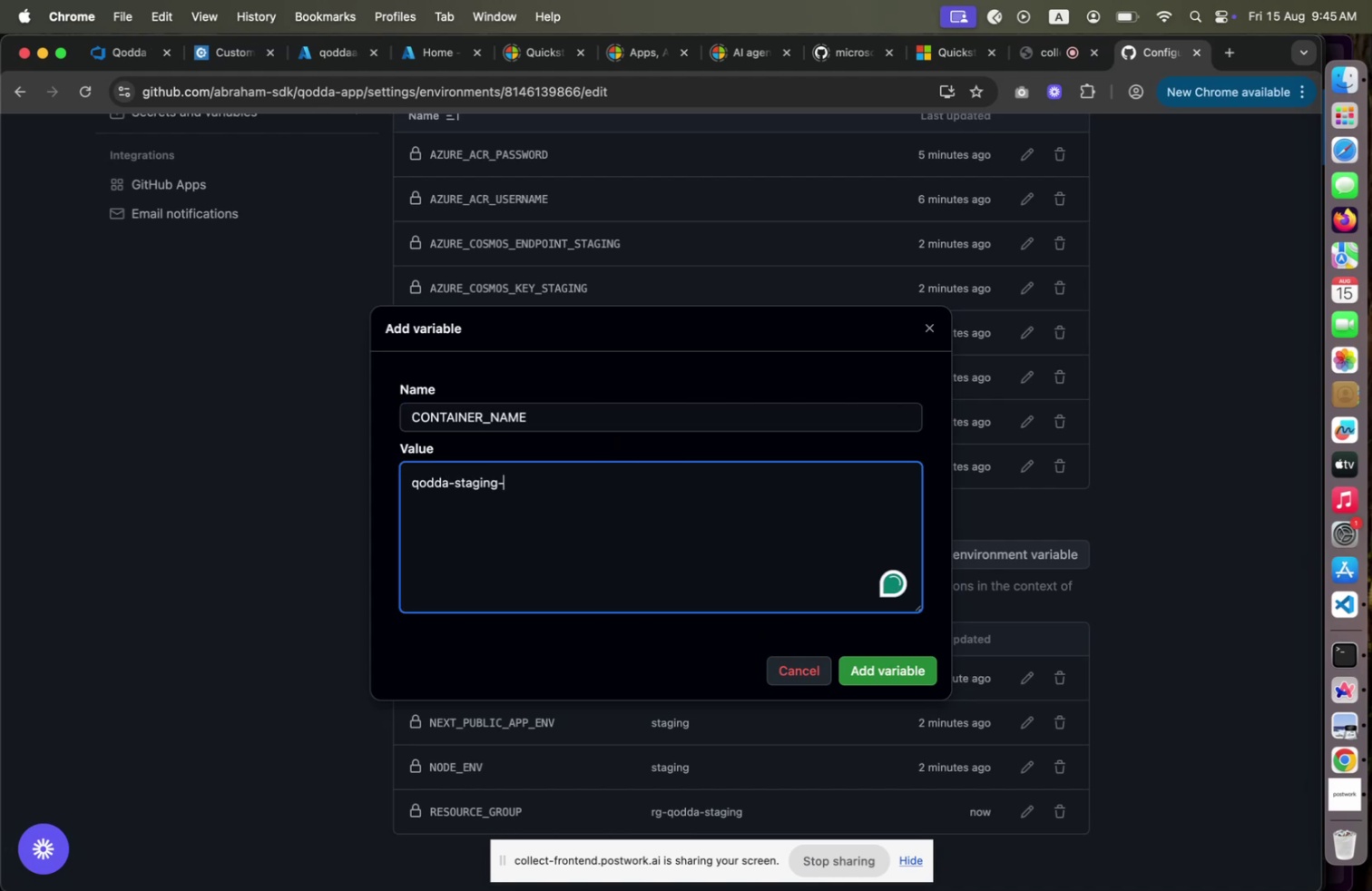 
type(snapshot)
 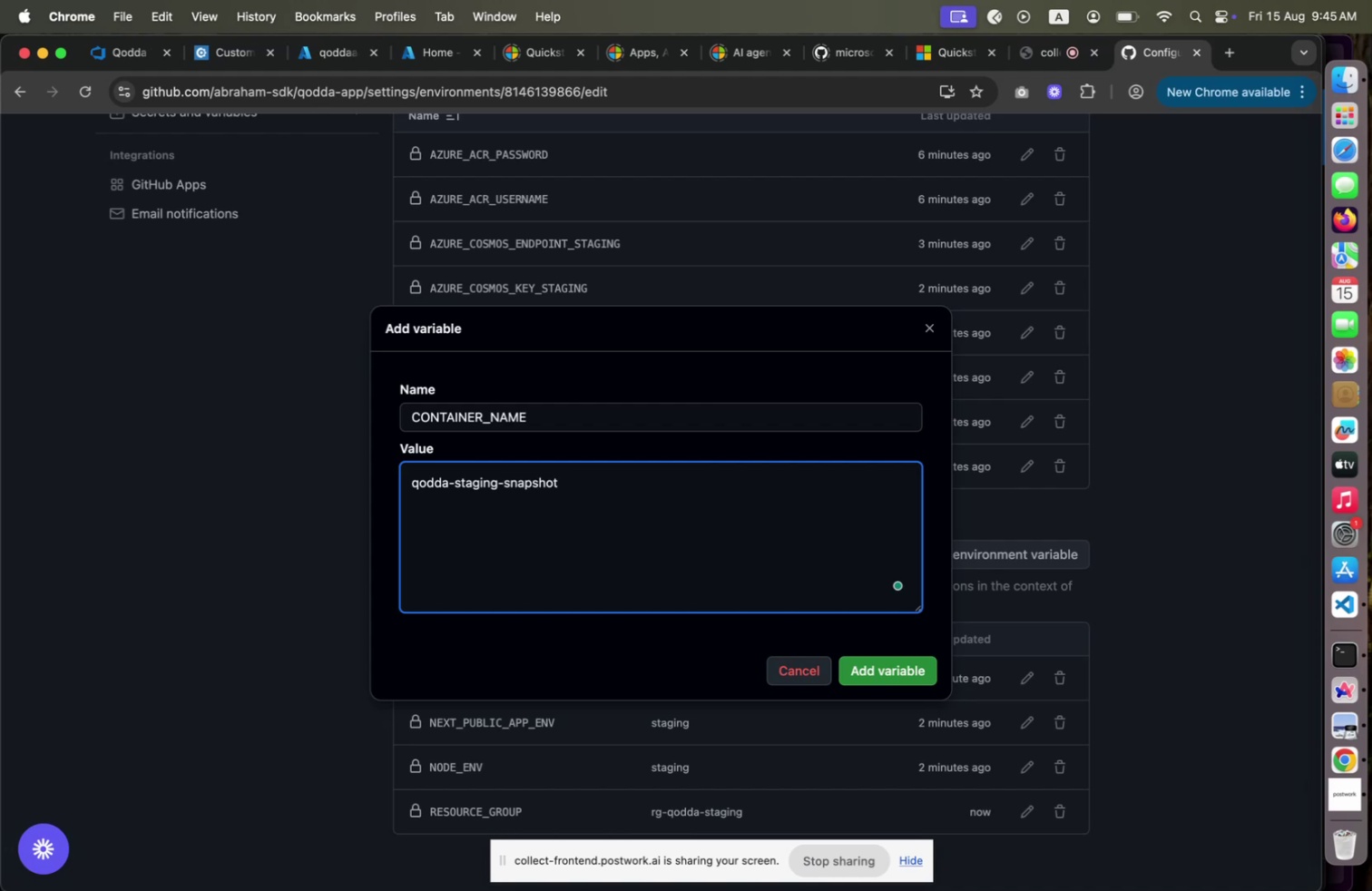 
key(Meta+Tab)
 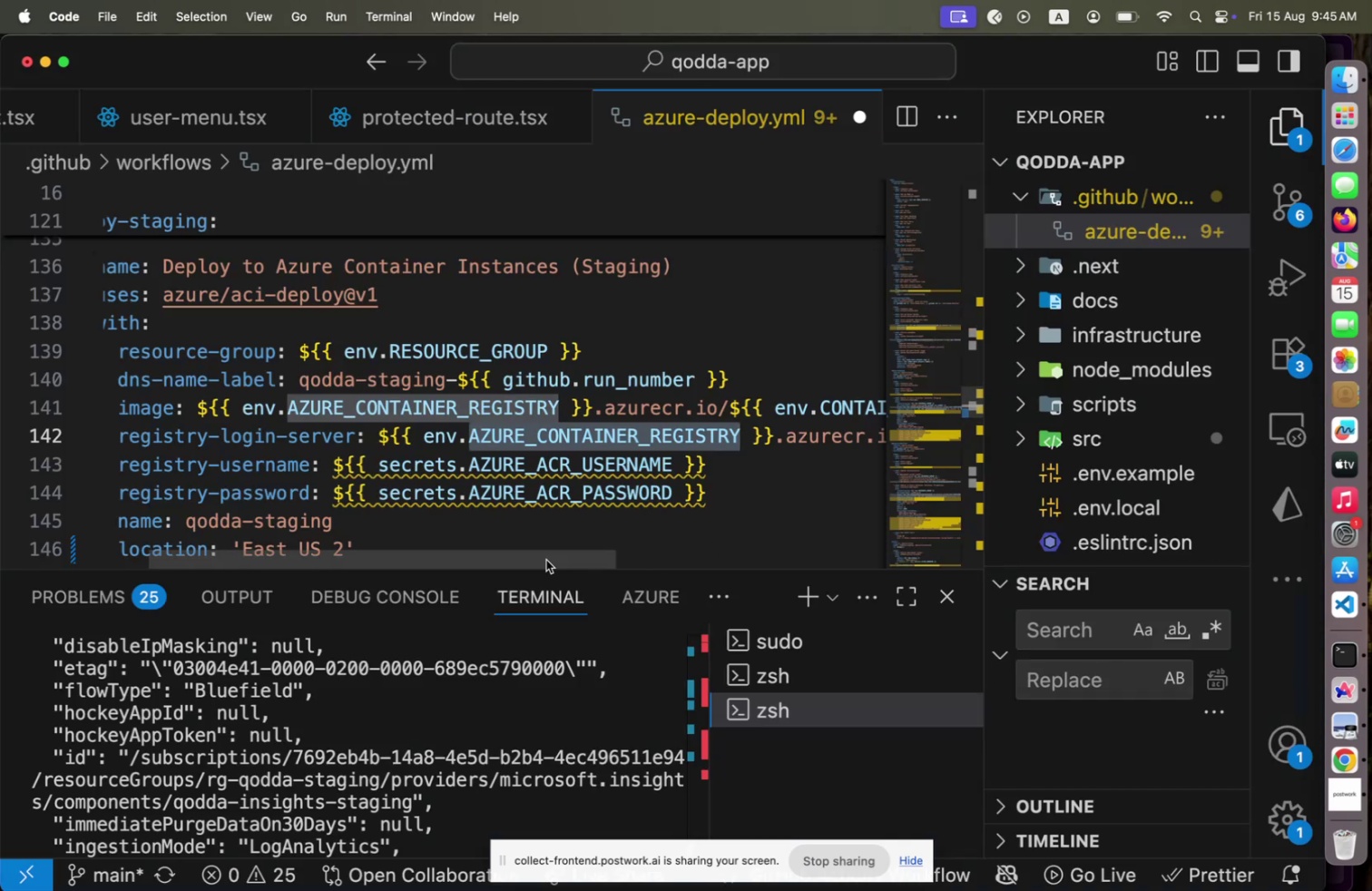 
key(Meta+CommandLeft)
 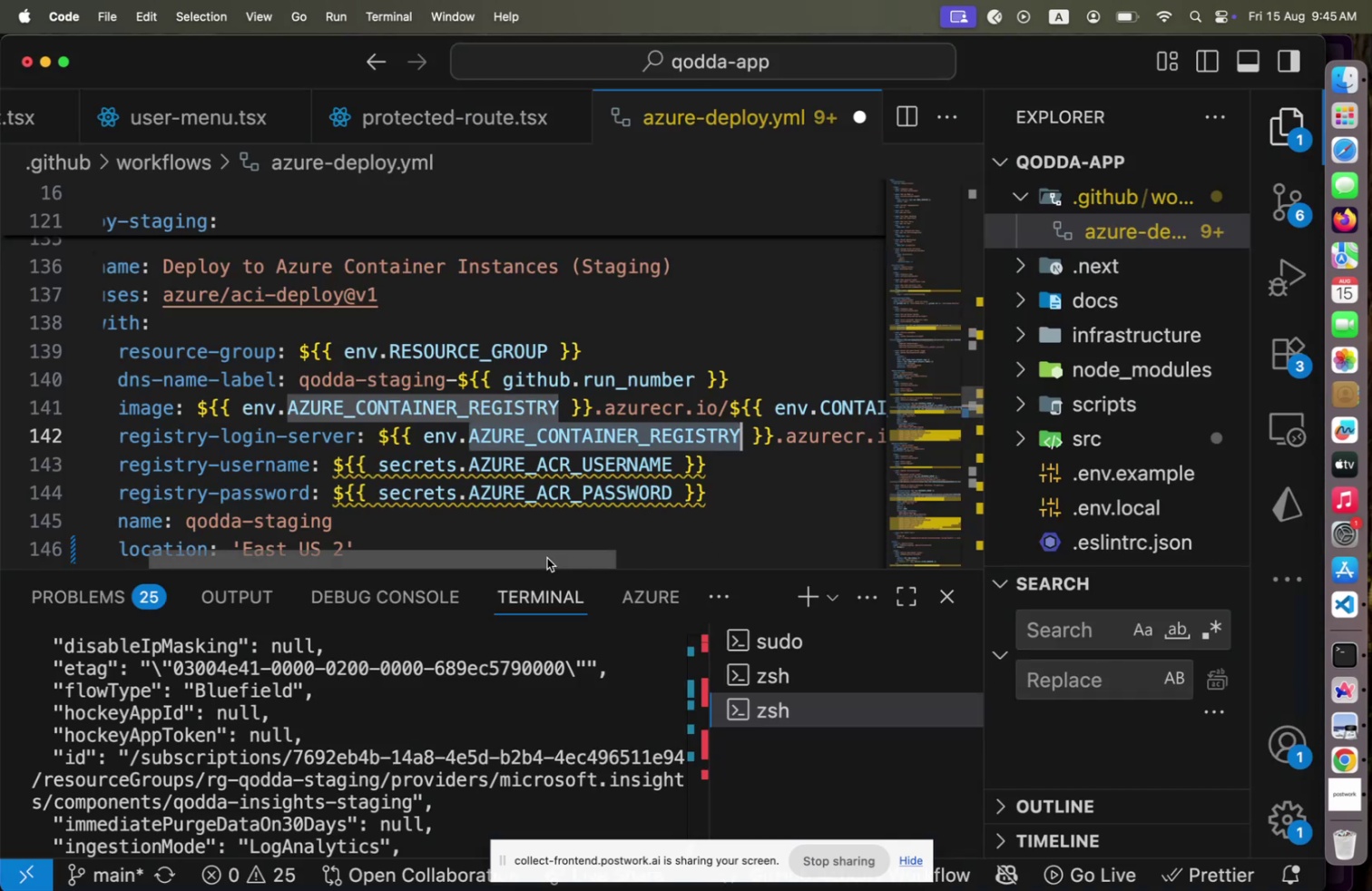 
key(Meta+Tab)
 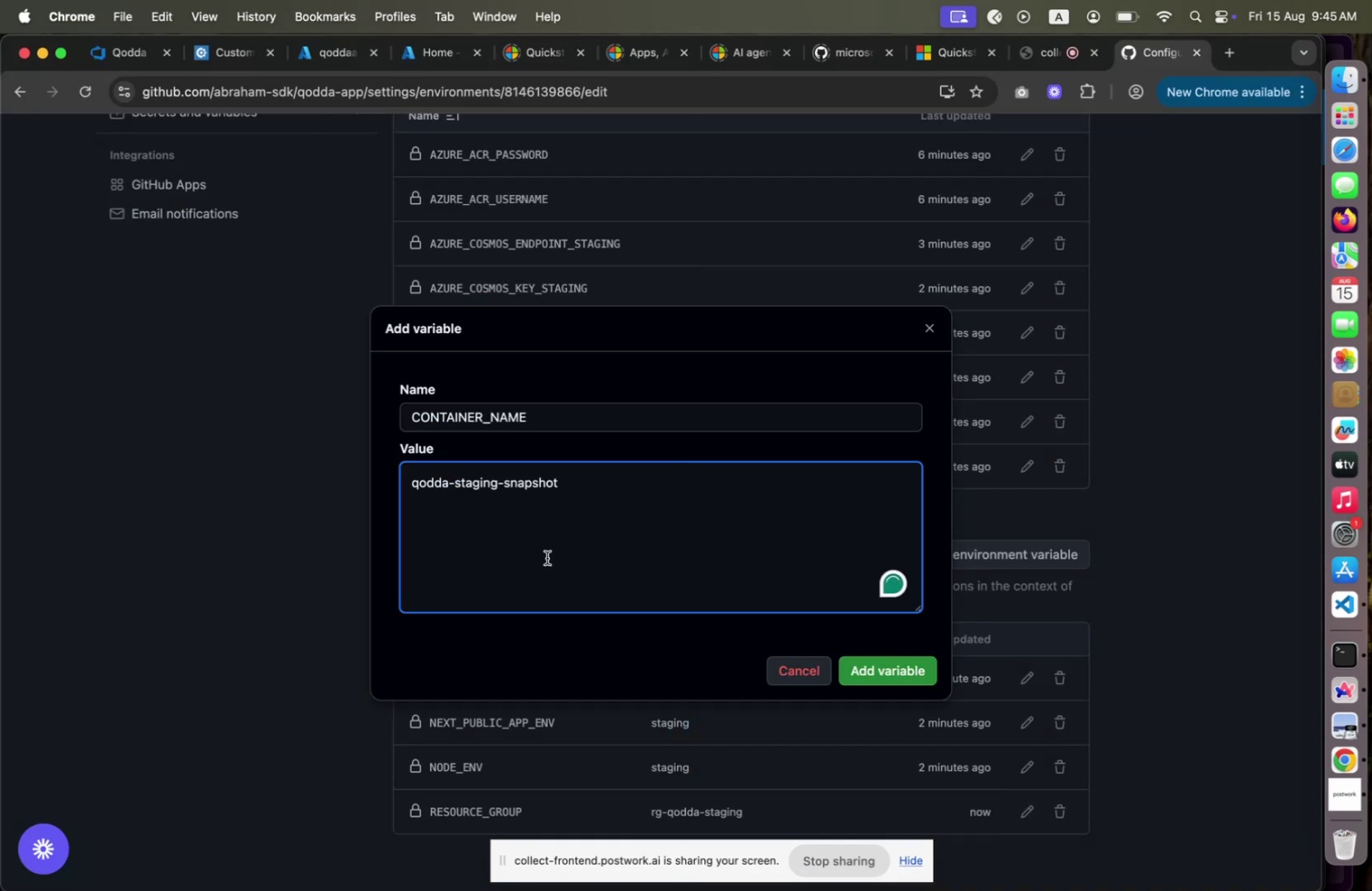 
key(Meta+CommandLeft)
 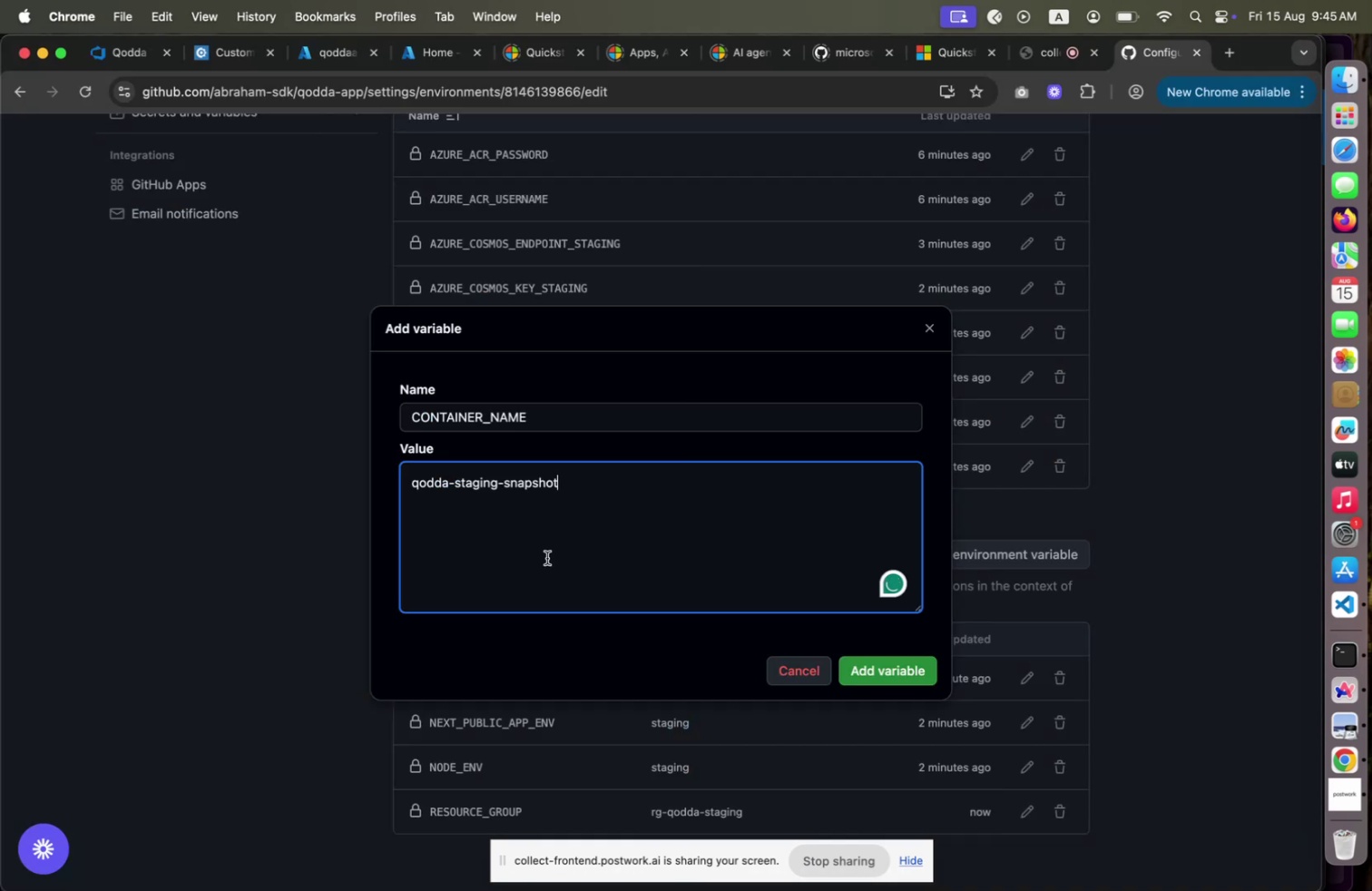 
key(Meta+Tab)
 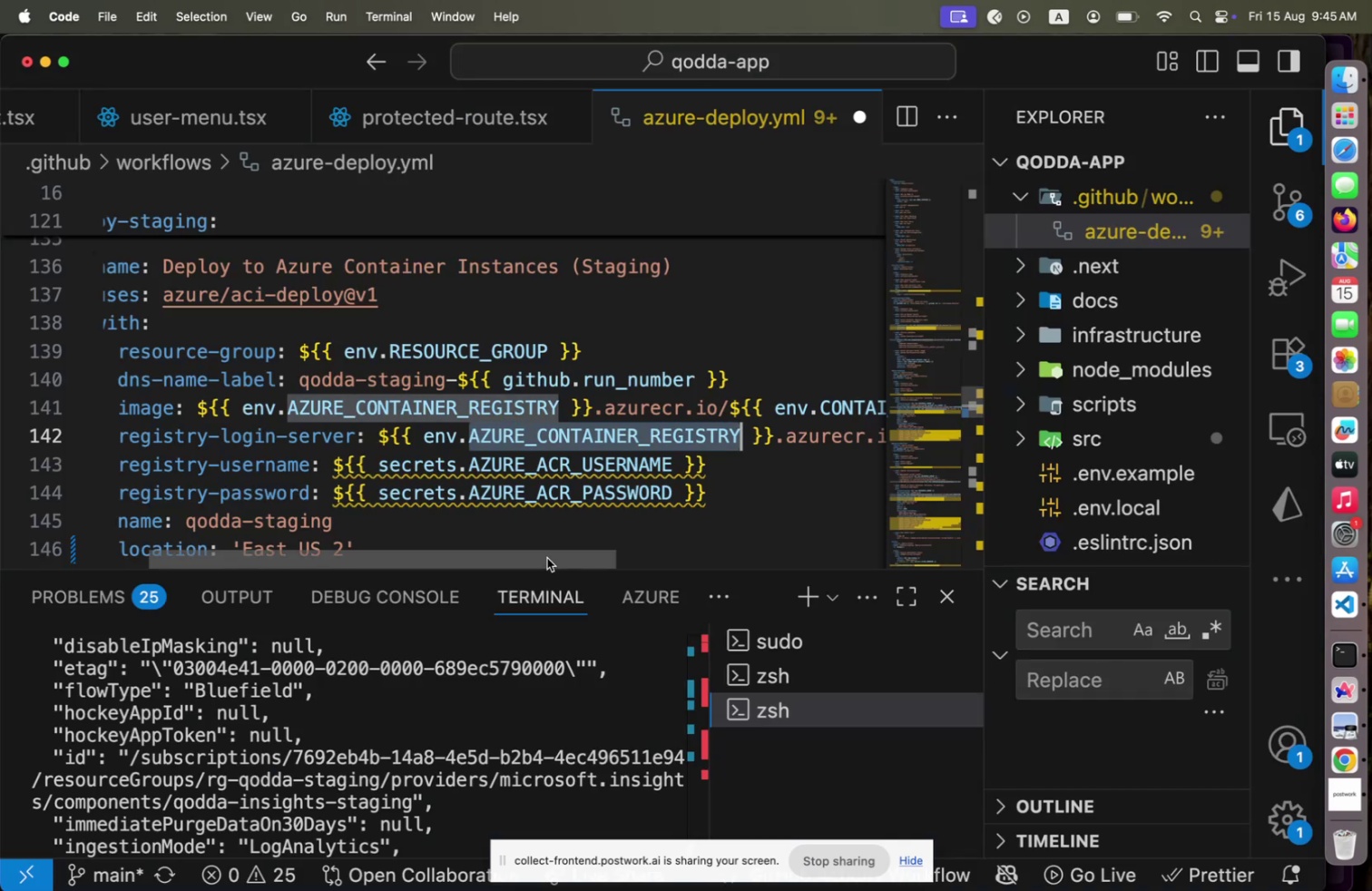 
left_click_drag(start_coordinate=[552, 557], to_coordinate=[383, 537])
 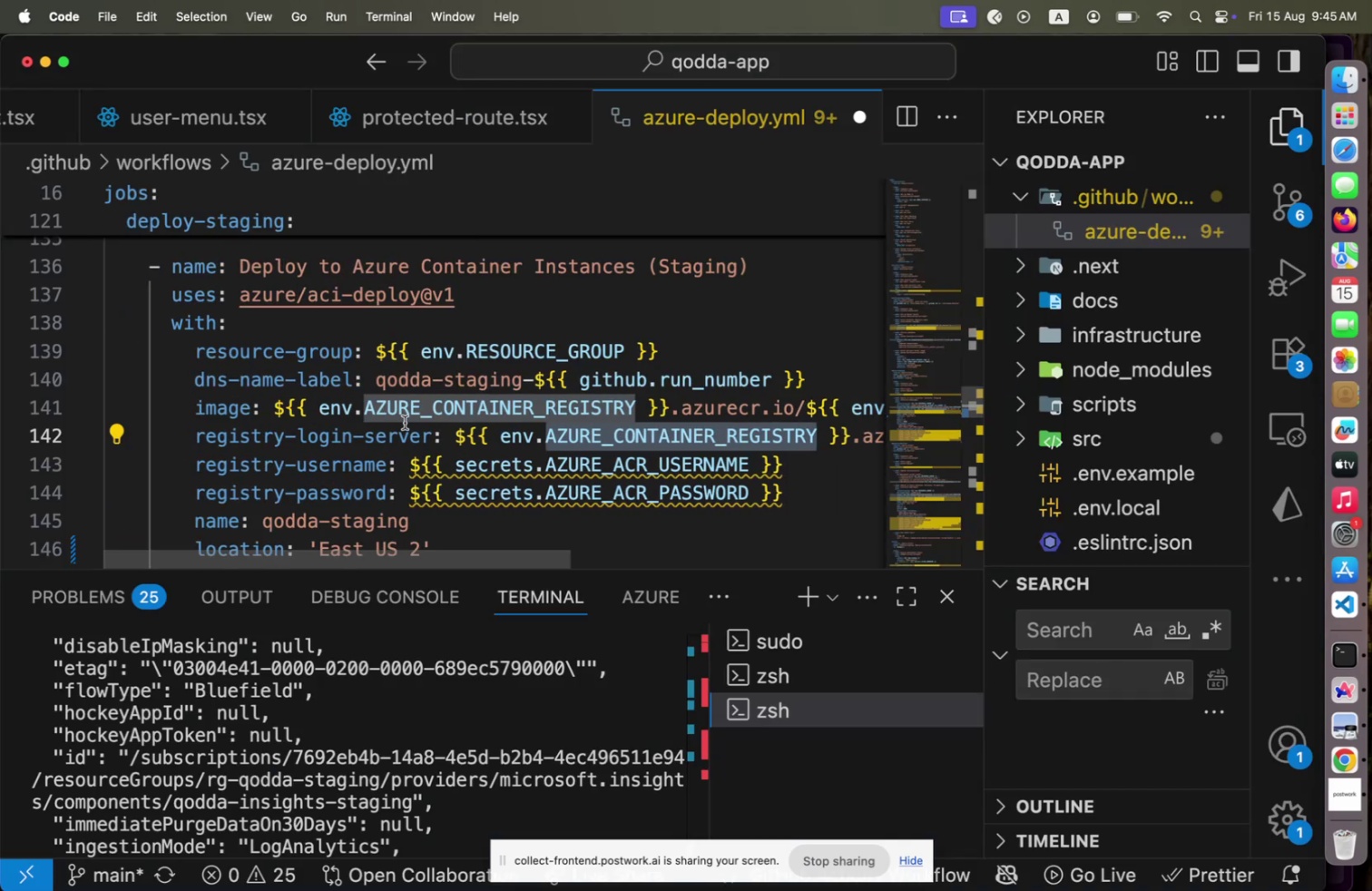 
scroll: coordinate [406, 426], scroll_direction: down, amount: 19.0
 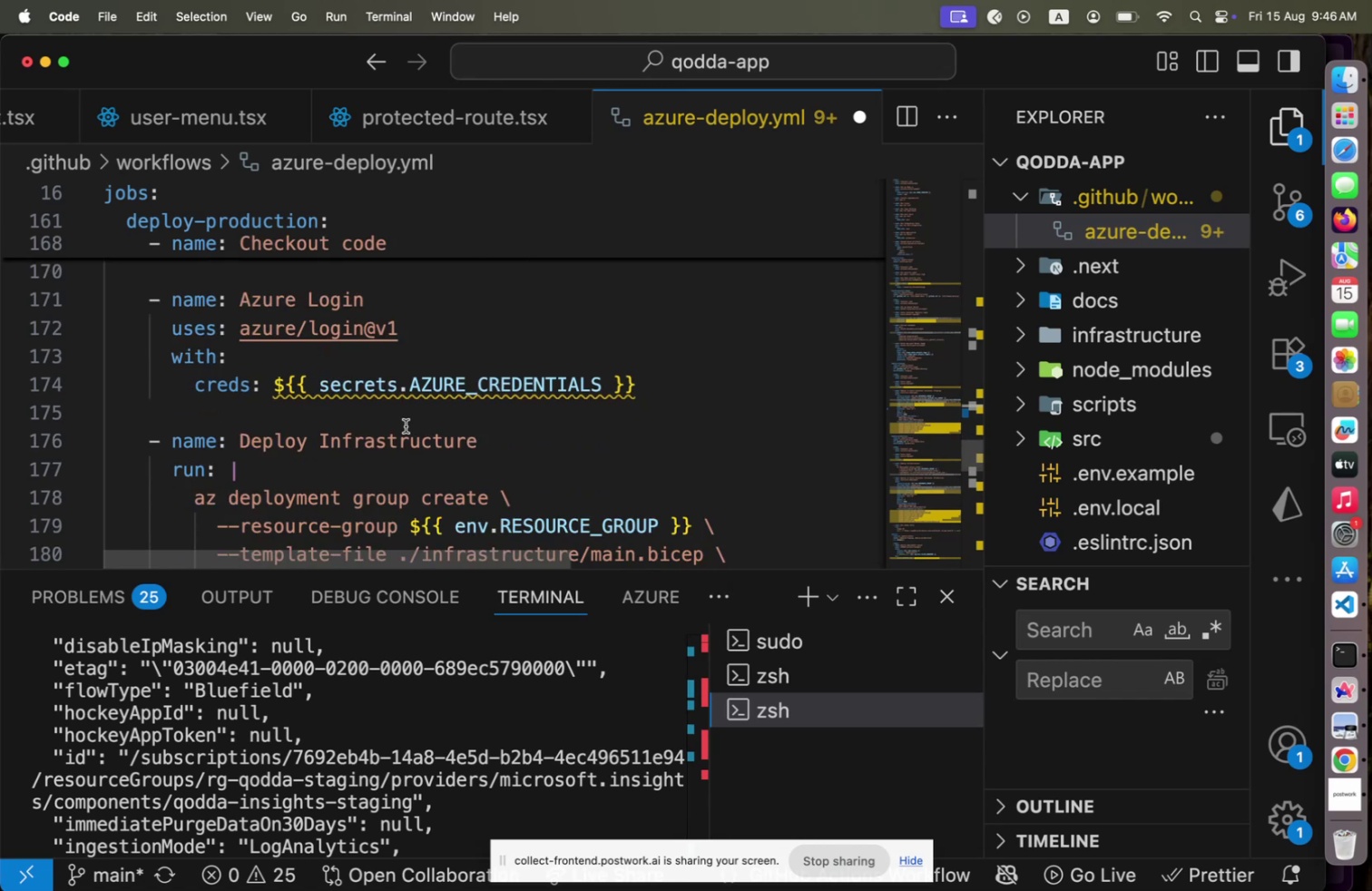 
scroll: coordinate [406, 426], scroll_direction: up, amount: 4.0
 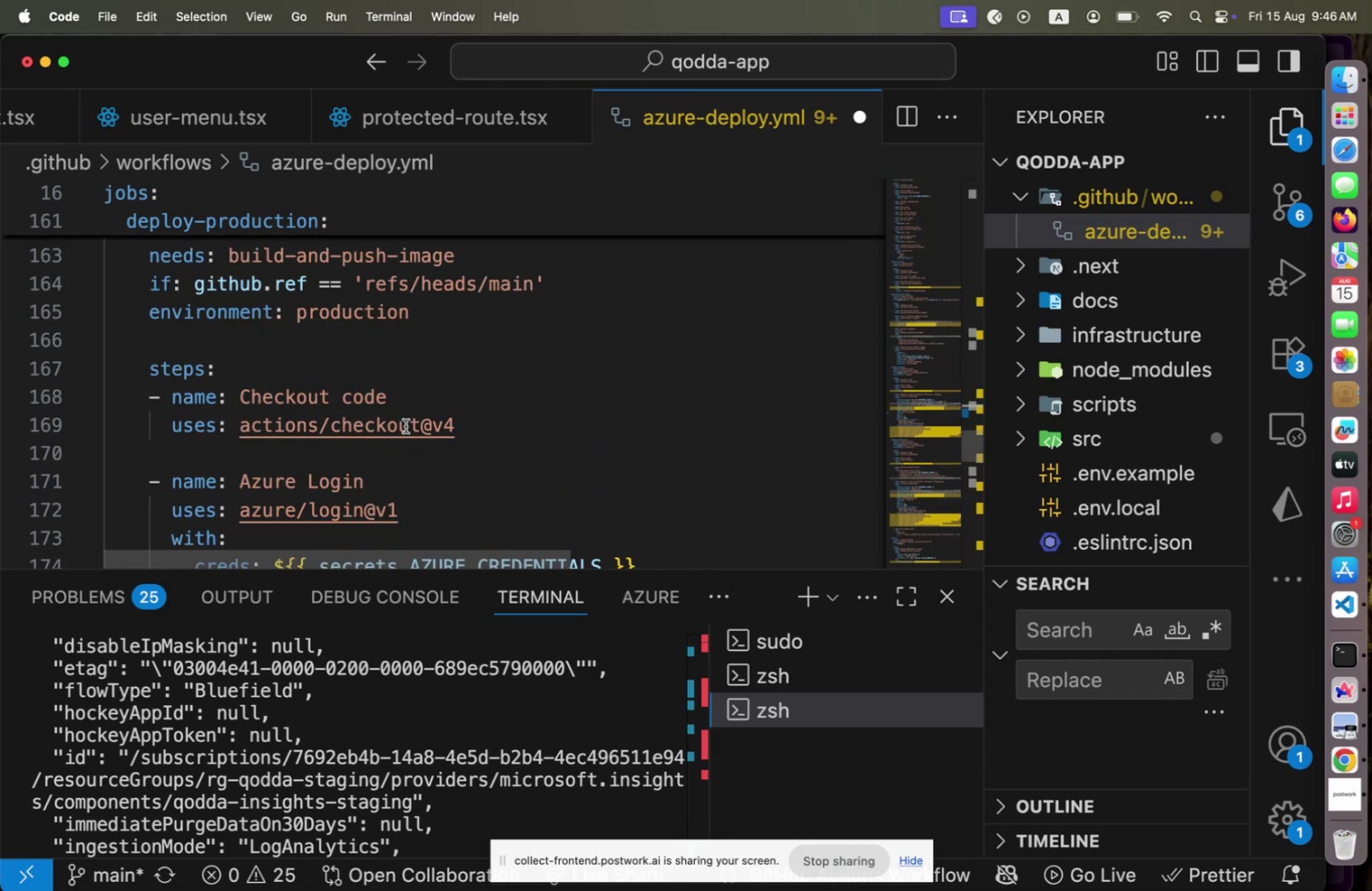 
scroll: coordinate [406, 426], scroll_direction: down, amount: 2.0
 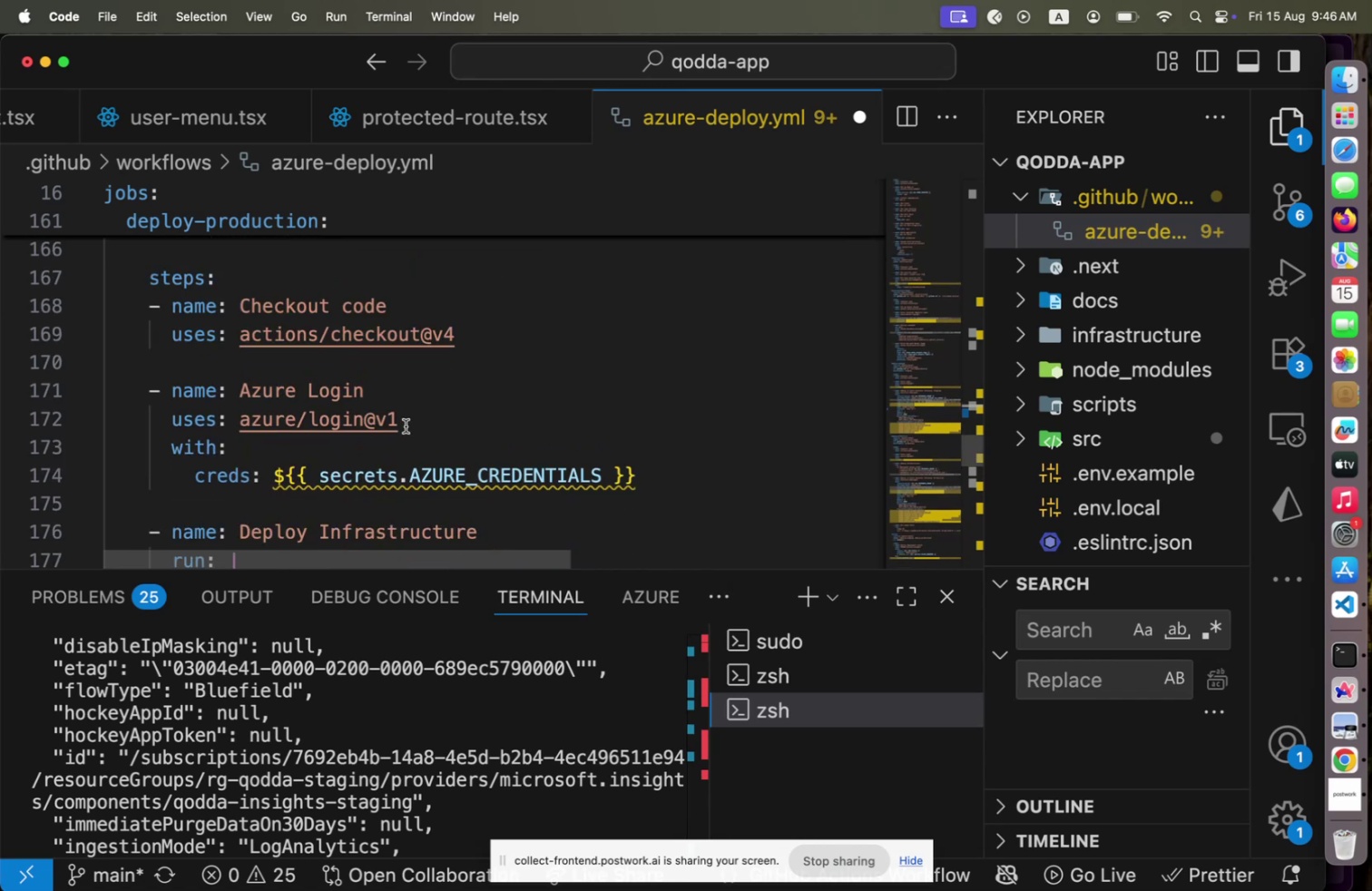 
scroll: coordinate [406, 426], scroll_direction: up, amount: 11.0
 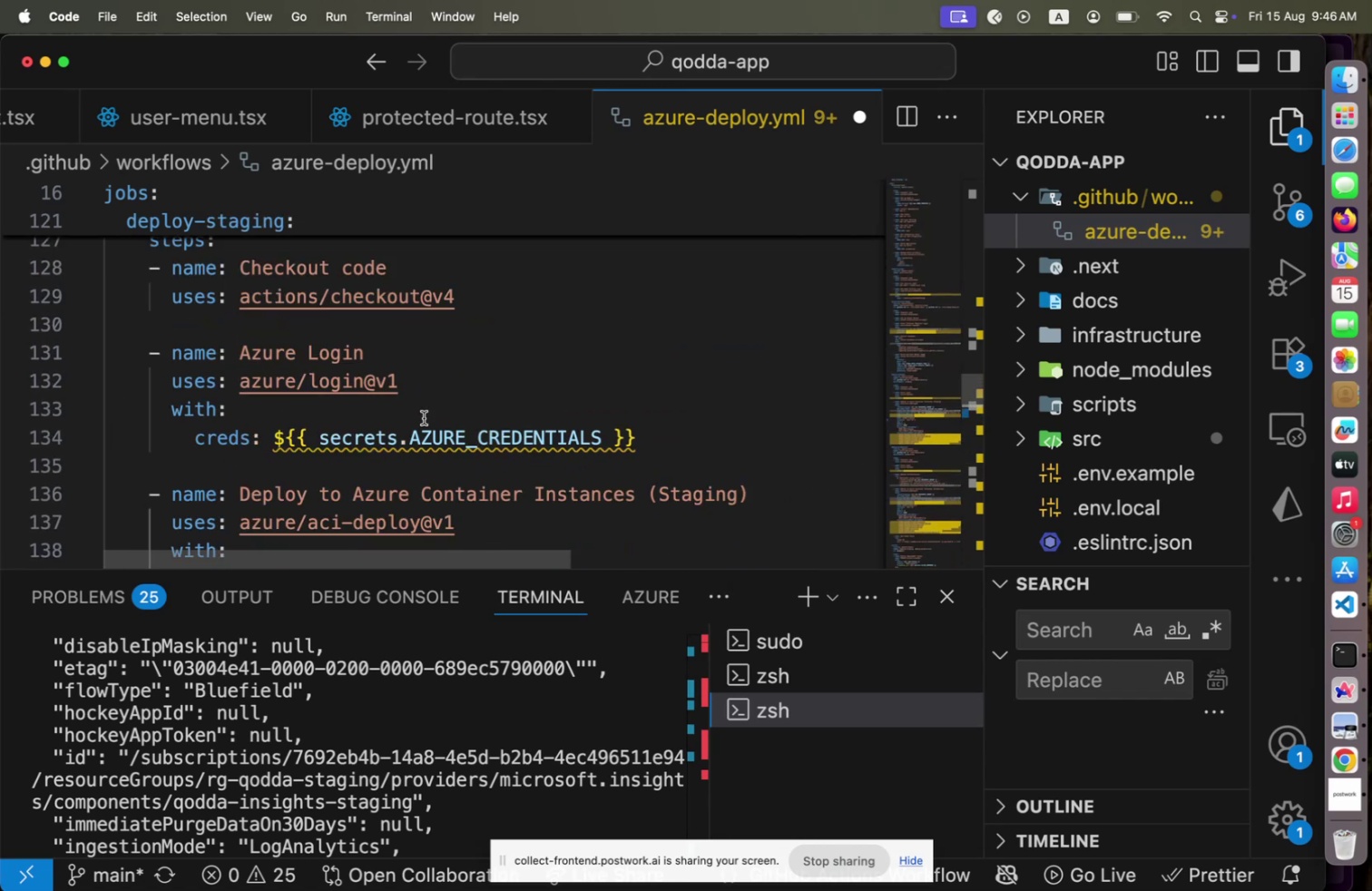 
key(Meta+CommandLeft)
 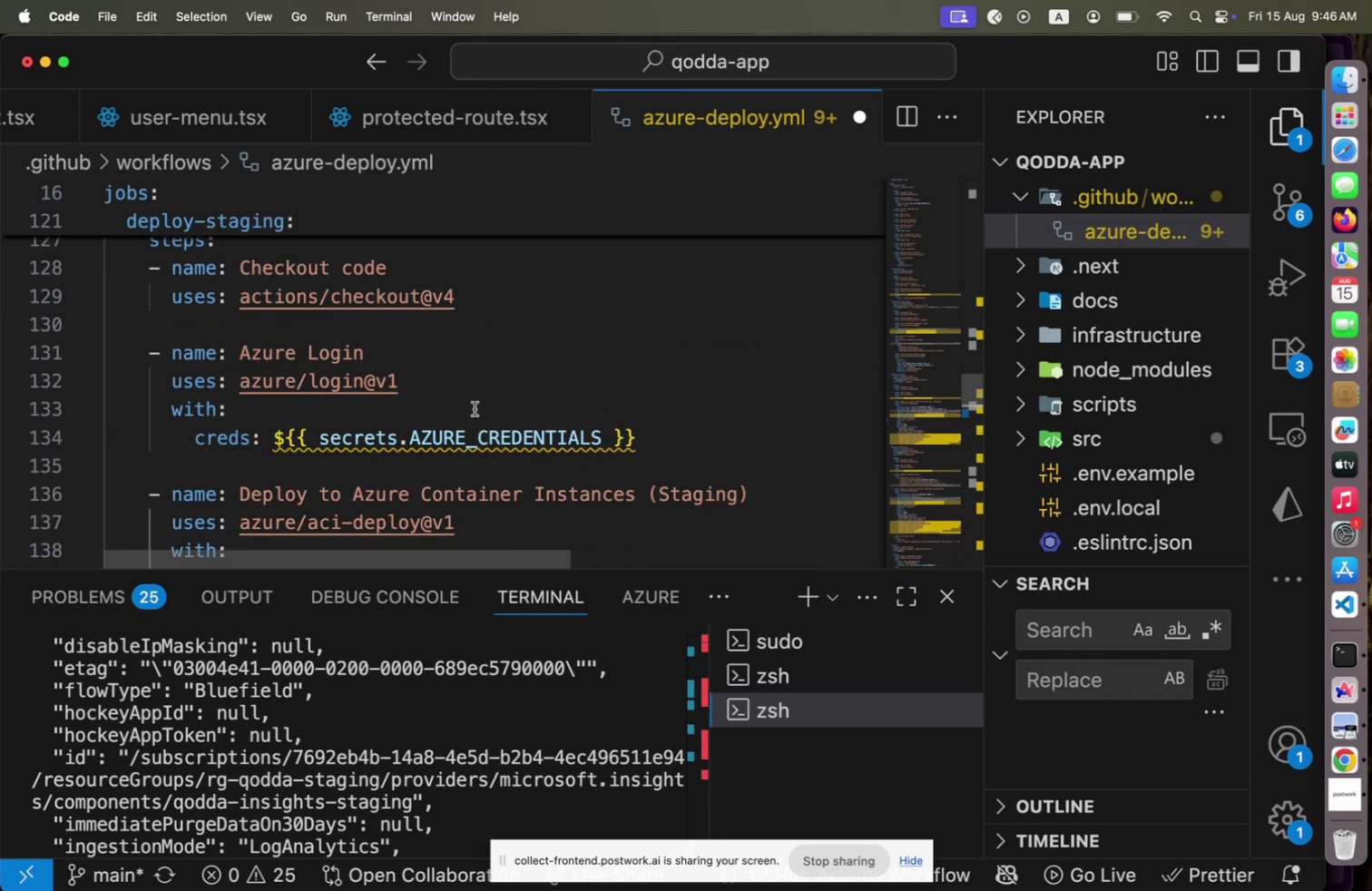 
key(Meta+Tab)
 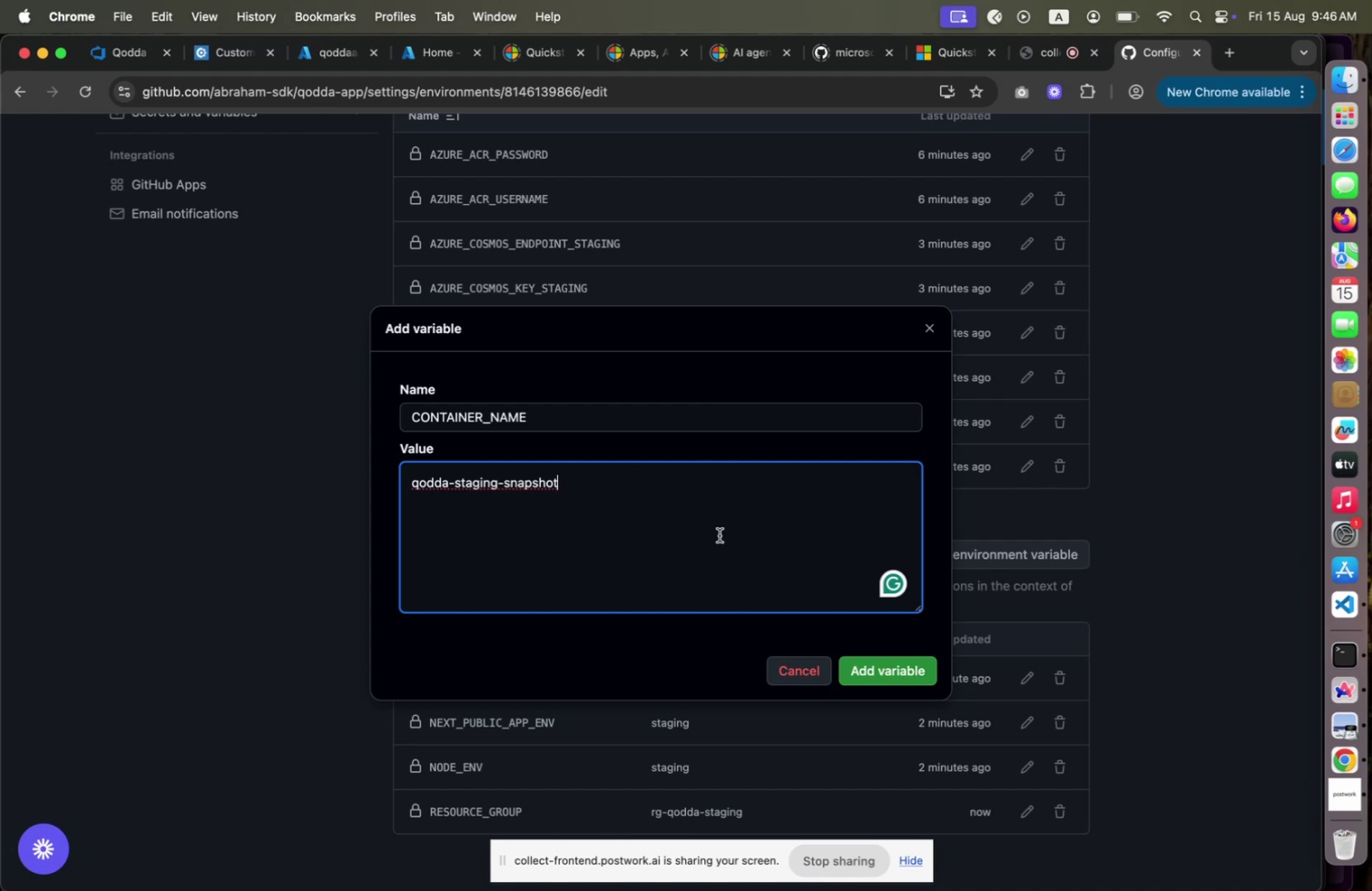 
left_click([866, 661])
 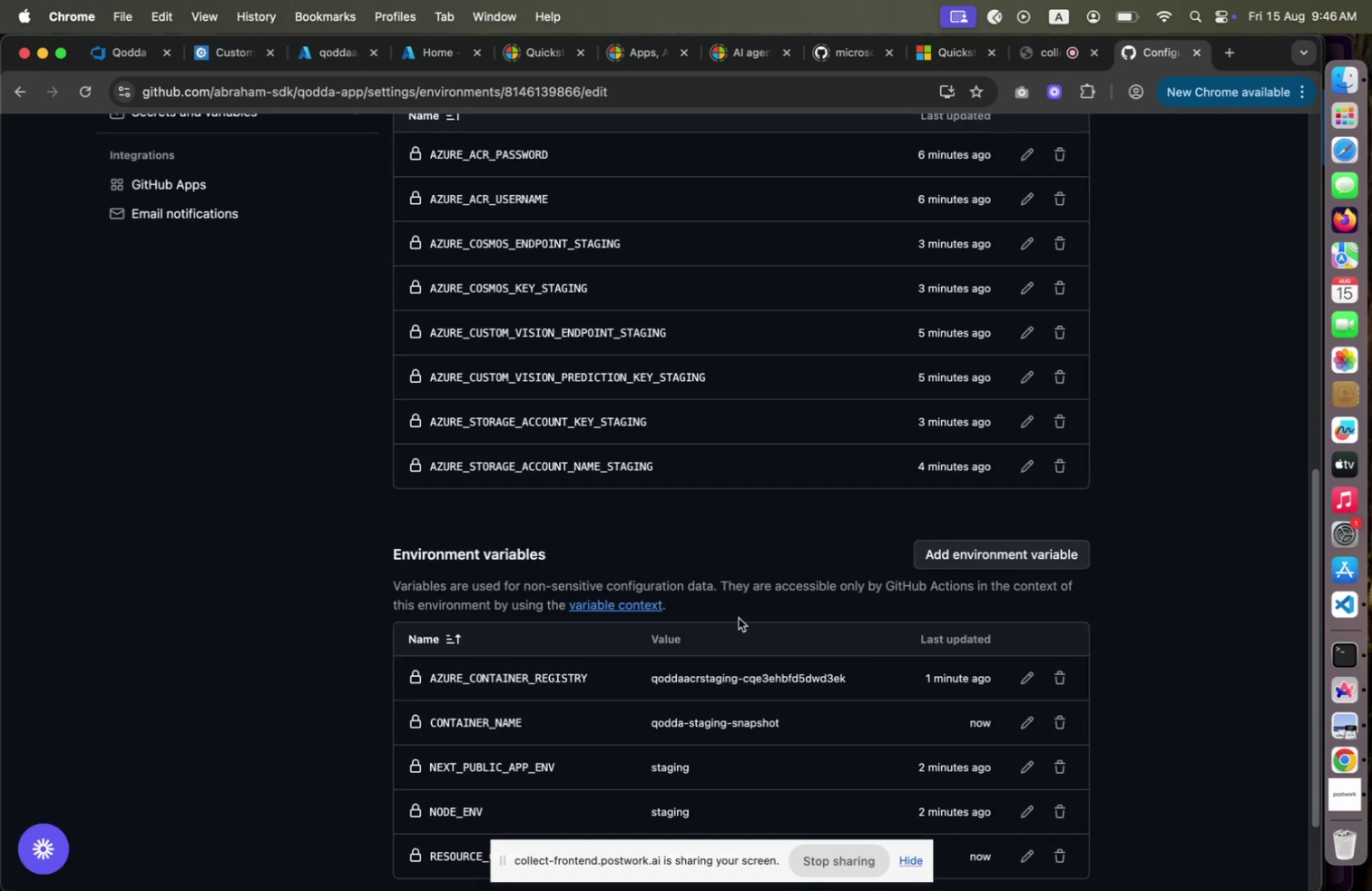 
scroll: coordinate [738, 617], scroll_direction: down, amount: 11.0
 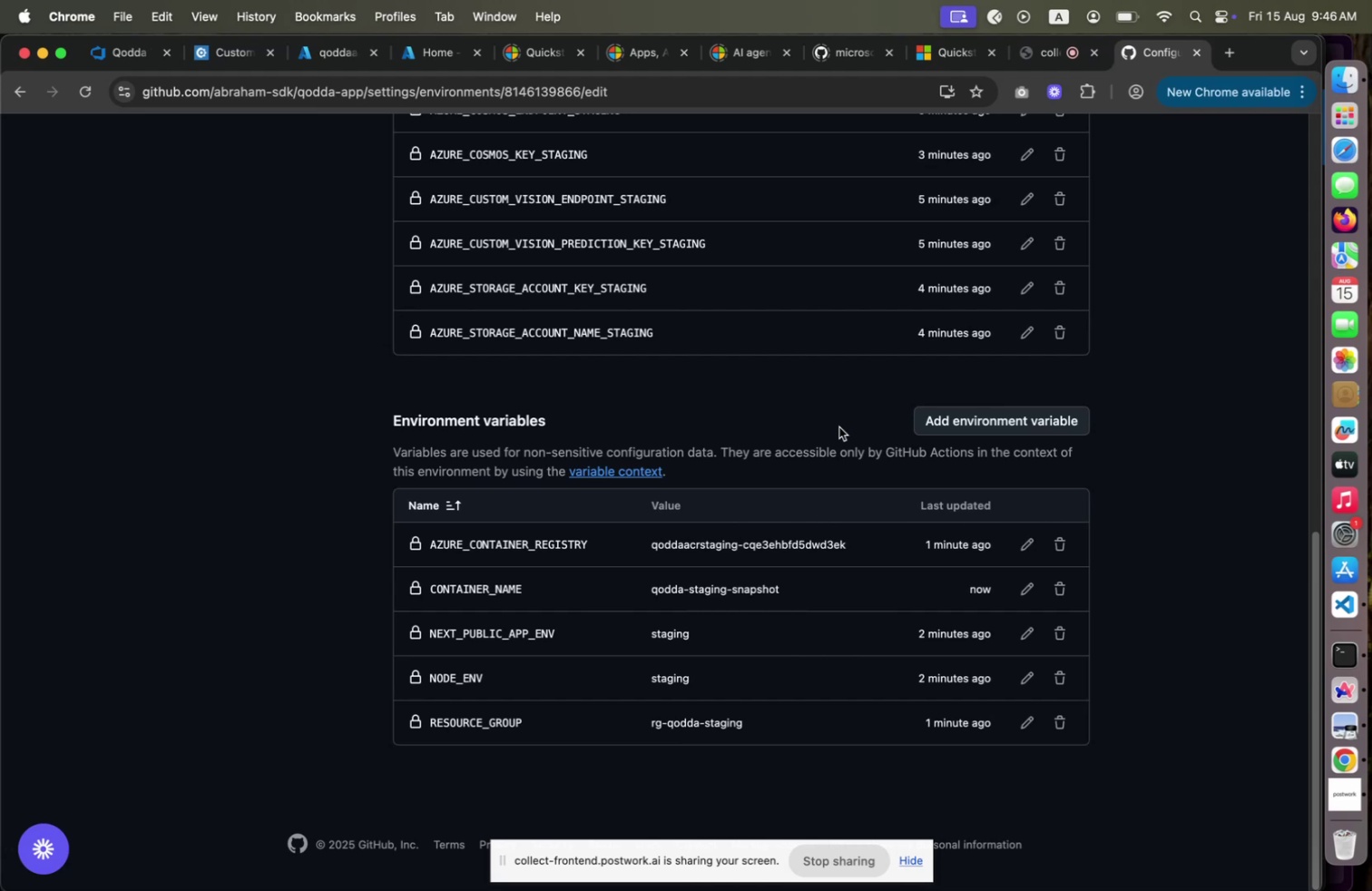 
wait(10.91)
 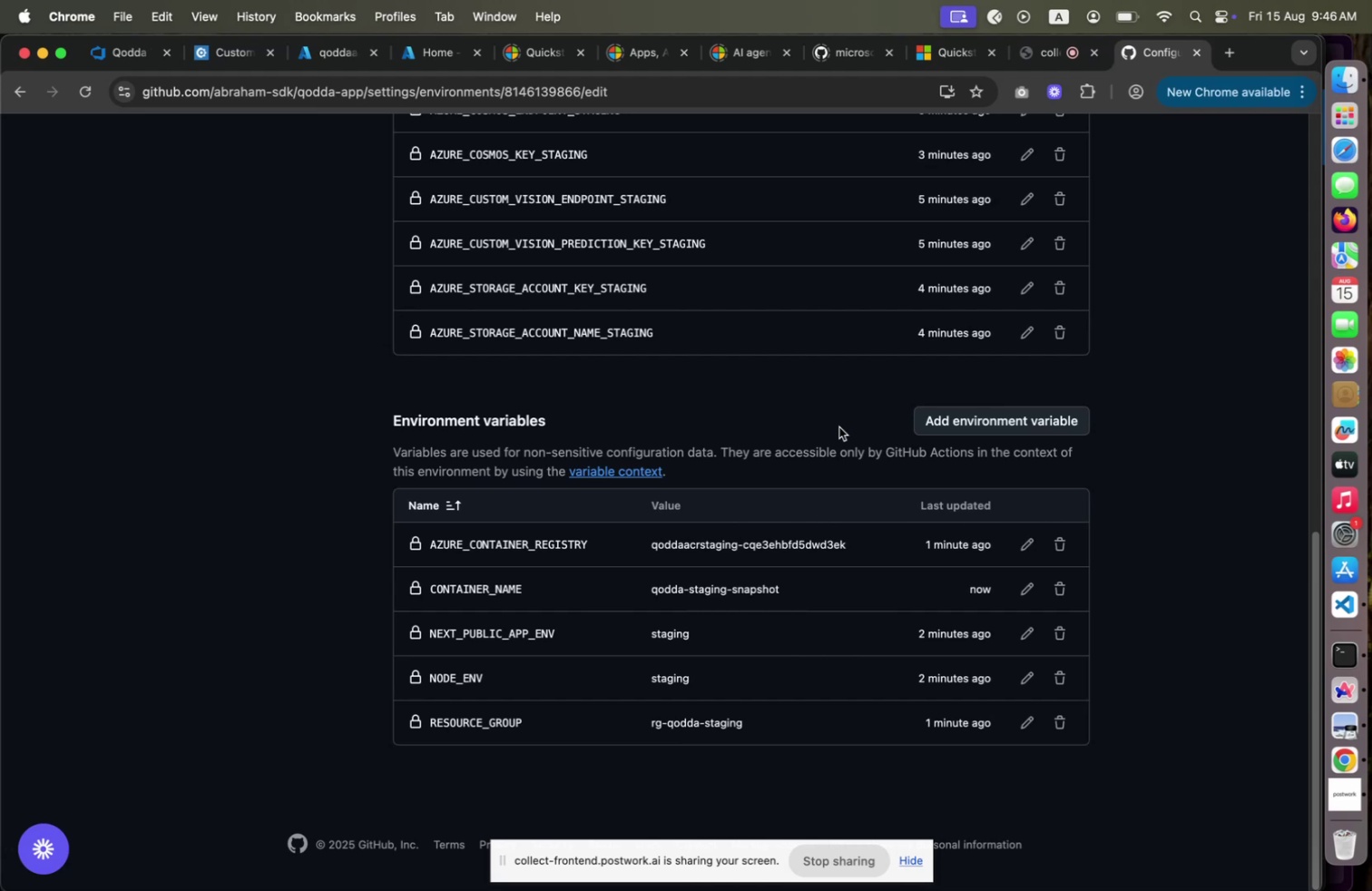 
key(Meta+CommandLeft)
 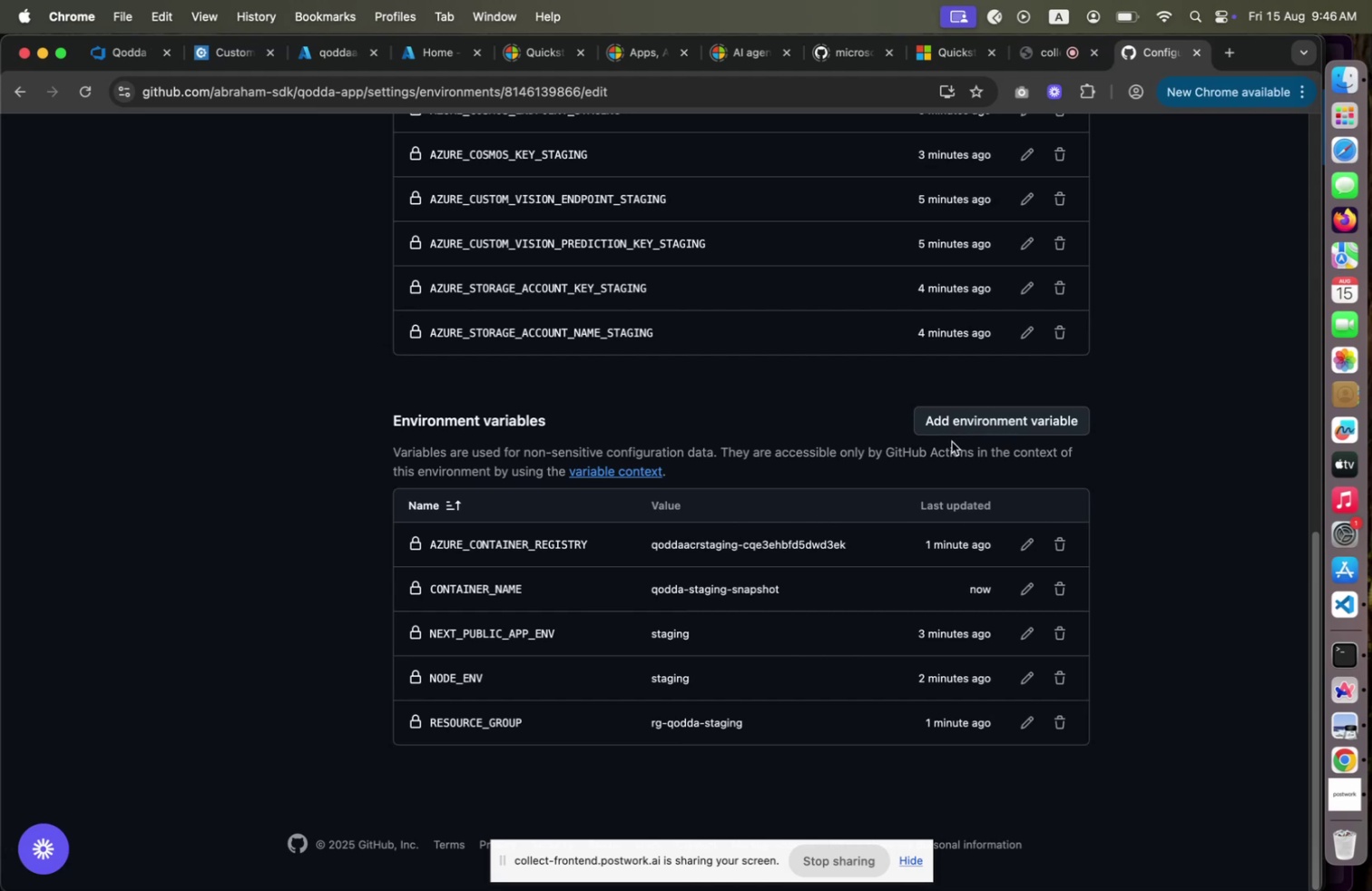 
key(Meta+Tab)
 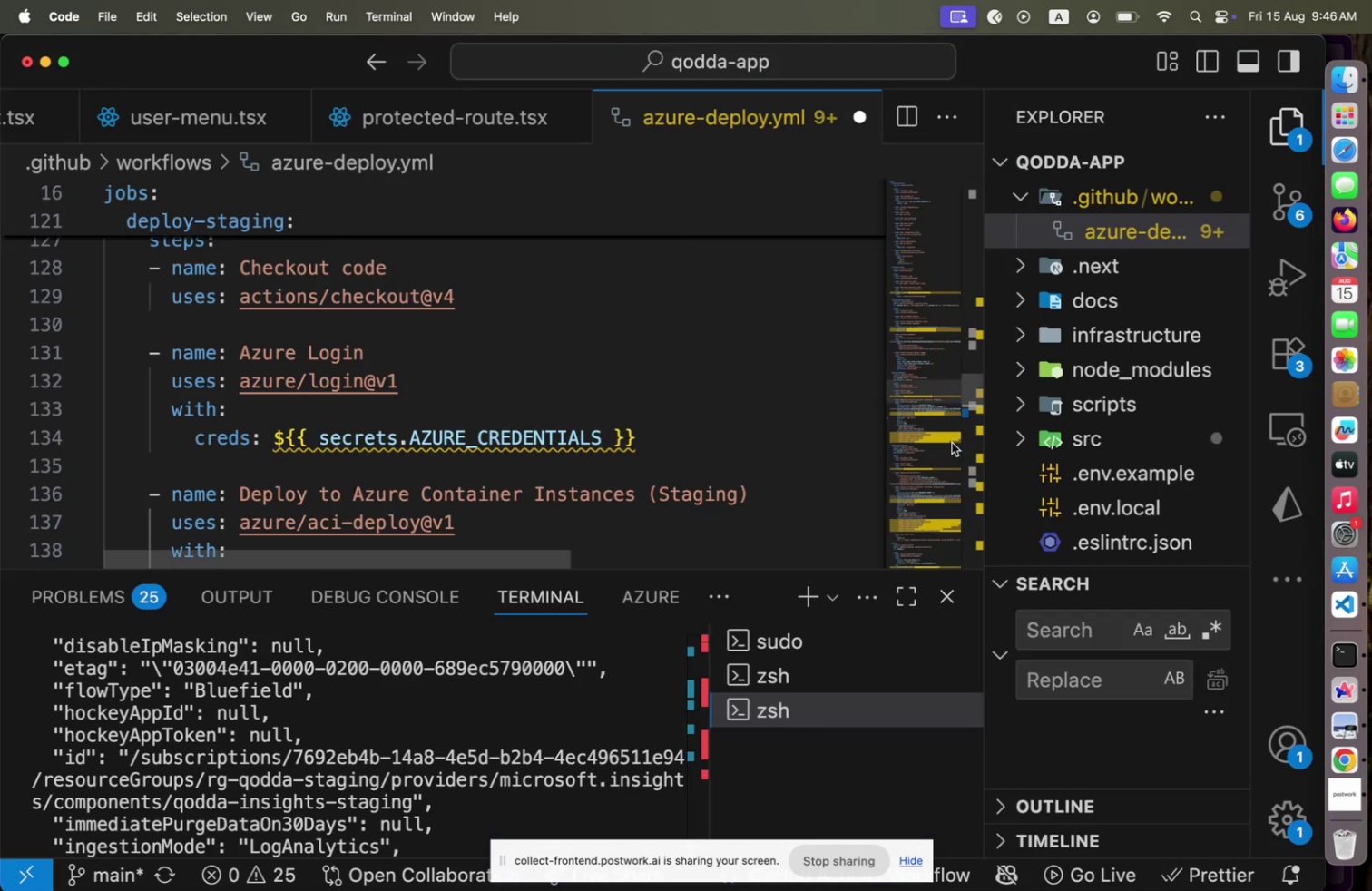 
key(Meta+CommandLeft)
 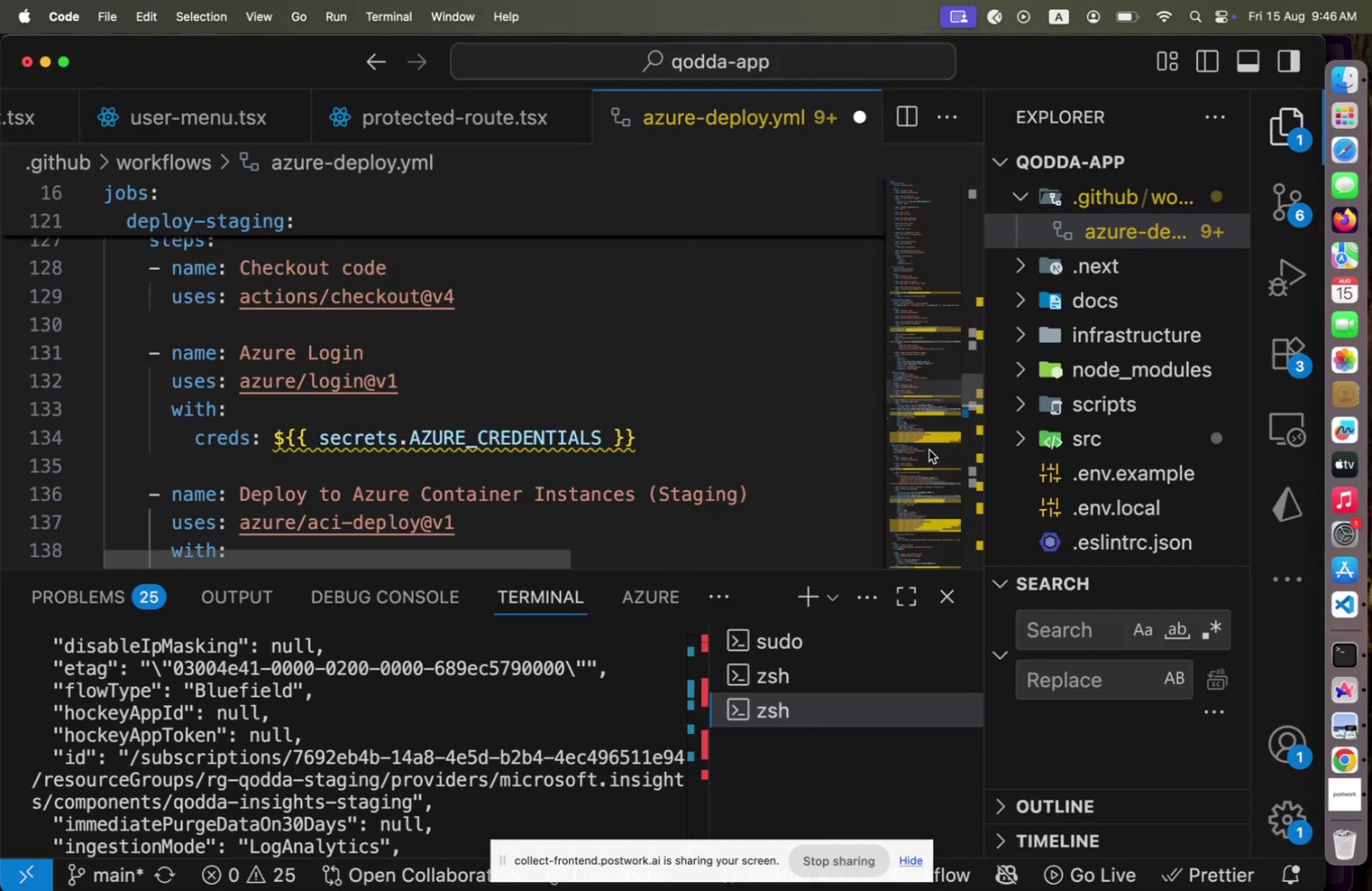 
key(Meta+Tab)
 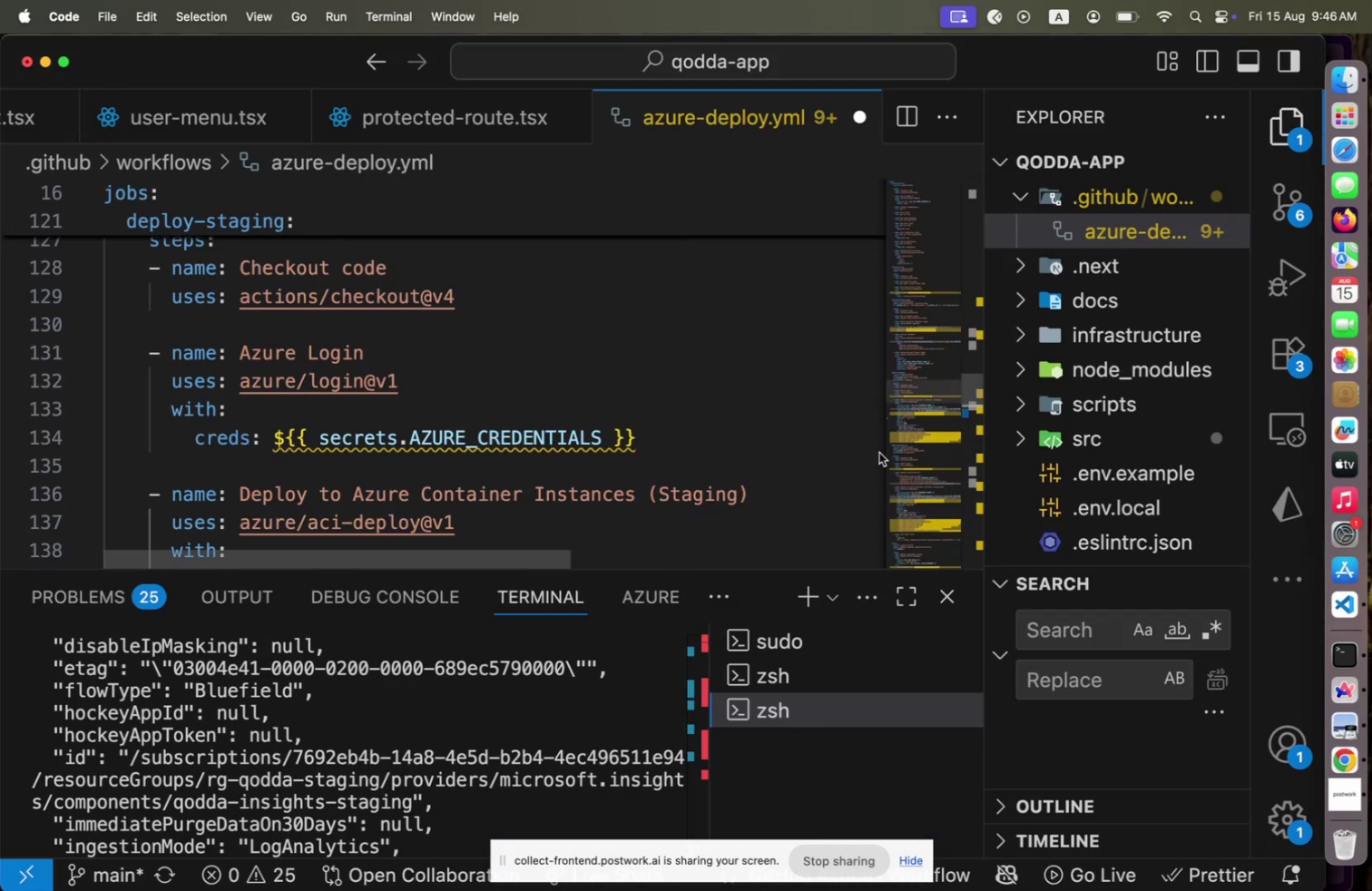 
scroll: coordinate [895, 428], scroll_direction: up, amount: 16.0
 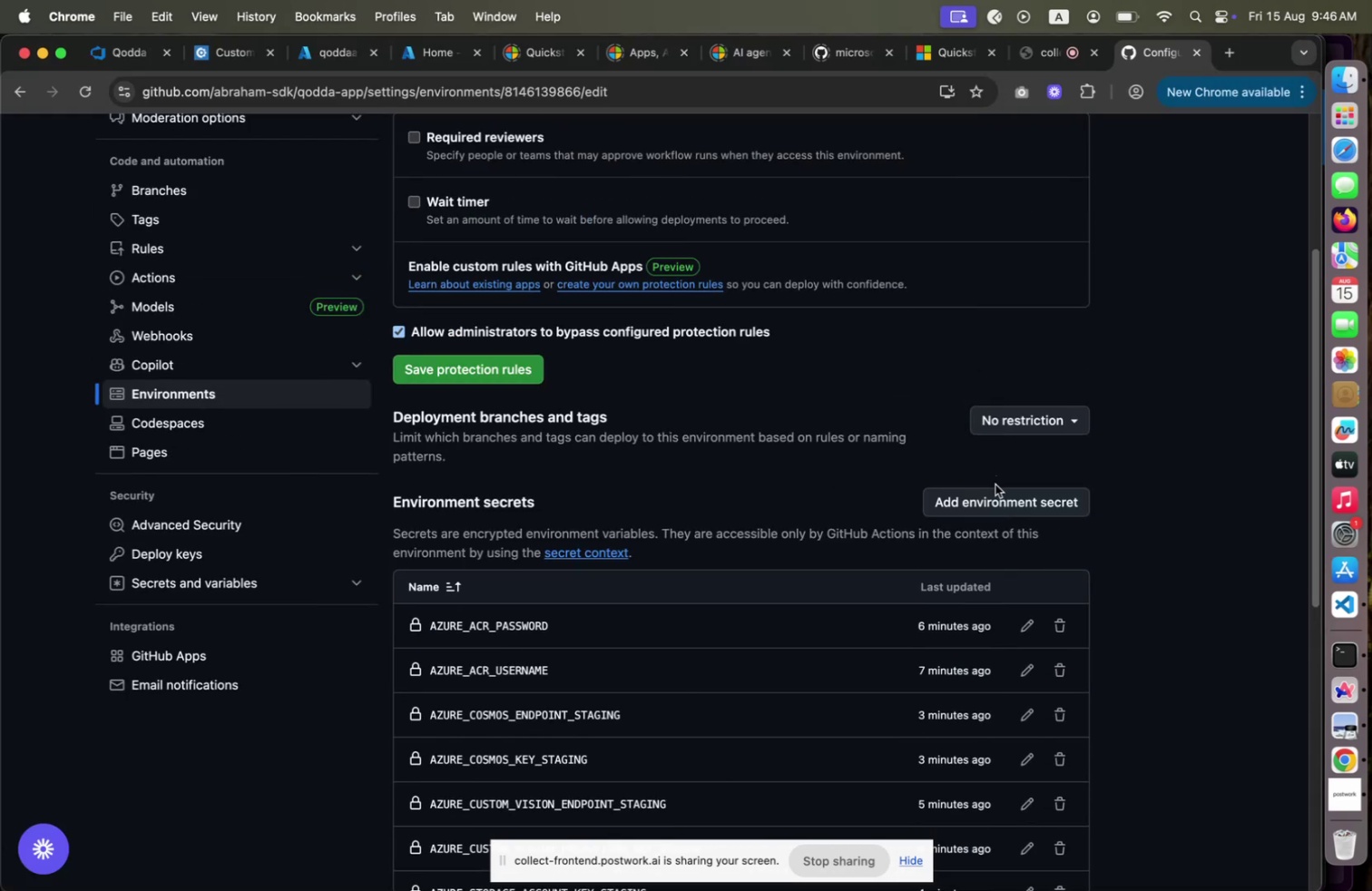 
left_click([991, 504])
 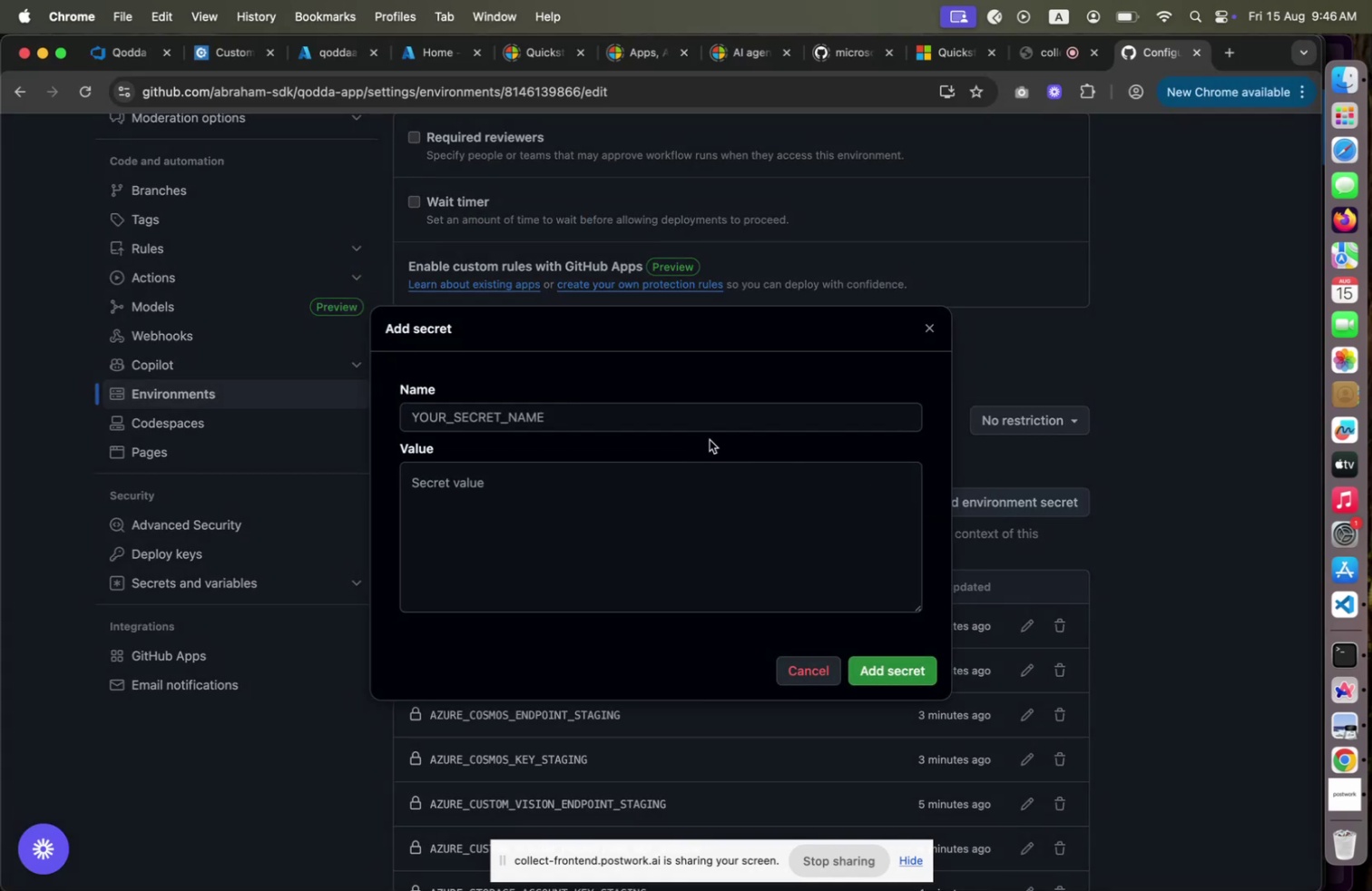 
left_click([641, 413])
 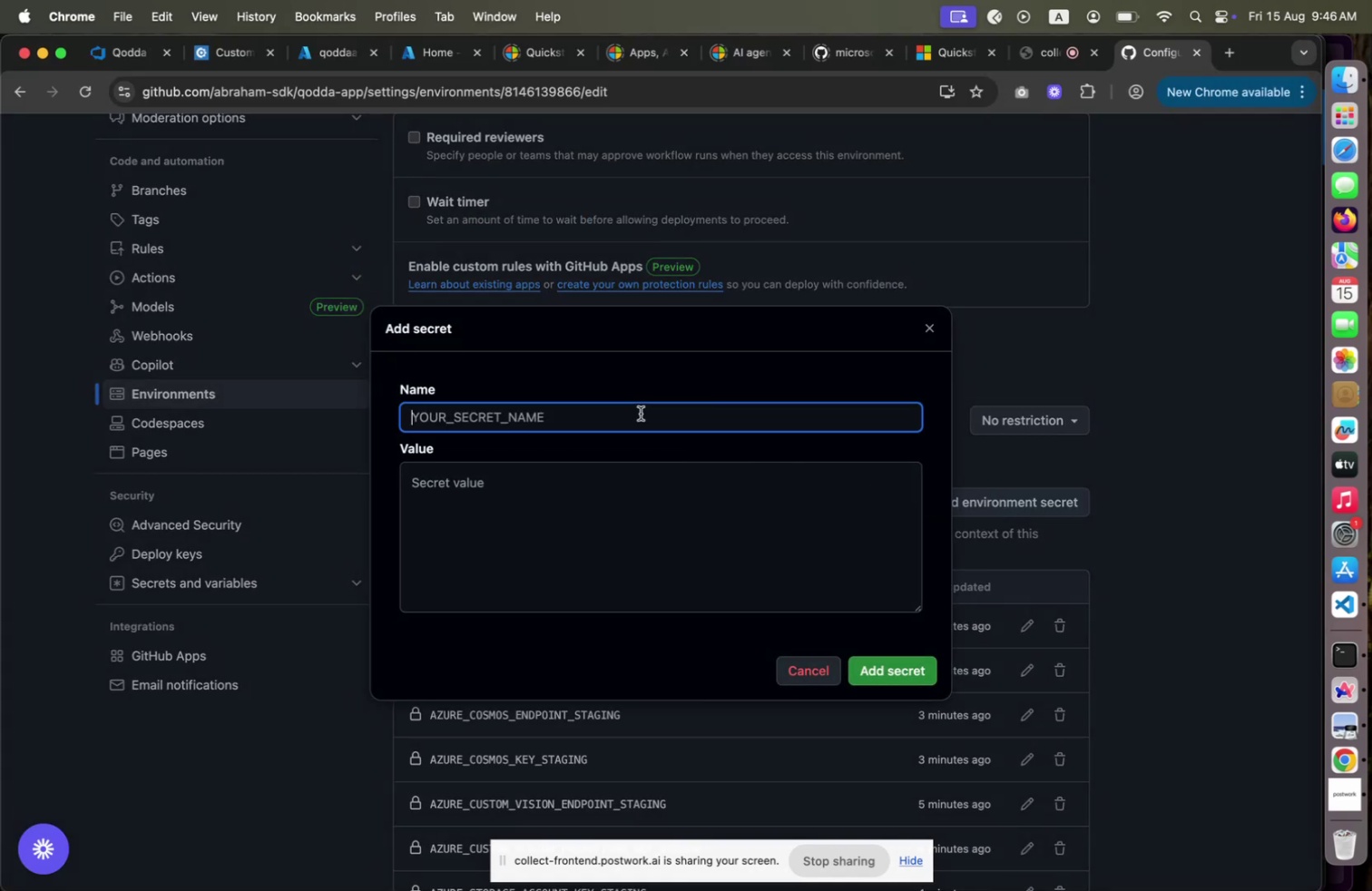 
type(AZURE_CREDENTIALS)
 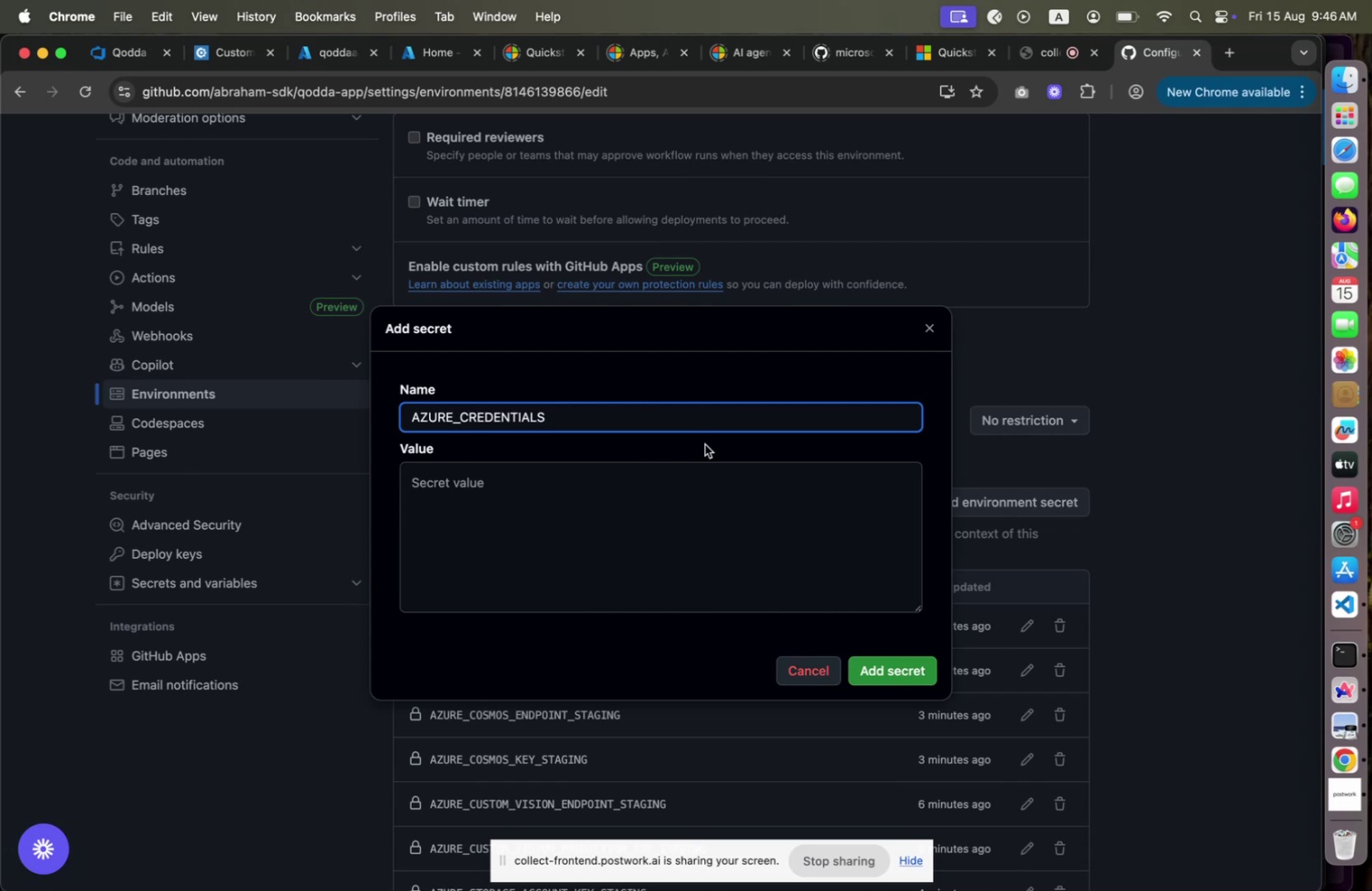 
key(Meta+CommandLeft)
 